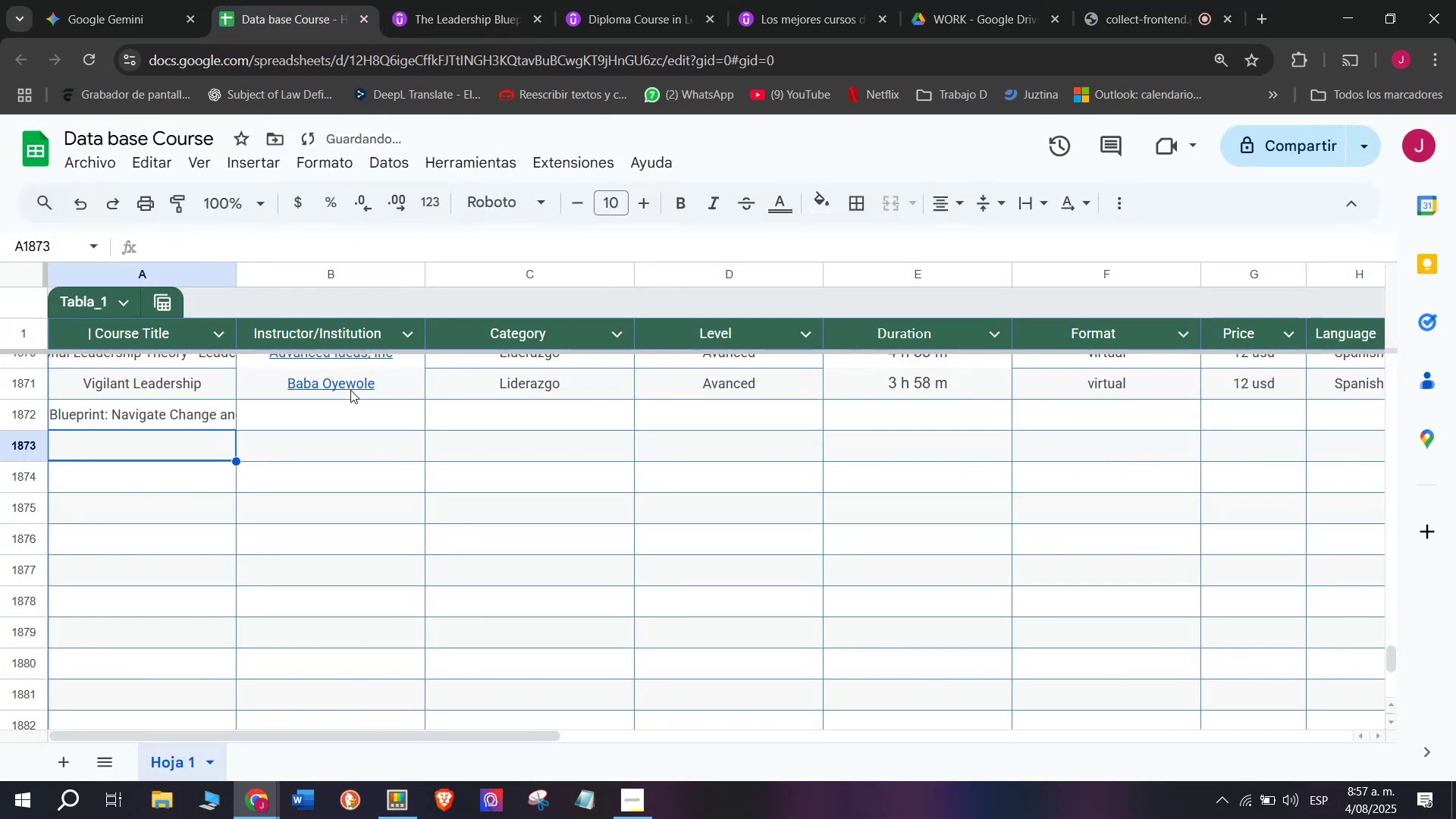 
left_click([350, 421])
 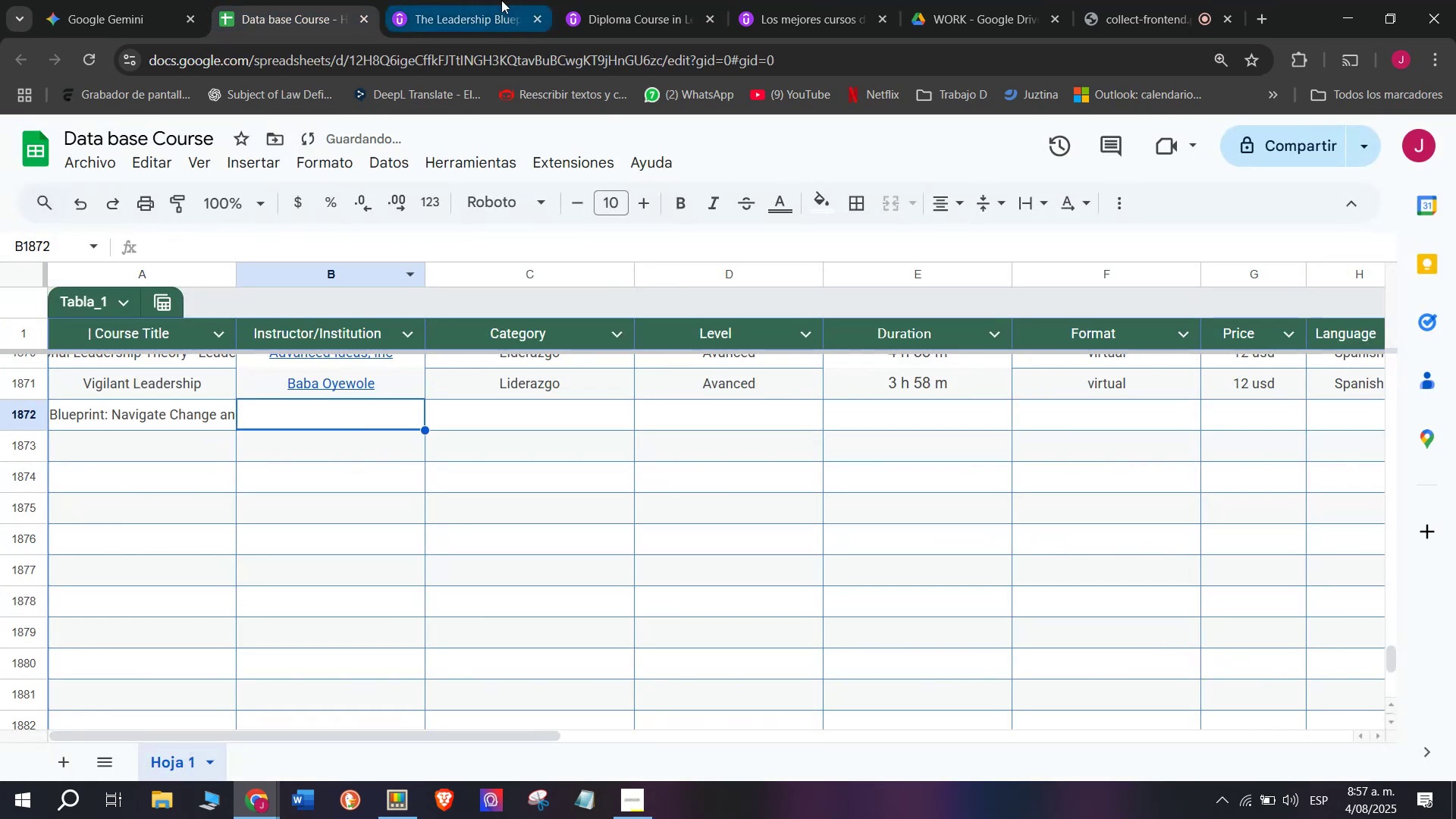 
left_click([441, 0])
 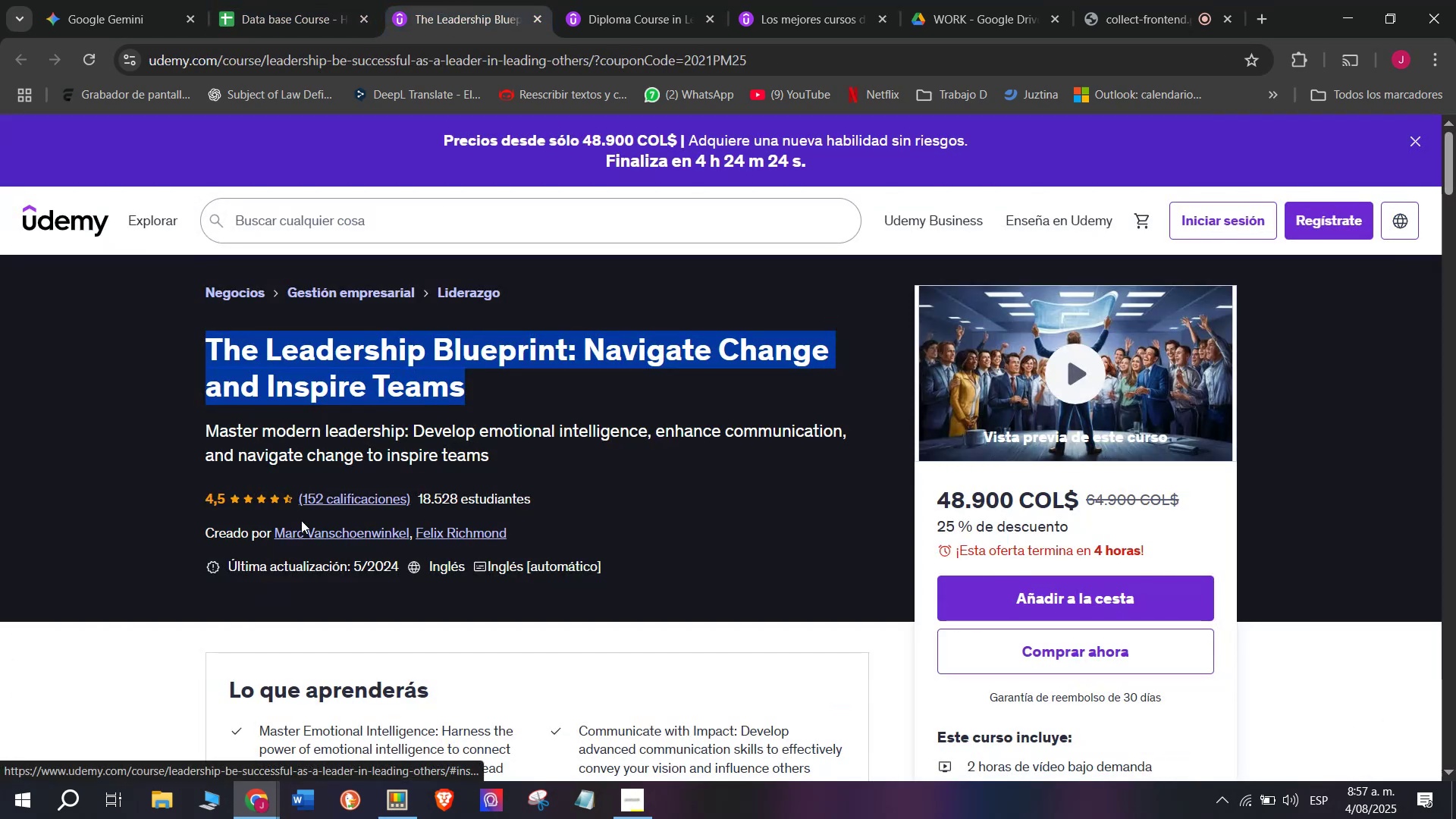 
left_click([301, 532])
 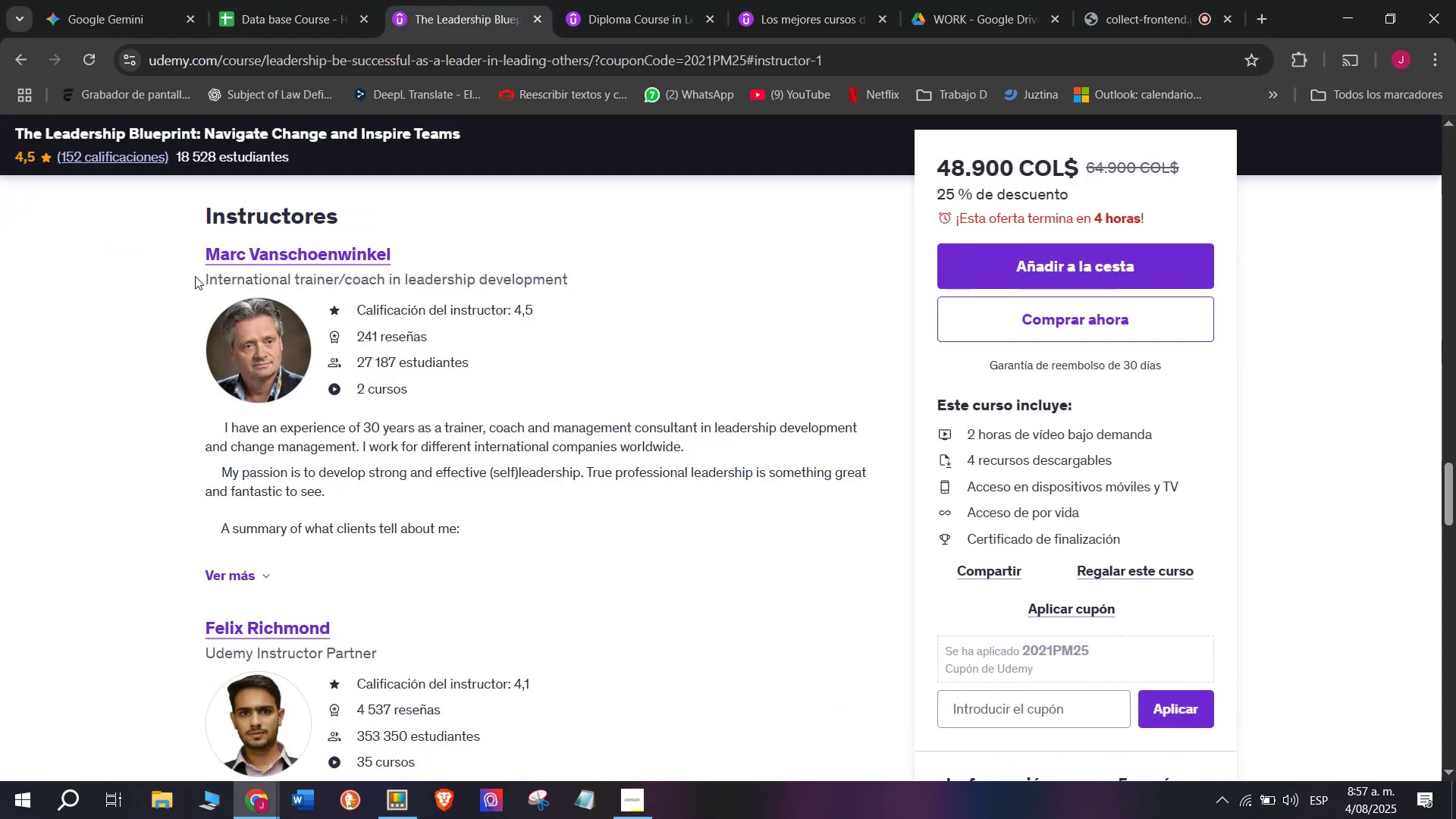 
left_click_drag(start_coordinate=[184, 257], to_coordinate=[446, 247])
 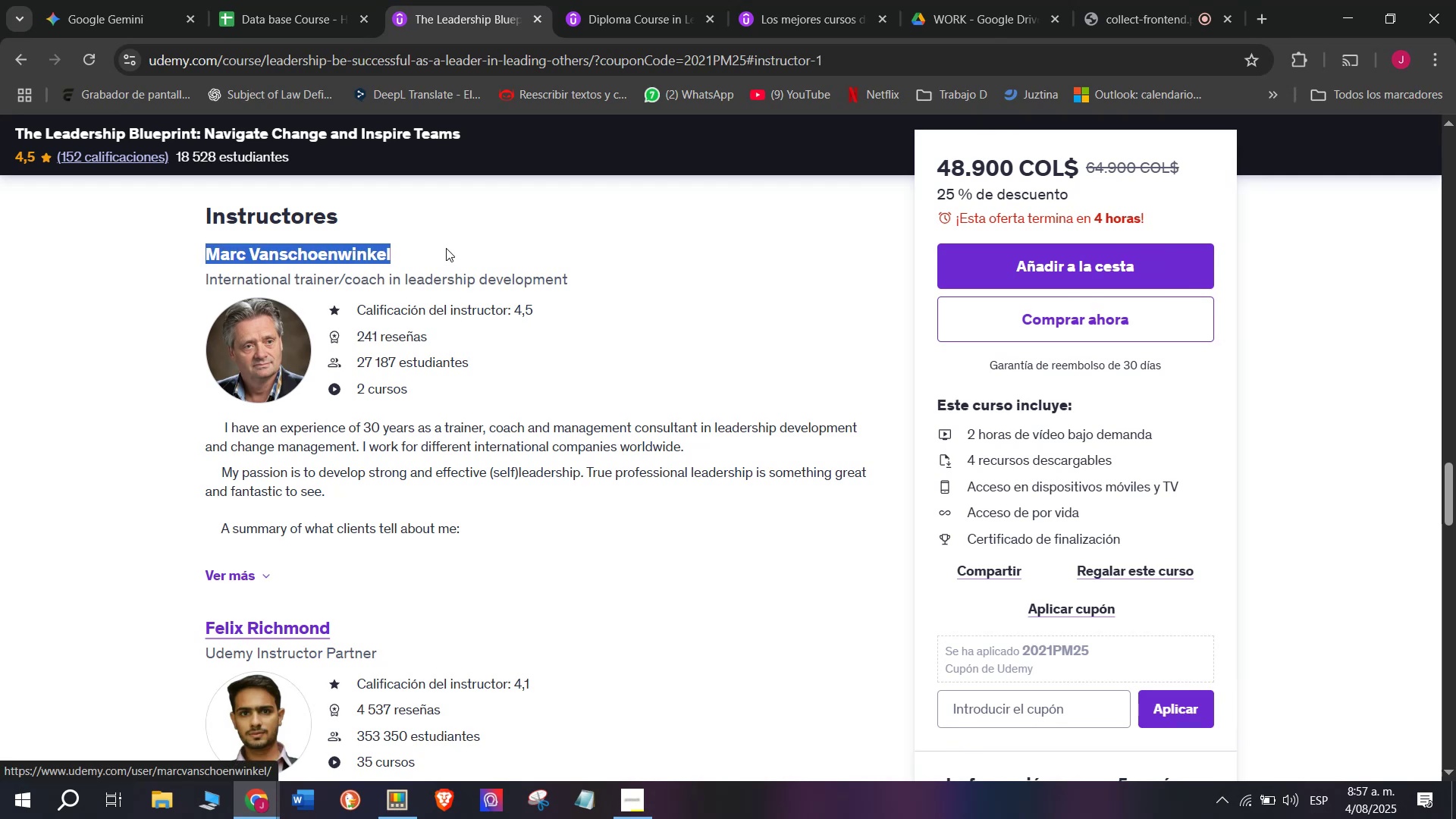 
key(Break)
 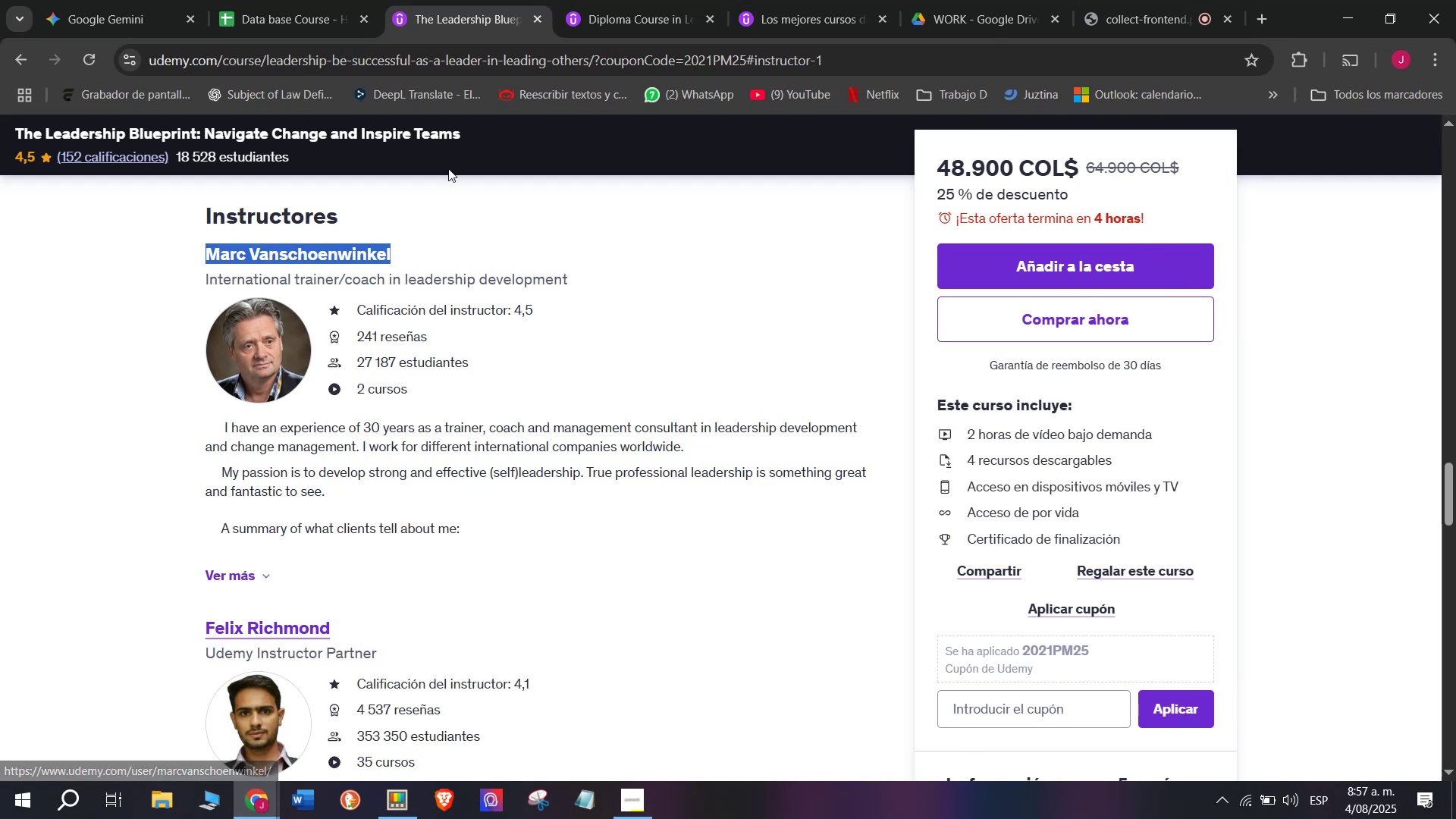 
key(Control+ControlLeft)
 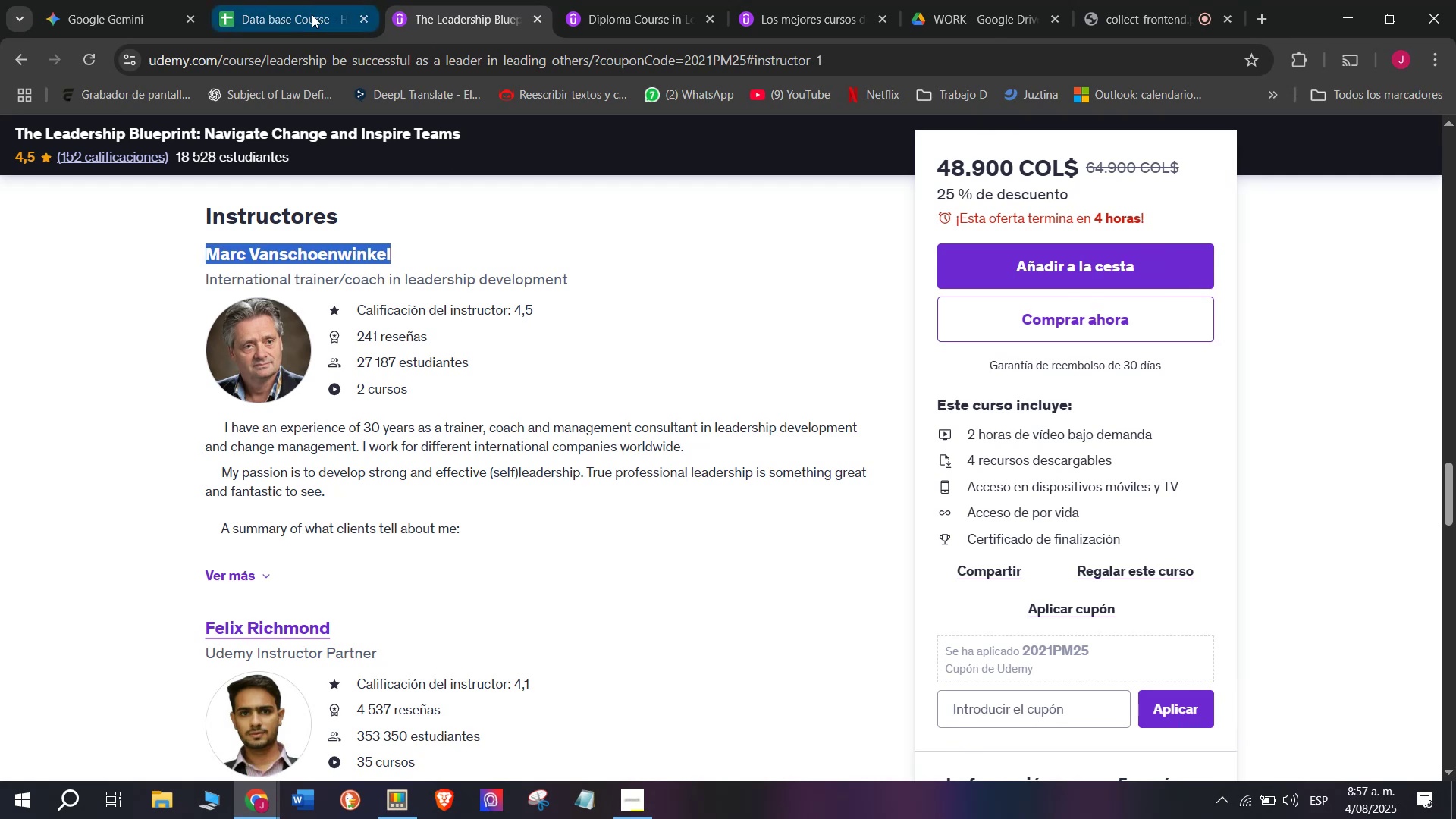 
key(Control+C)
 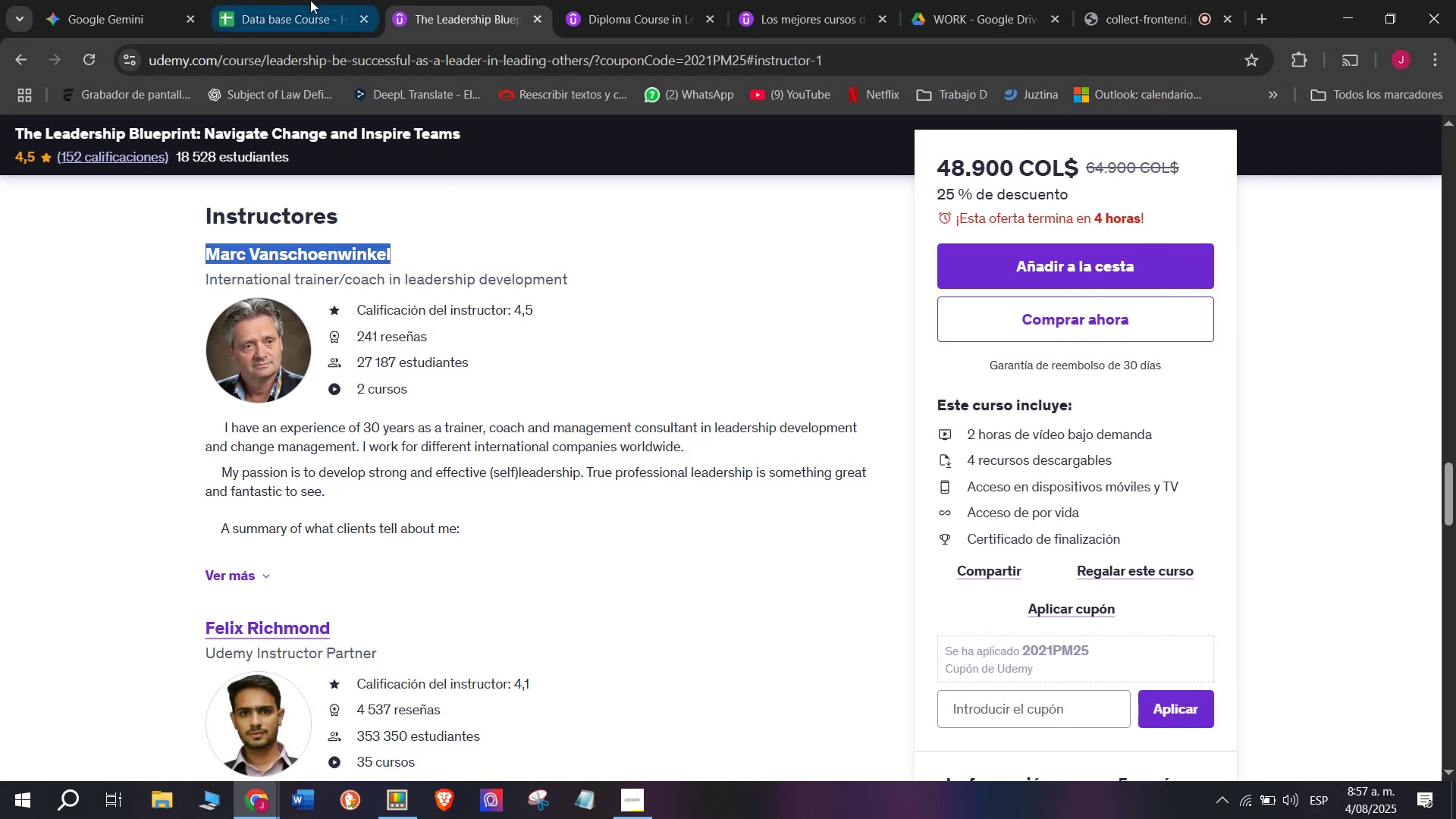 
left_click([310, 0])
 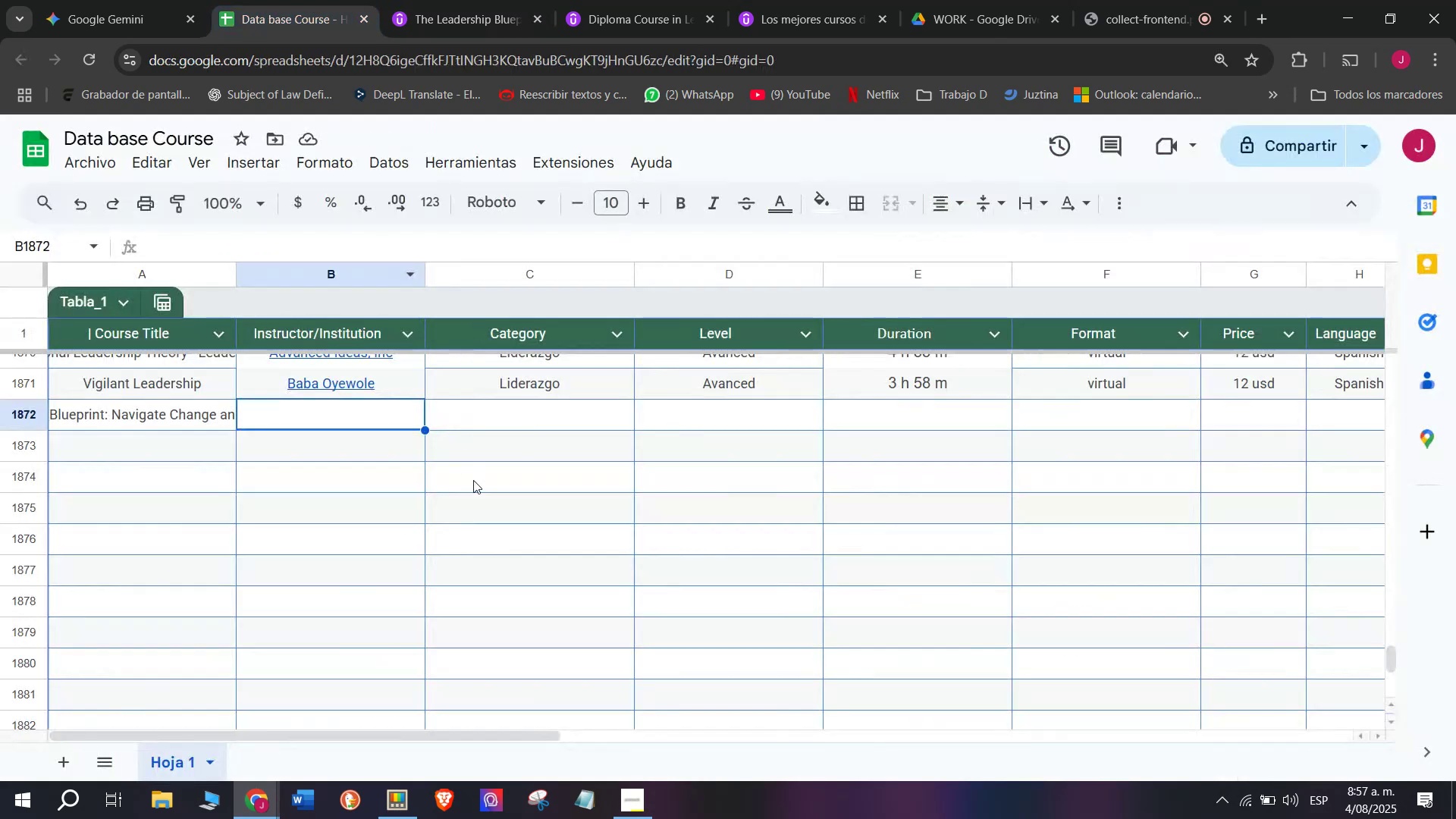 
key(Z)
 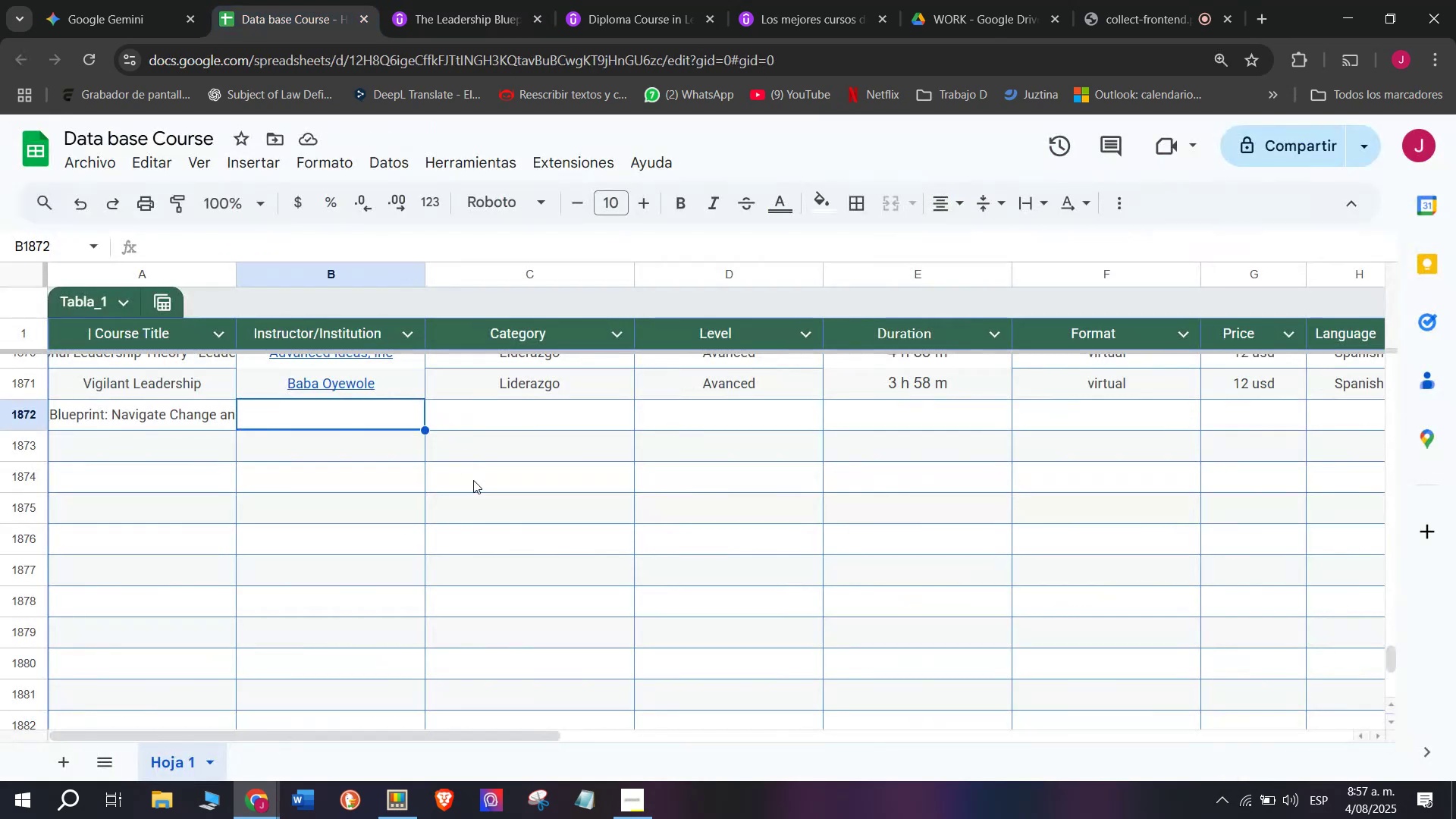 
key(Control+ControlLeft)
 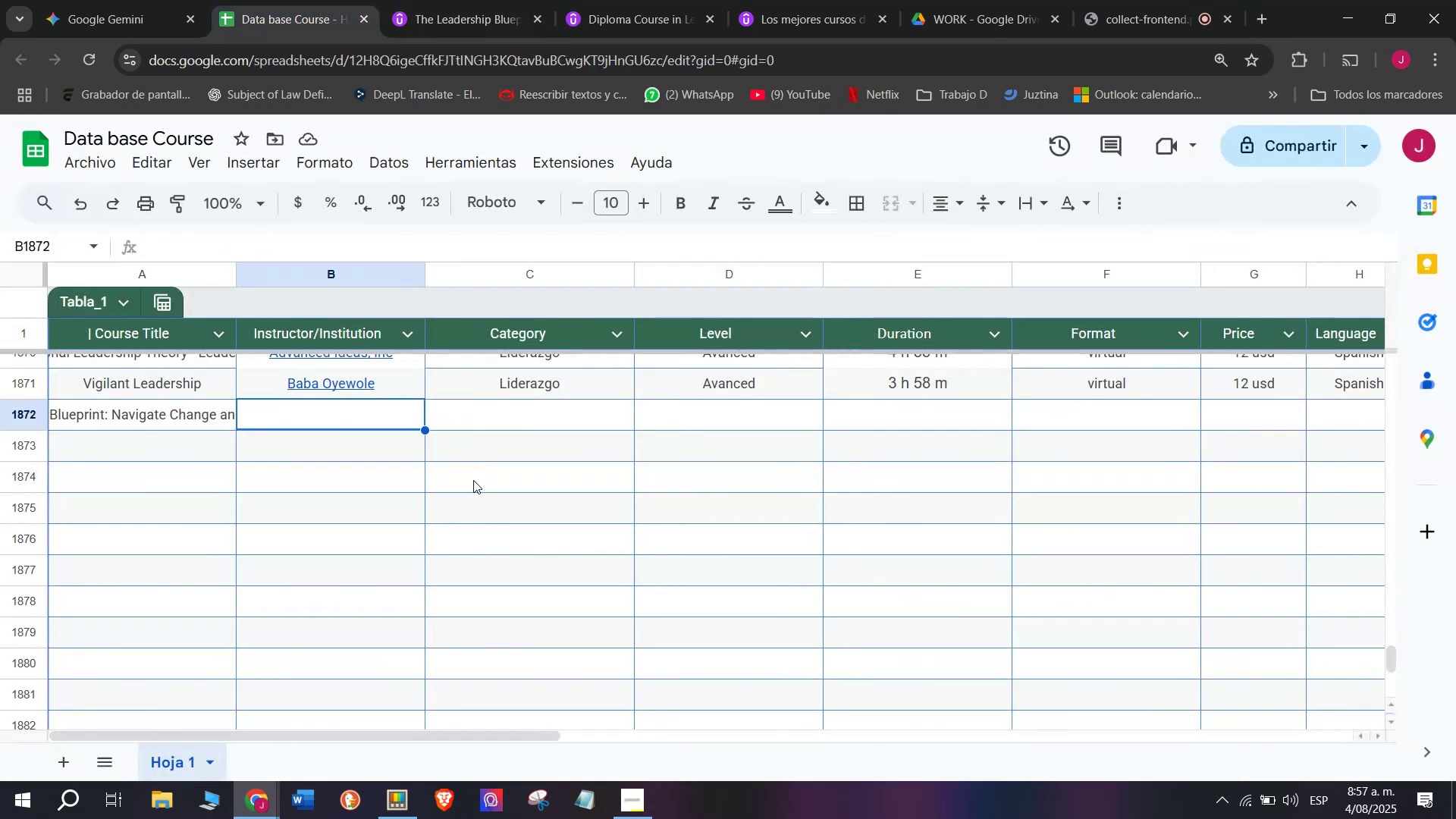 
key(Control+V)
 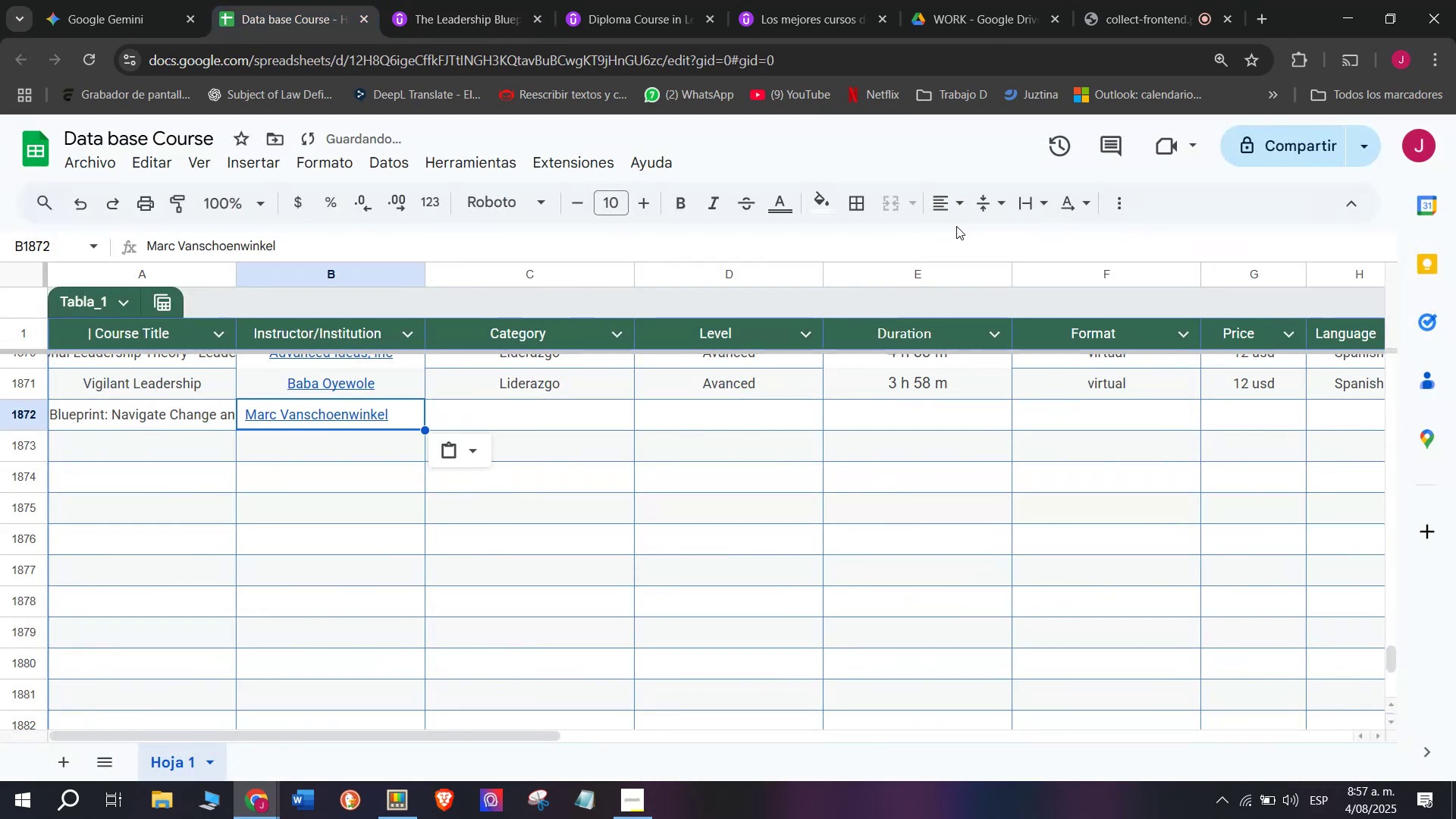 
left_click([964, 209])
 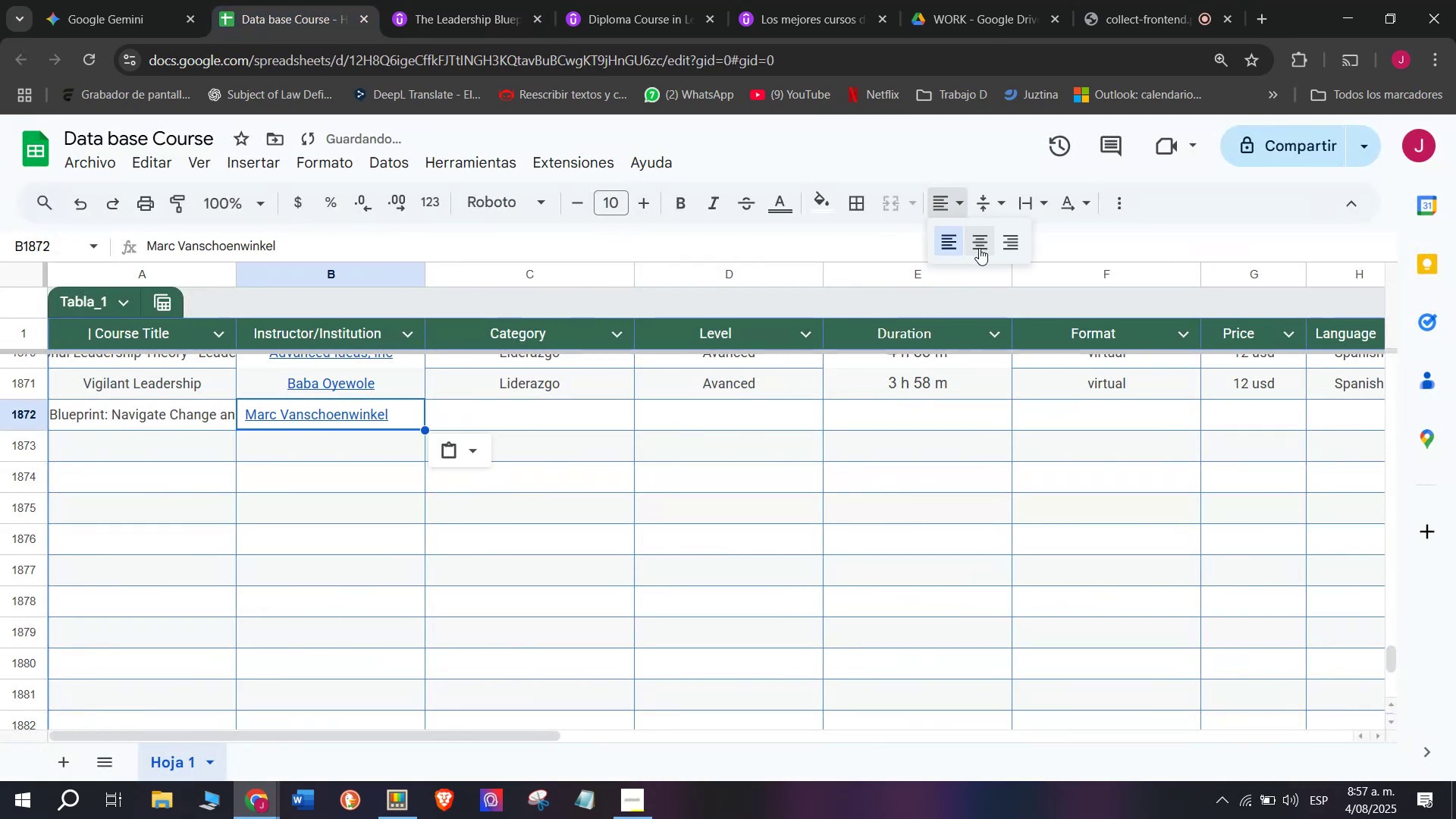 
left_click([979, 248])
 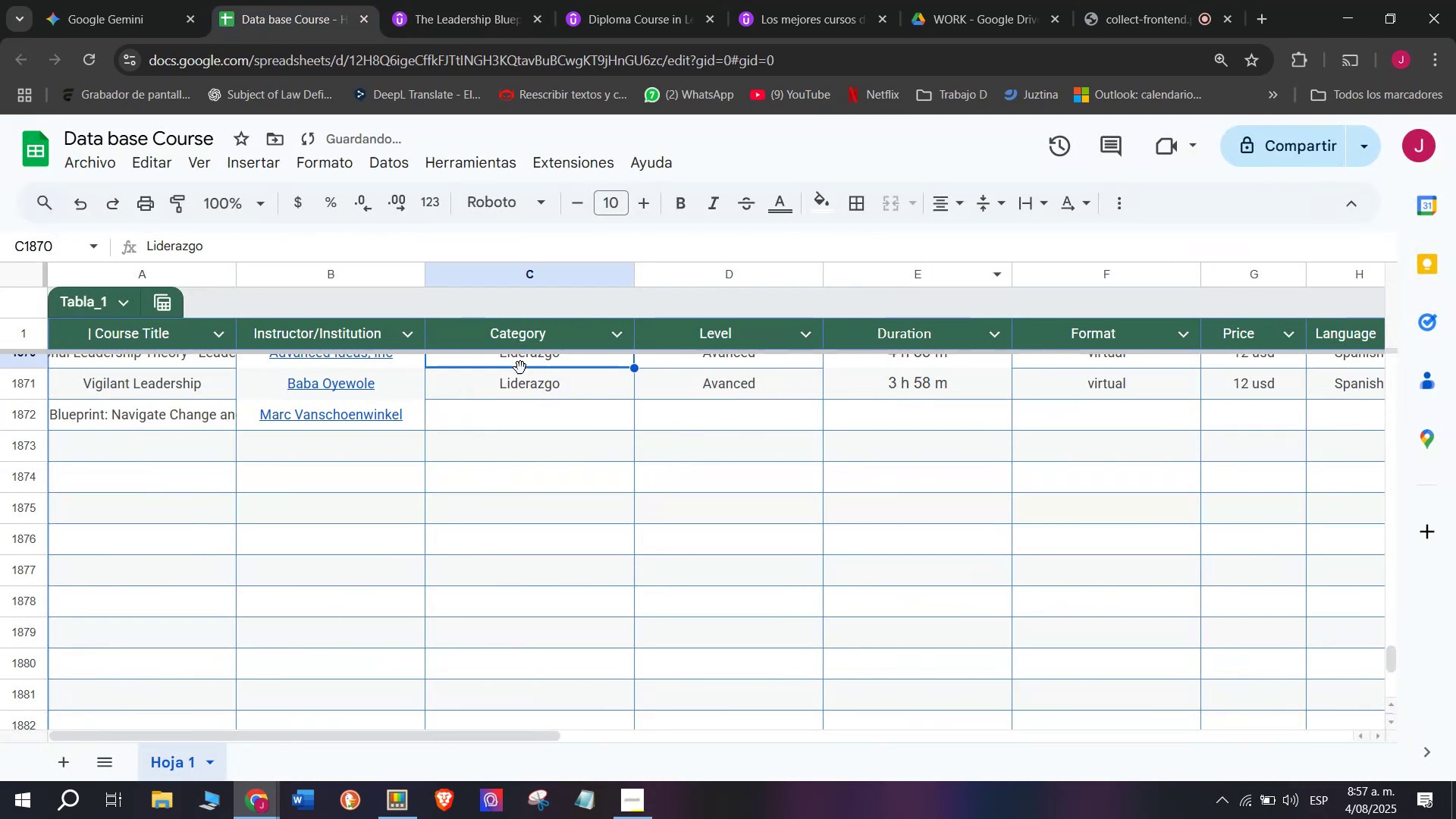 
double_click([524, 381])
 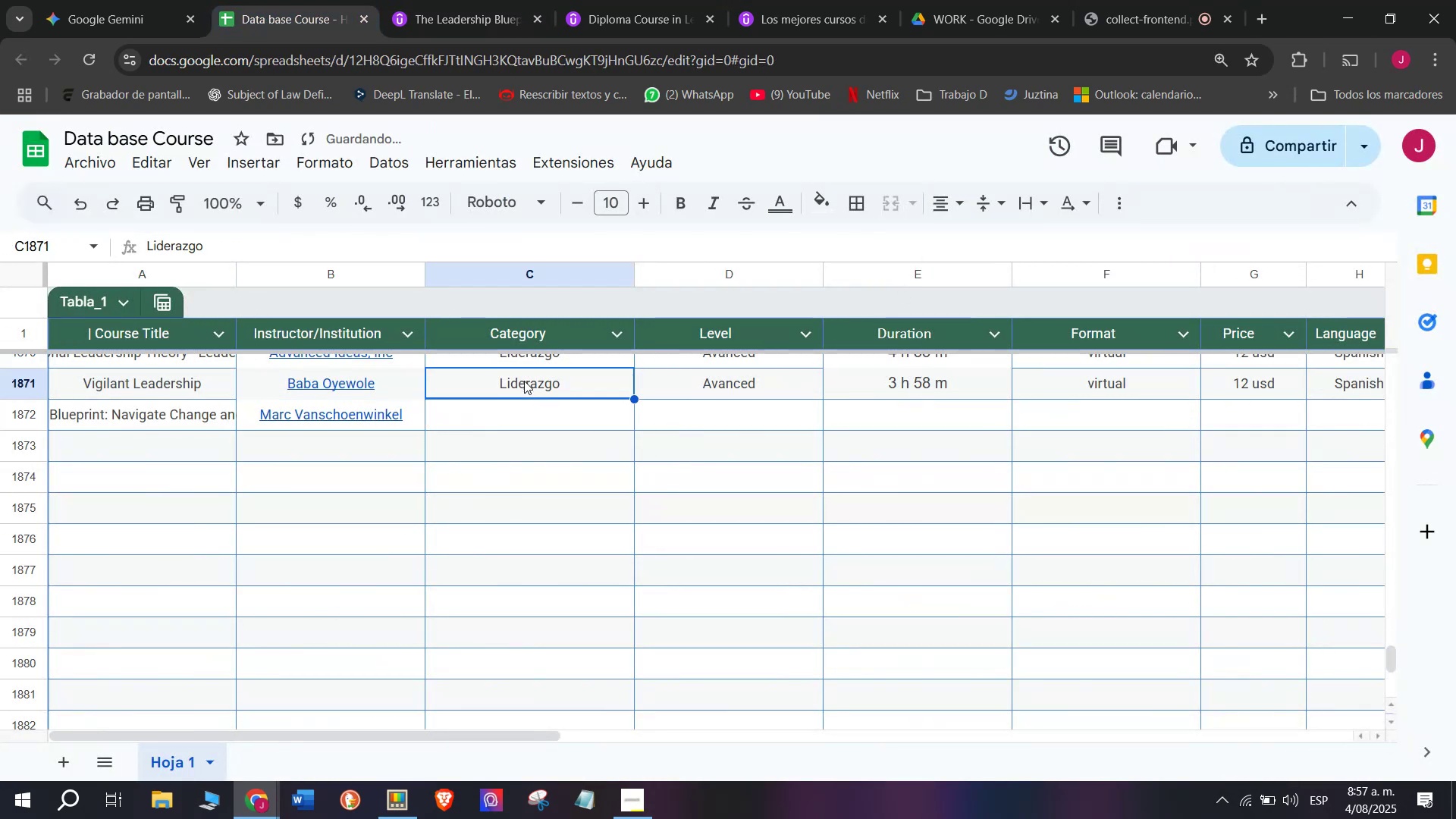 
key(Control+ControlLeft)
 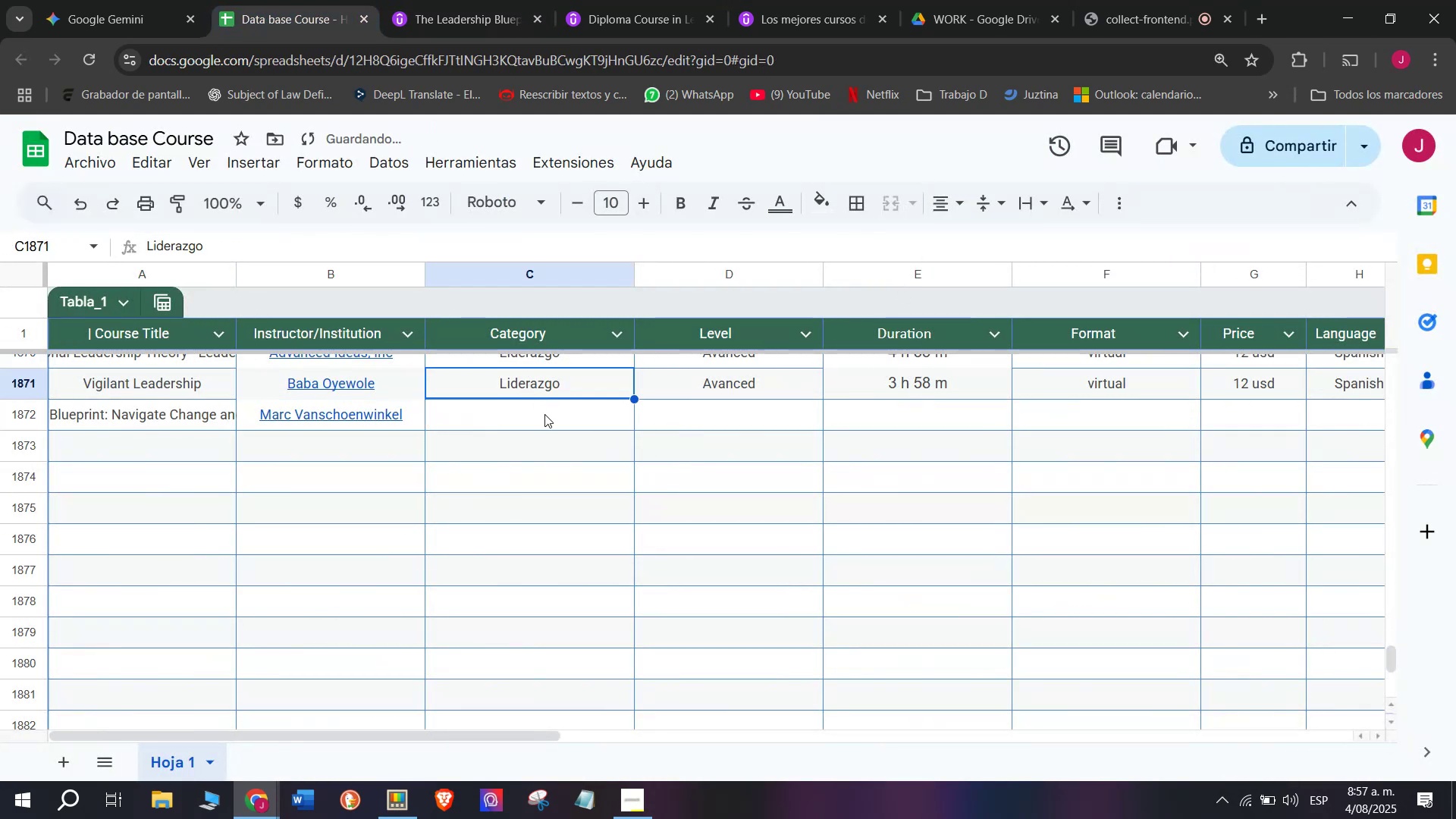 
key(Break)
 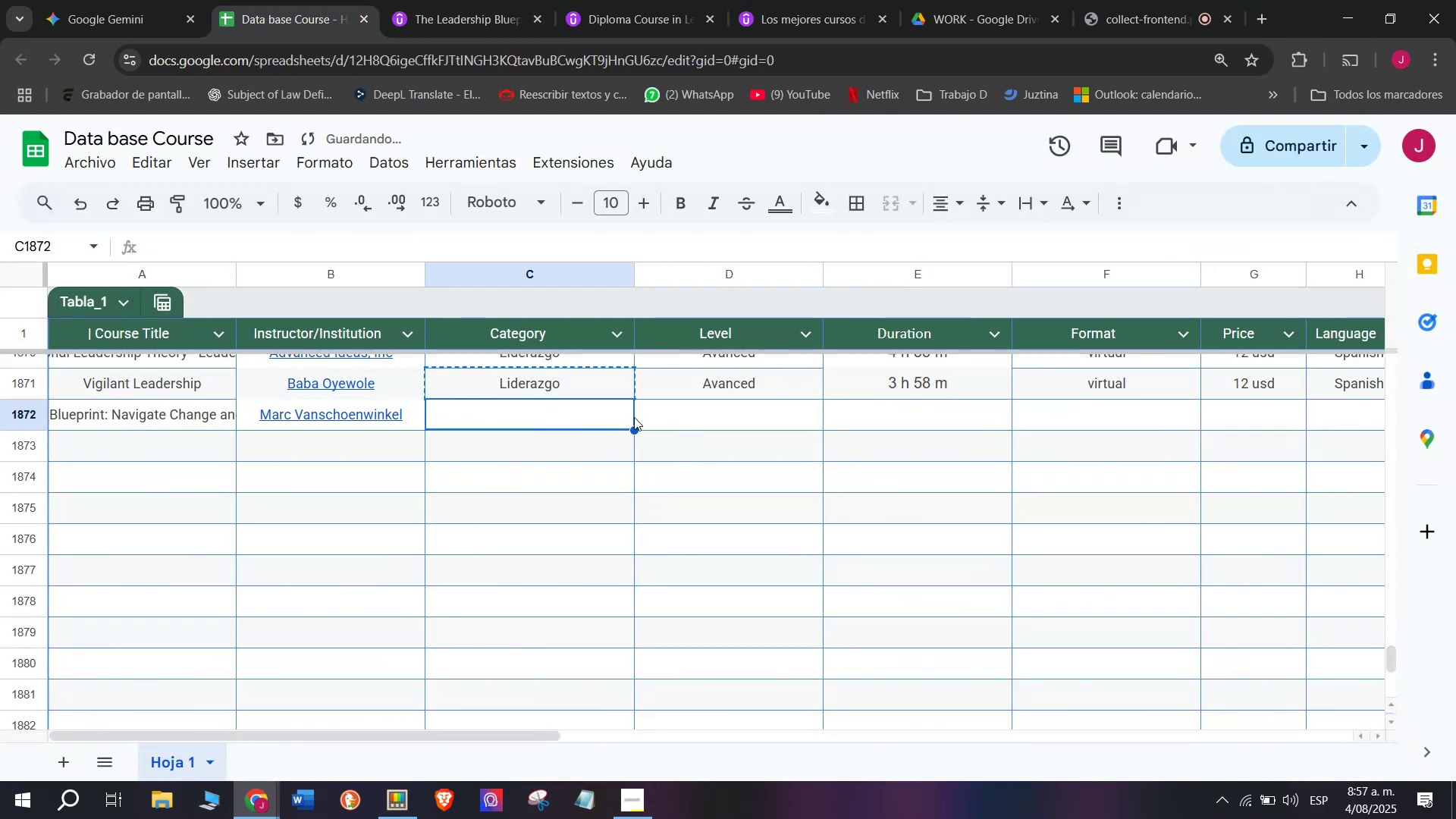 
key(Control+C)
 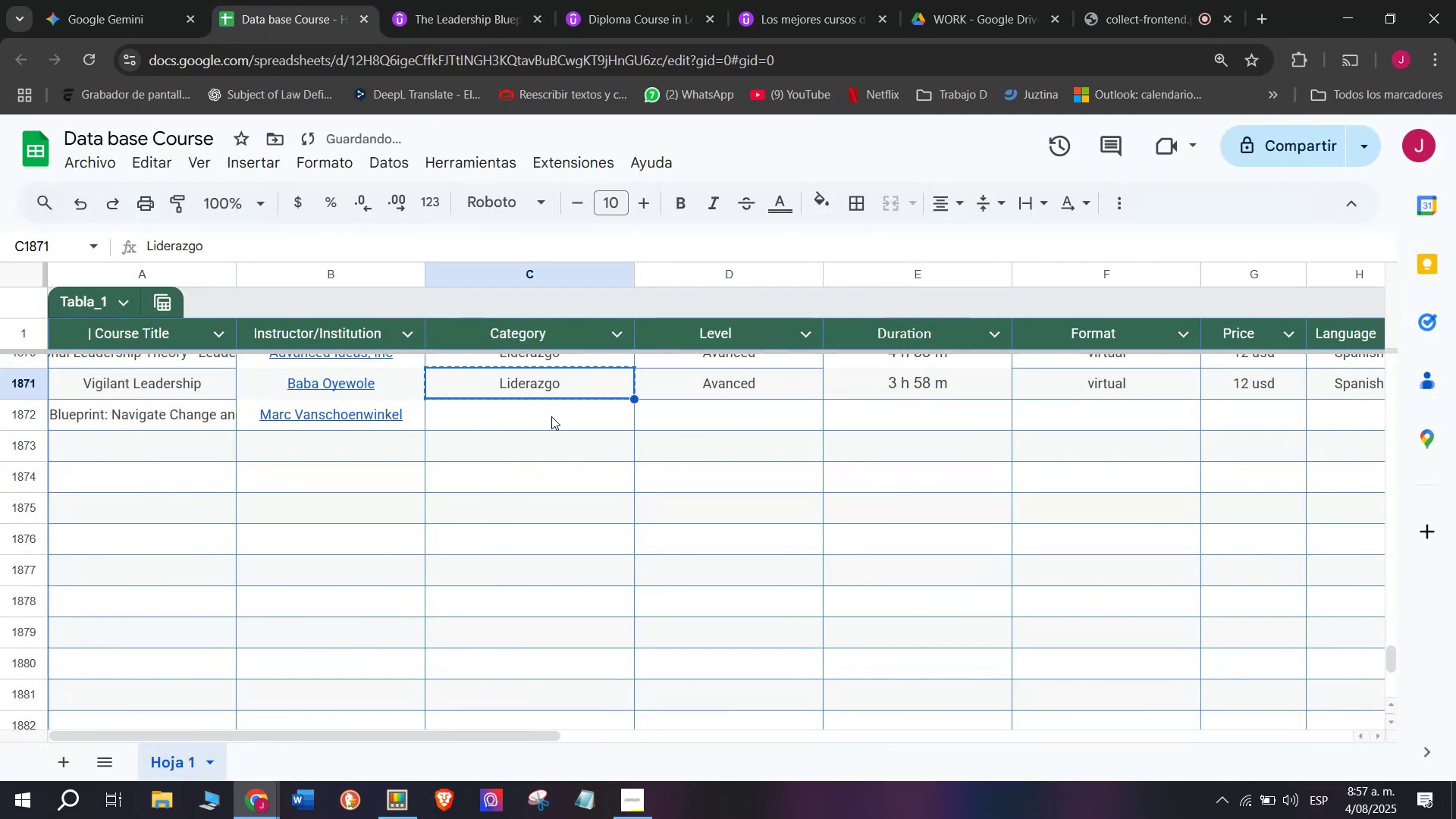 
triple_click([551, 416])
 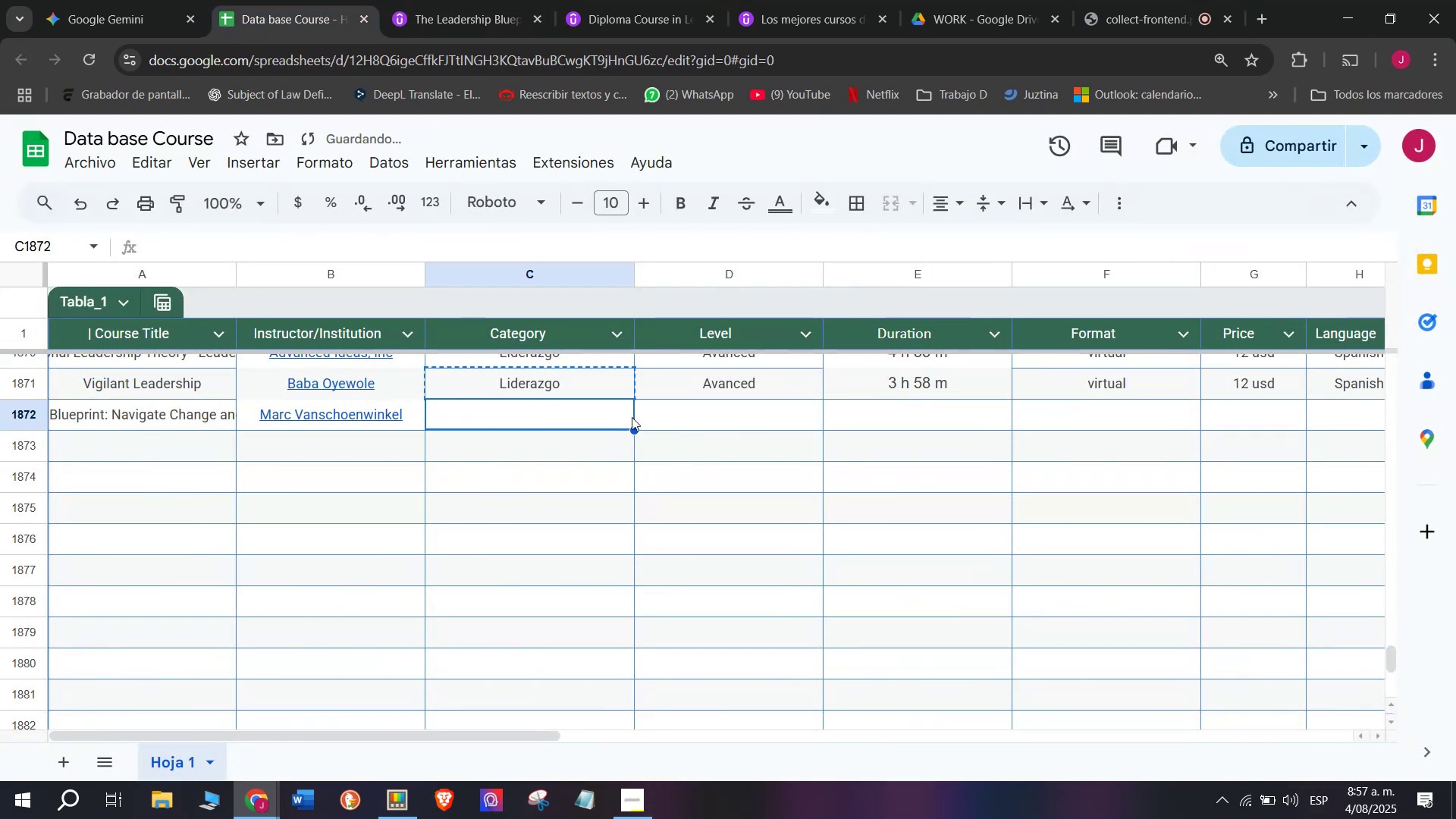 
key(Control+ControlLeft)
 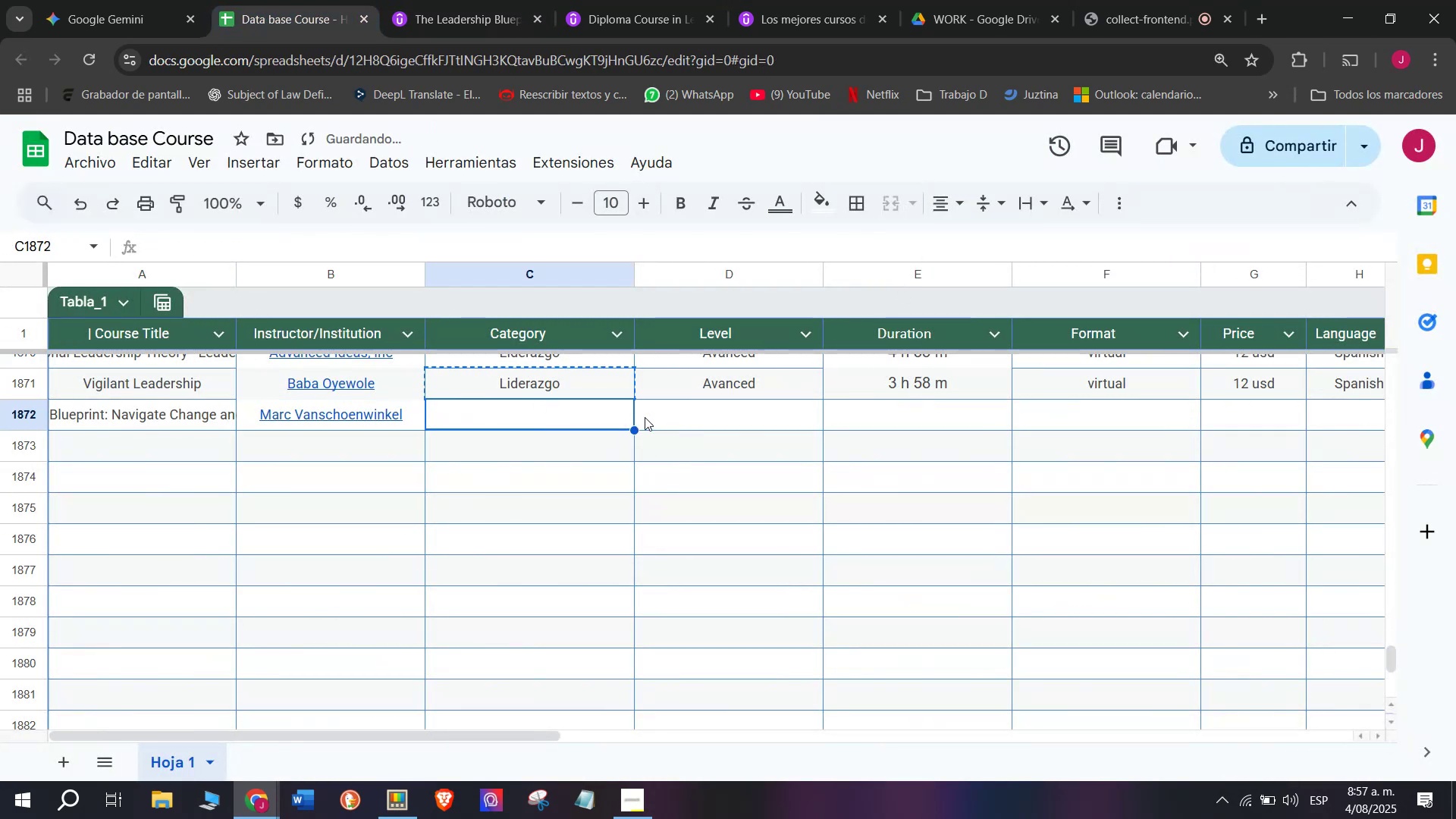 
key(Z)
 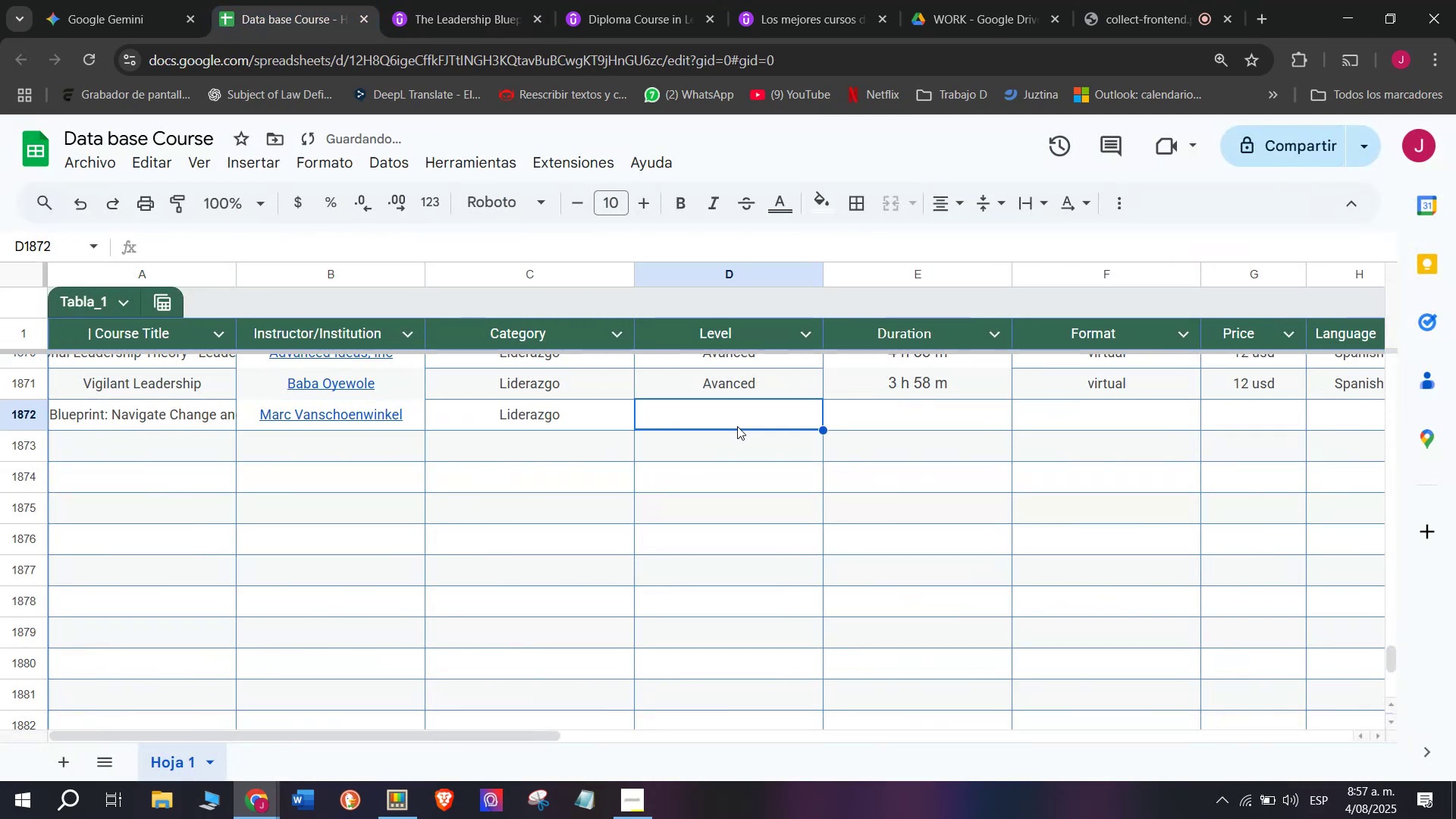 
key(Control+V)
 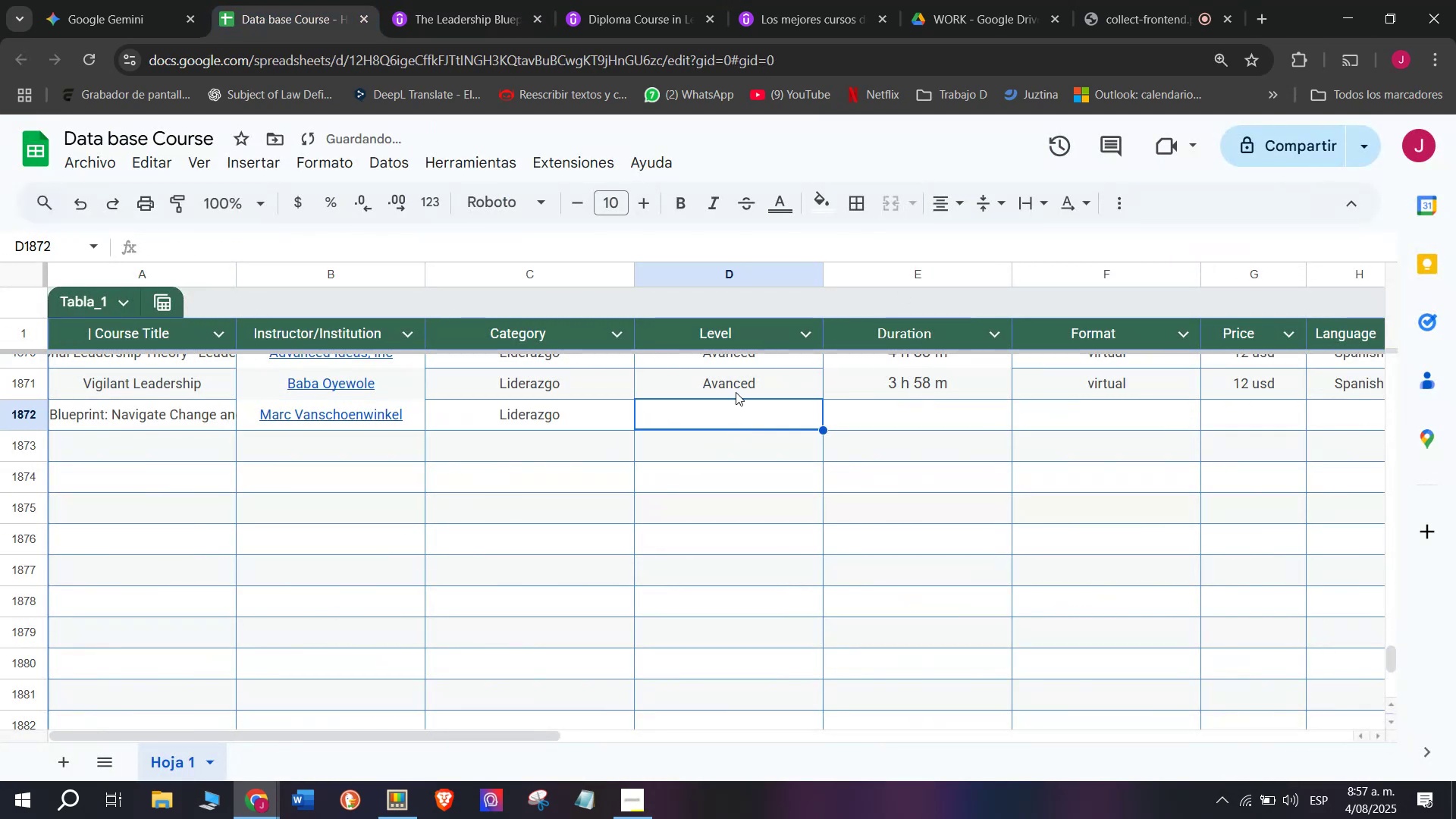 
double_click([736, 391])
 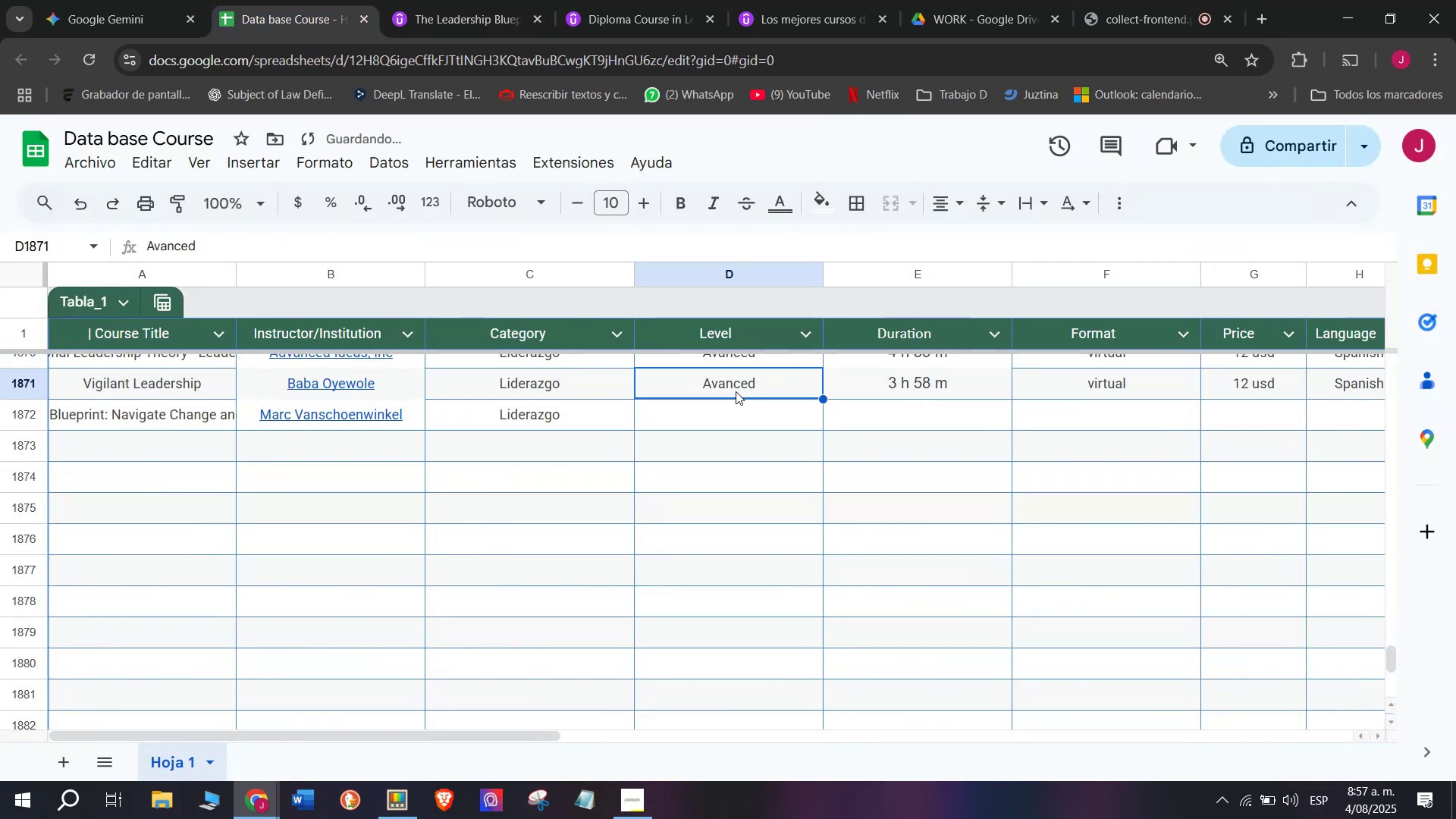 
key(Break)
 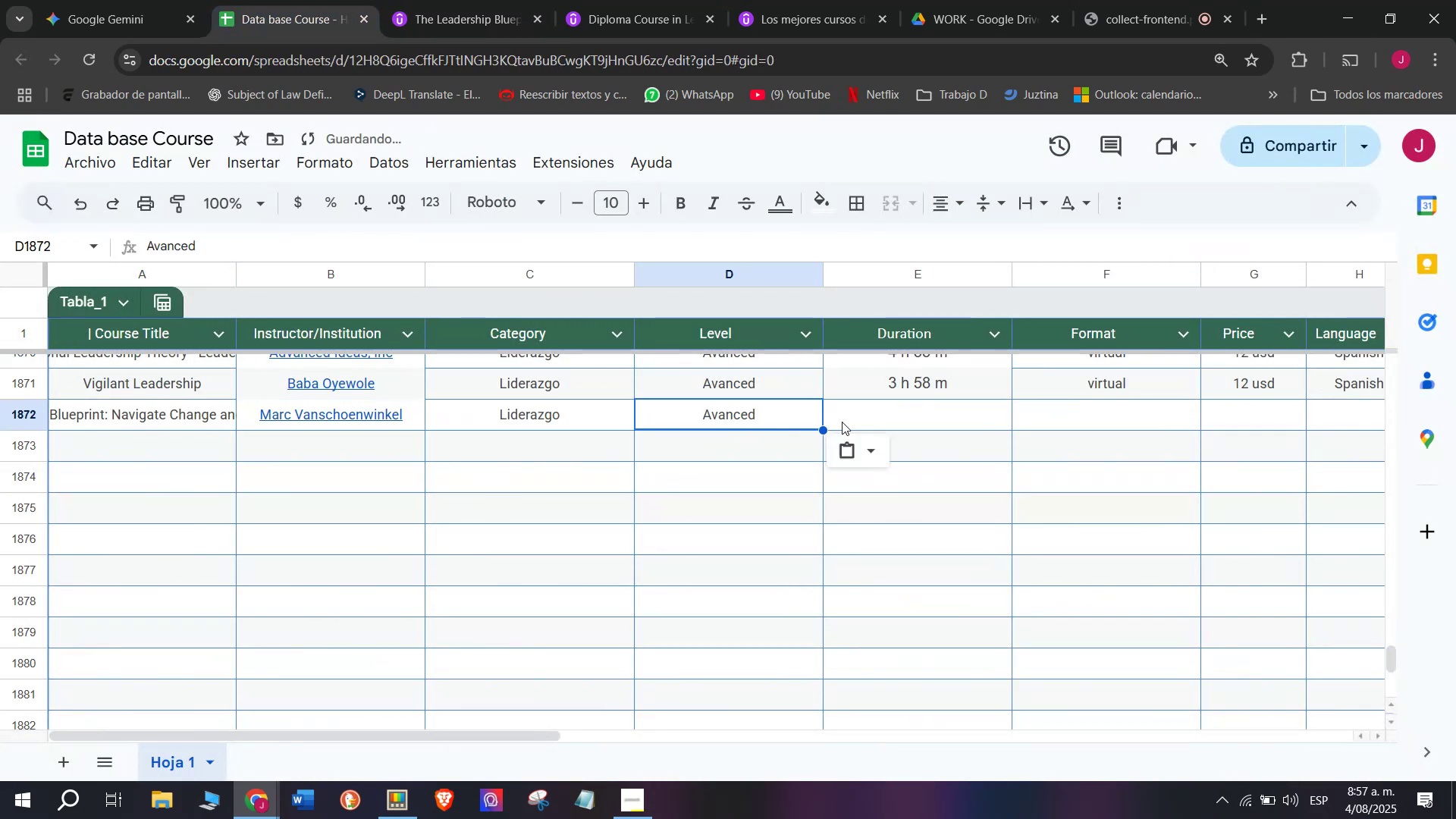 
key(Control+ControlLeft)
 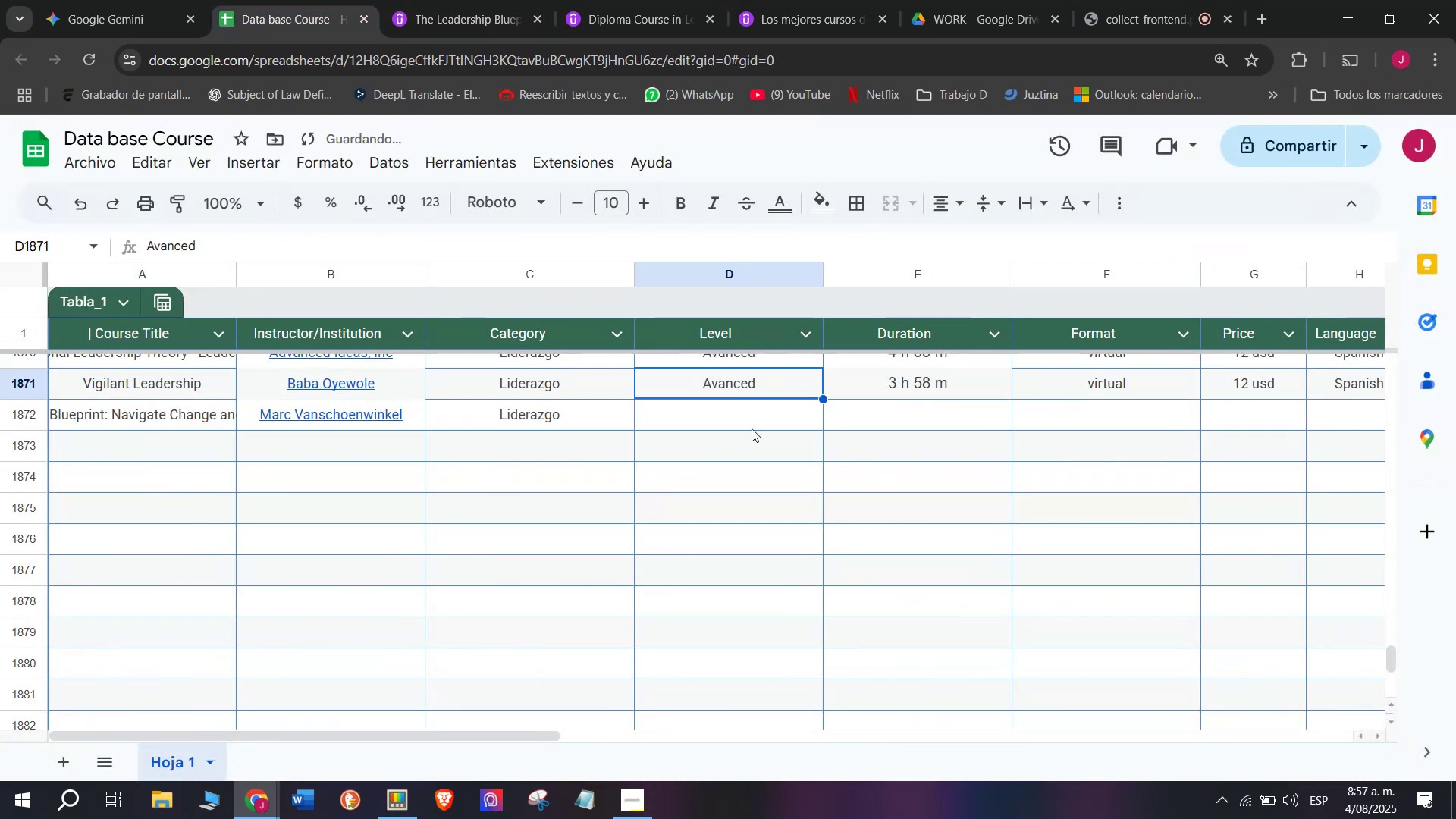 
key(Control+C)
 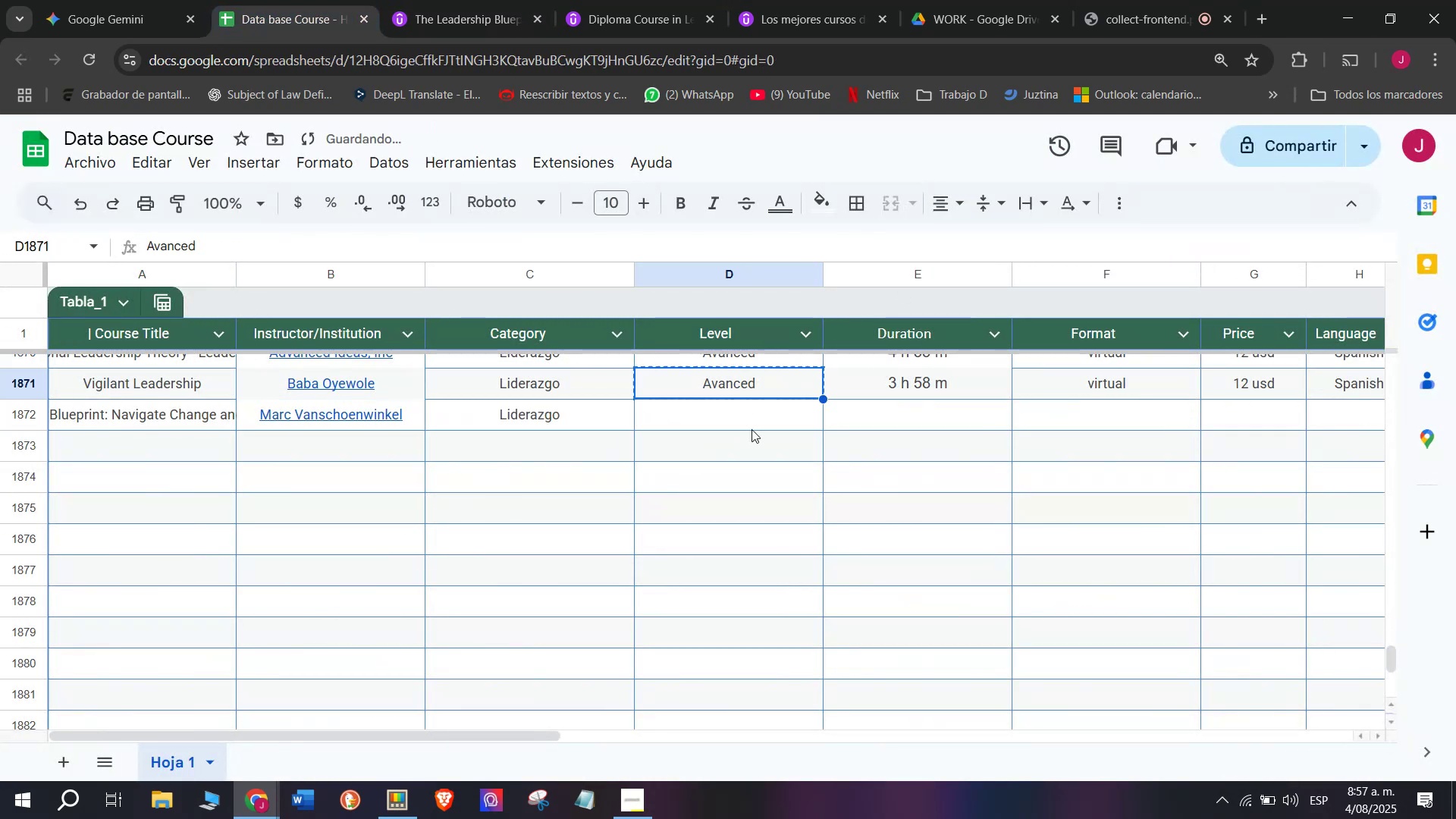 
triple_click([752, 429])
 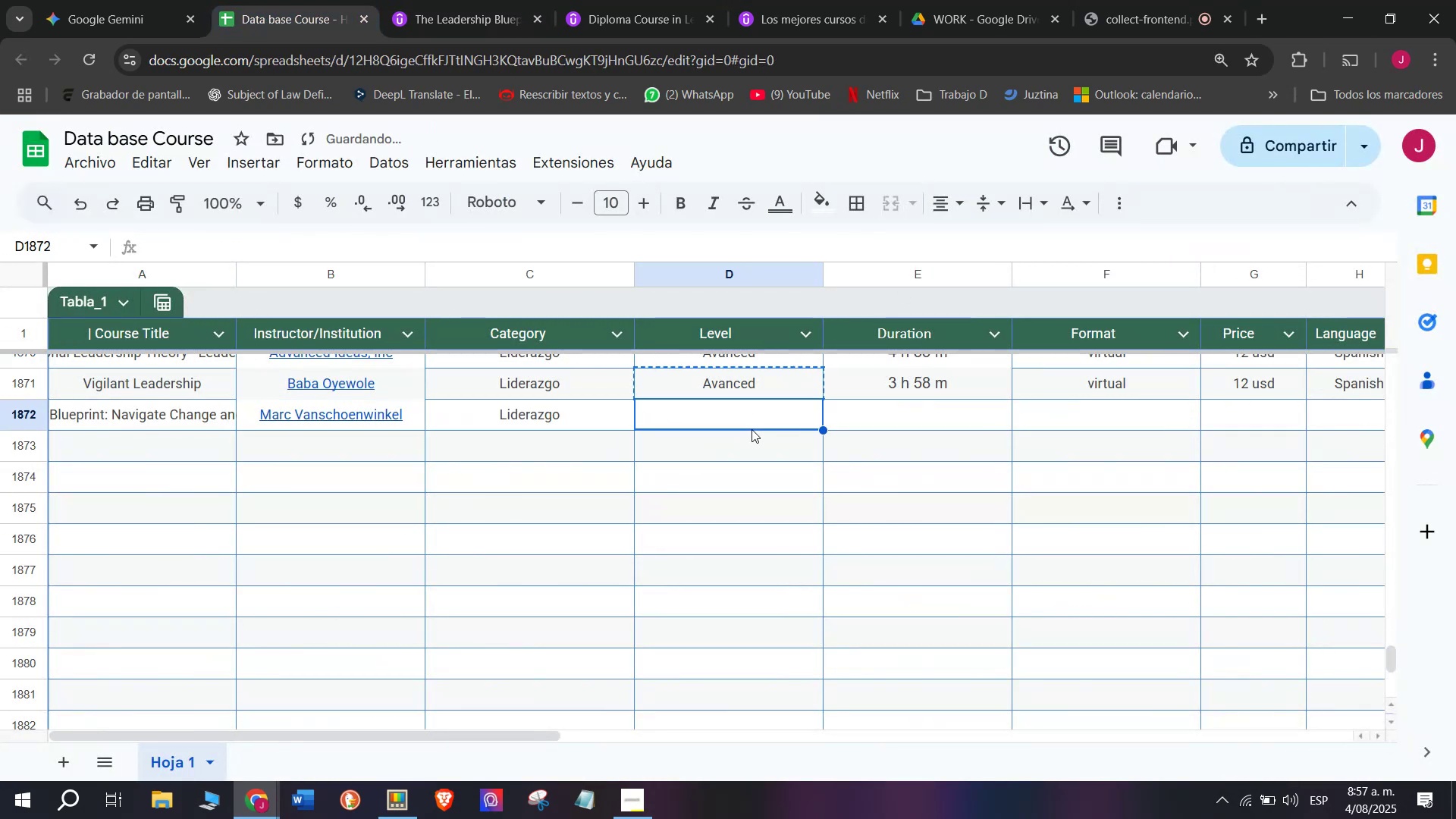 
key(Control+ControlLeft)
 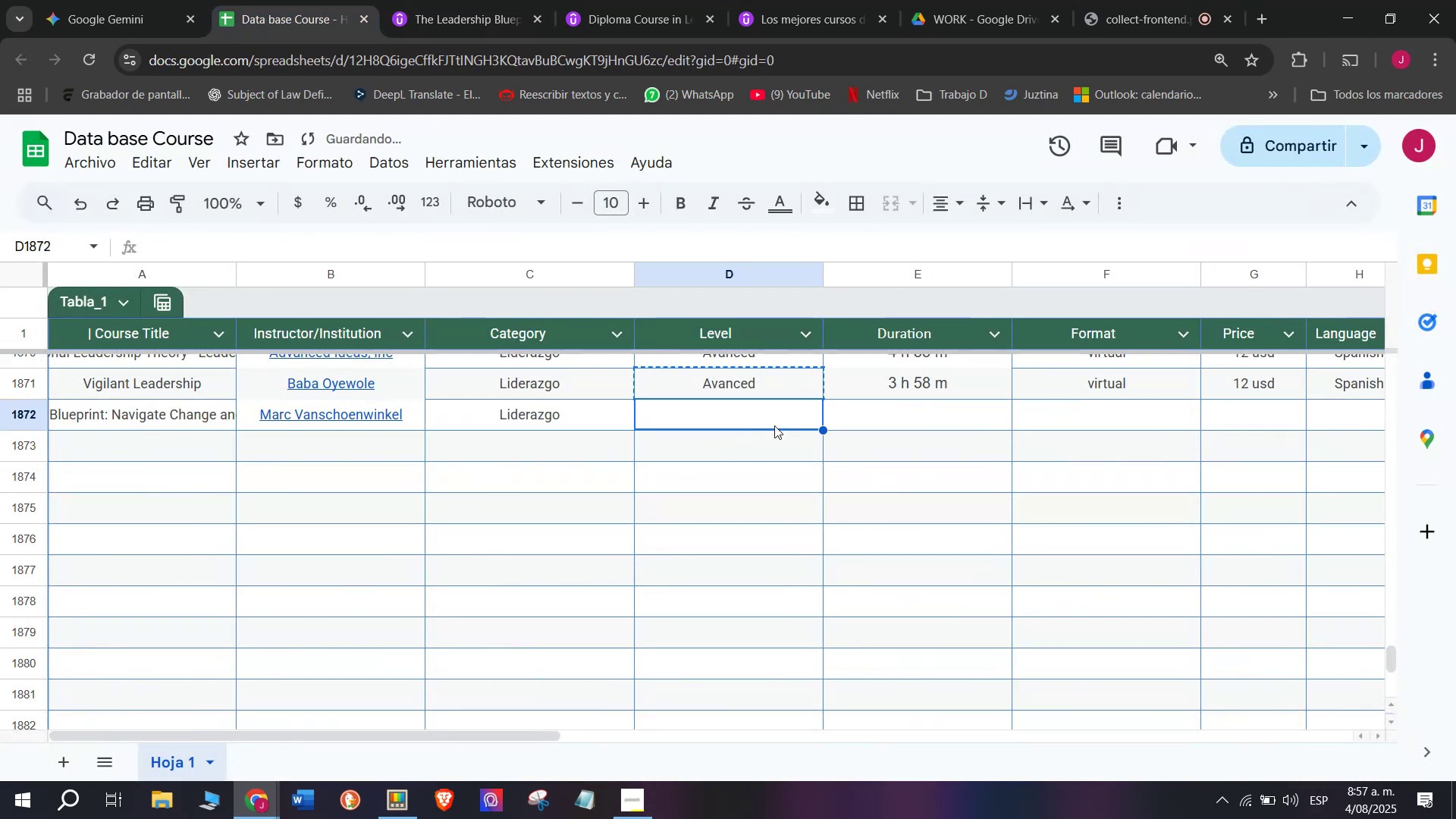 
key(Z)
 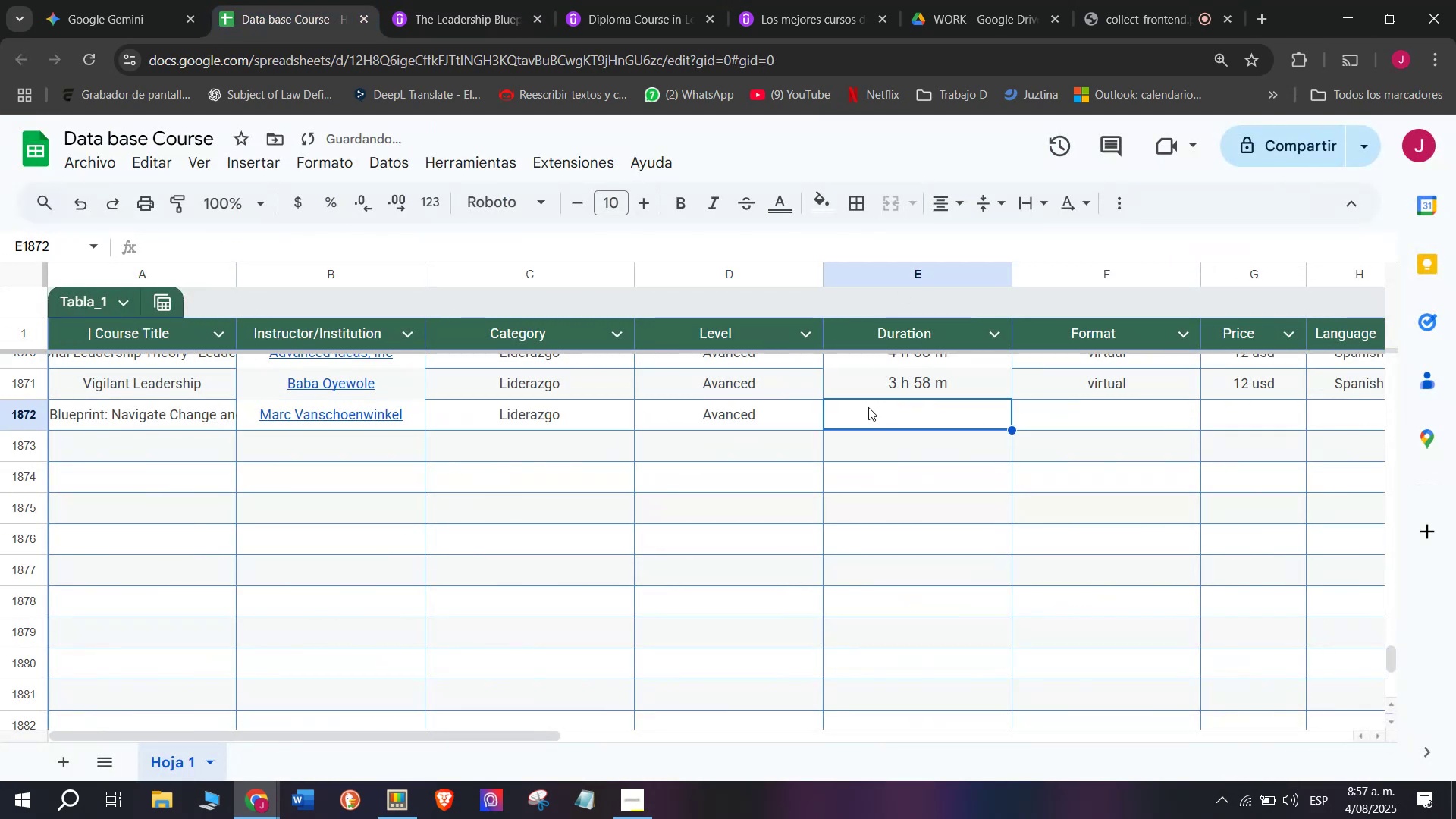 
key(Control+V)
 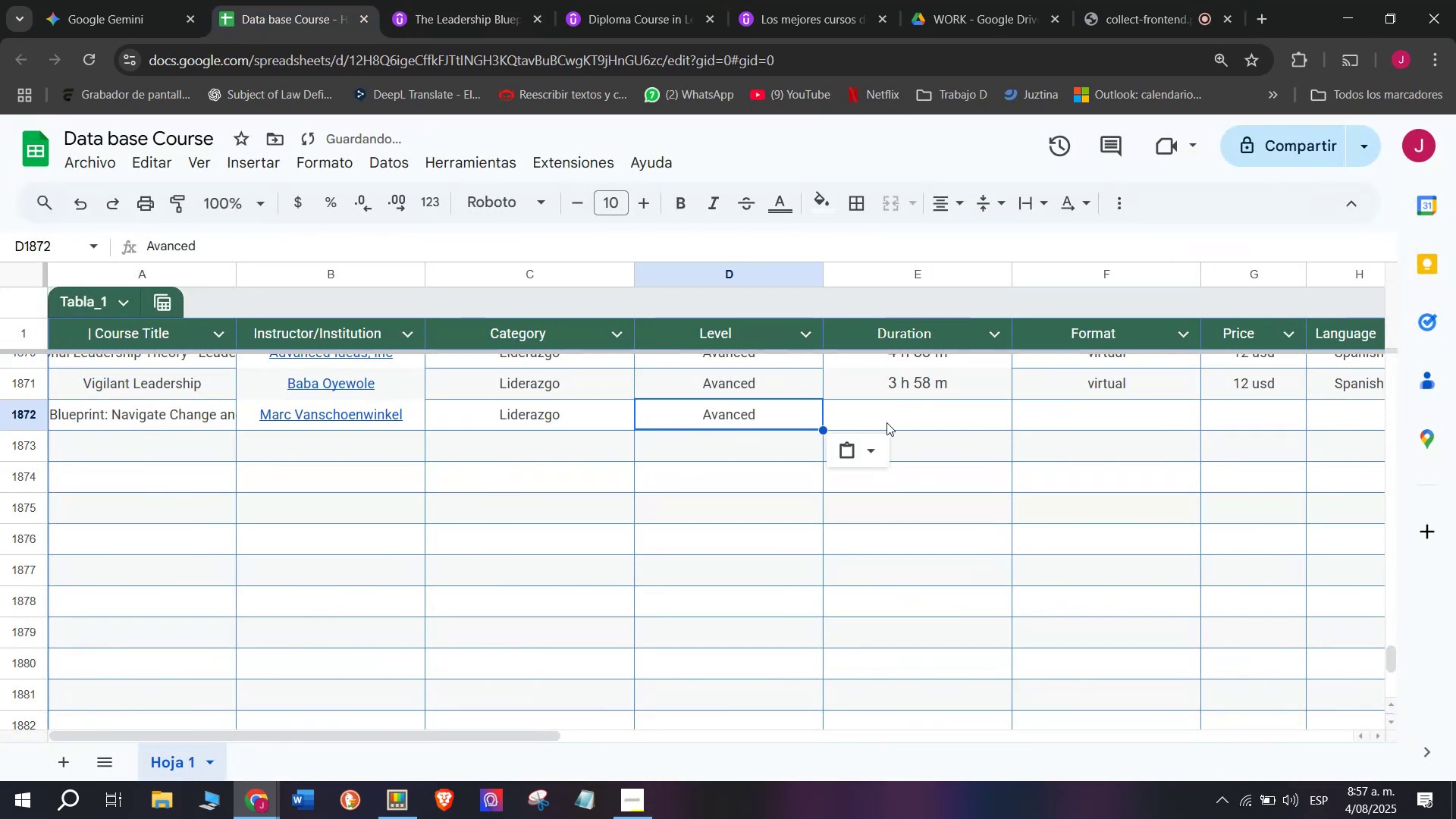 
triple_click([886, 422])
 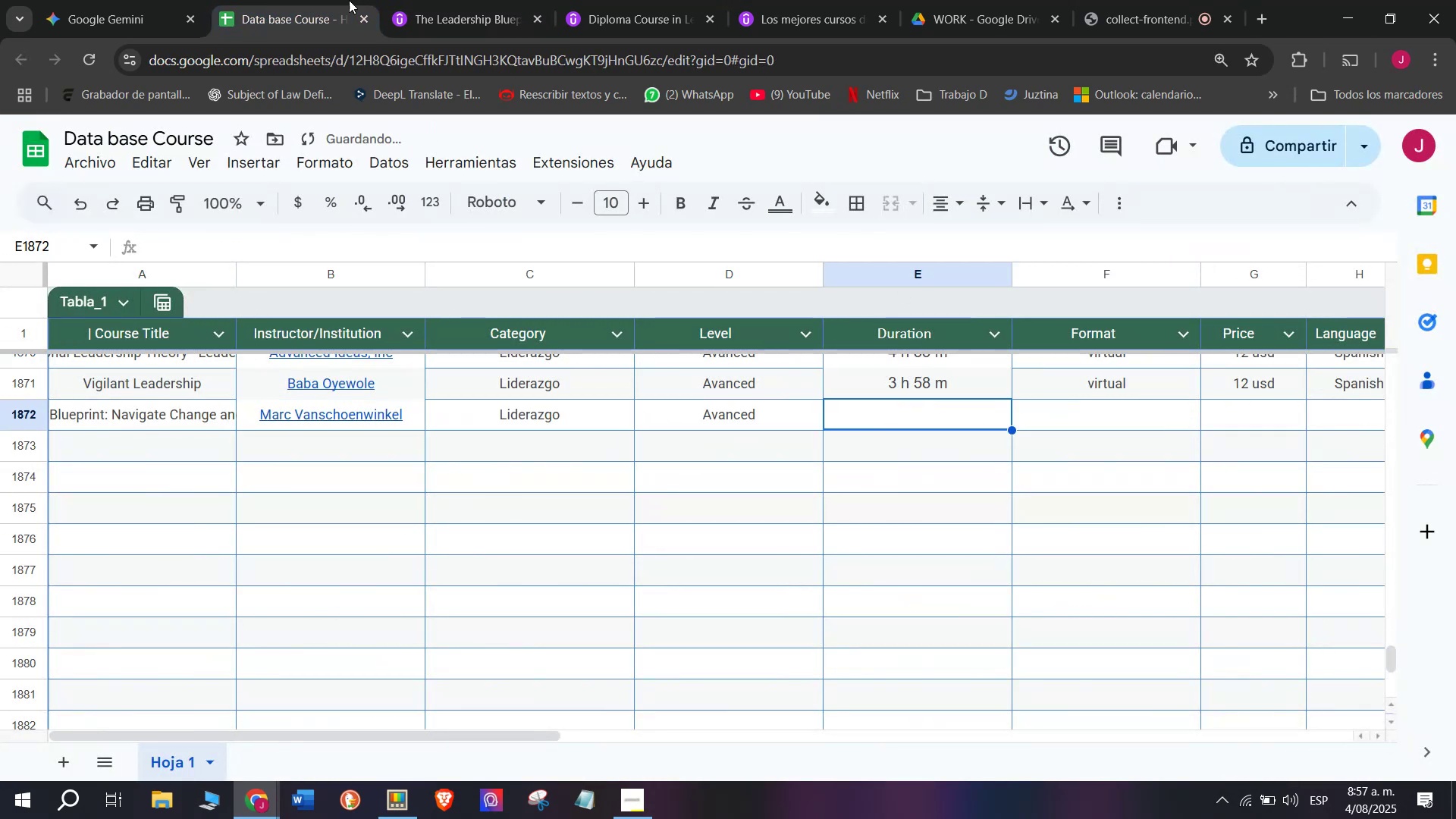 
left_click([422, 0])
 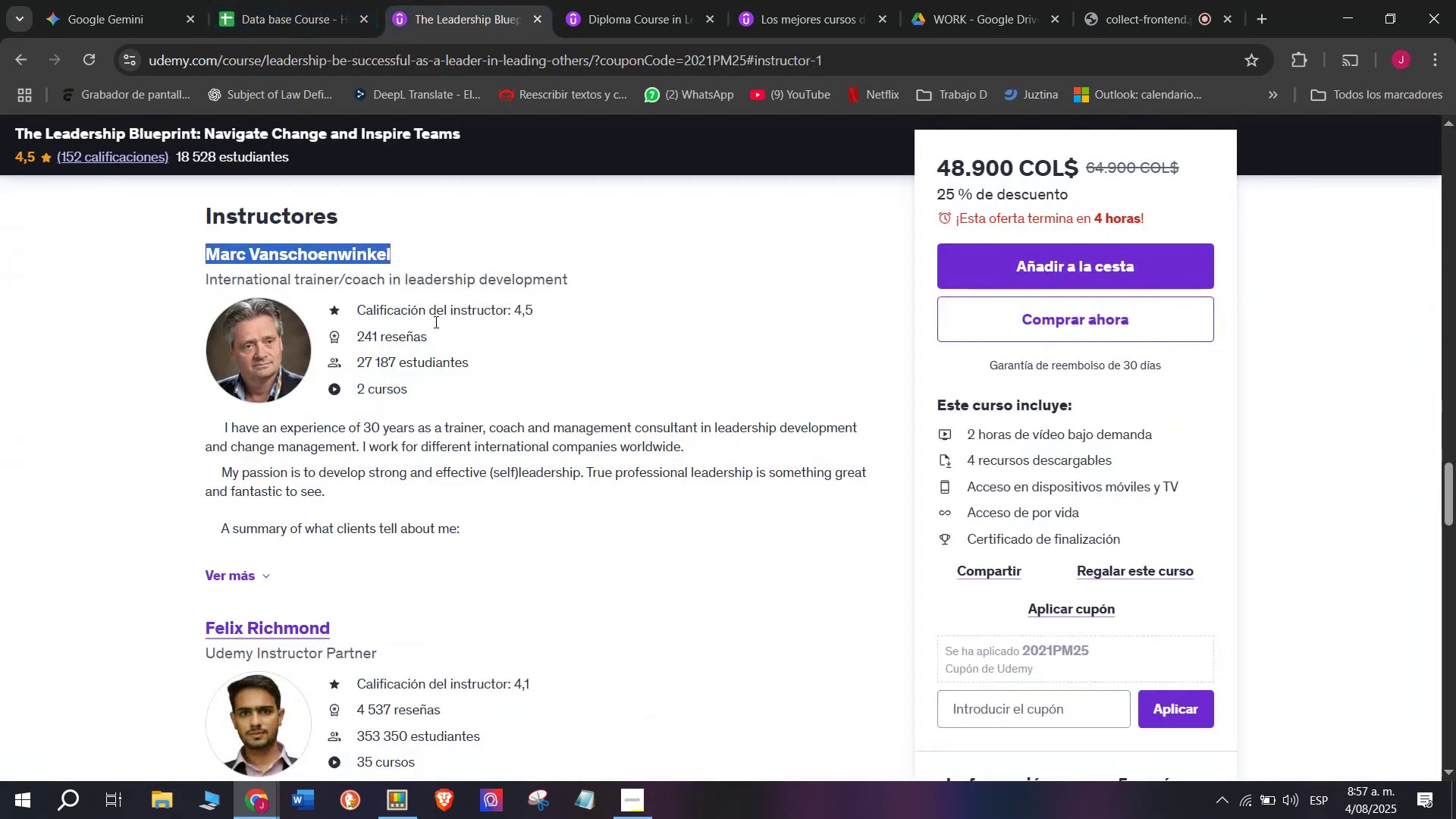 
scroll: coordinate [369, 575], scroll_direction: up, amount: 10.0
 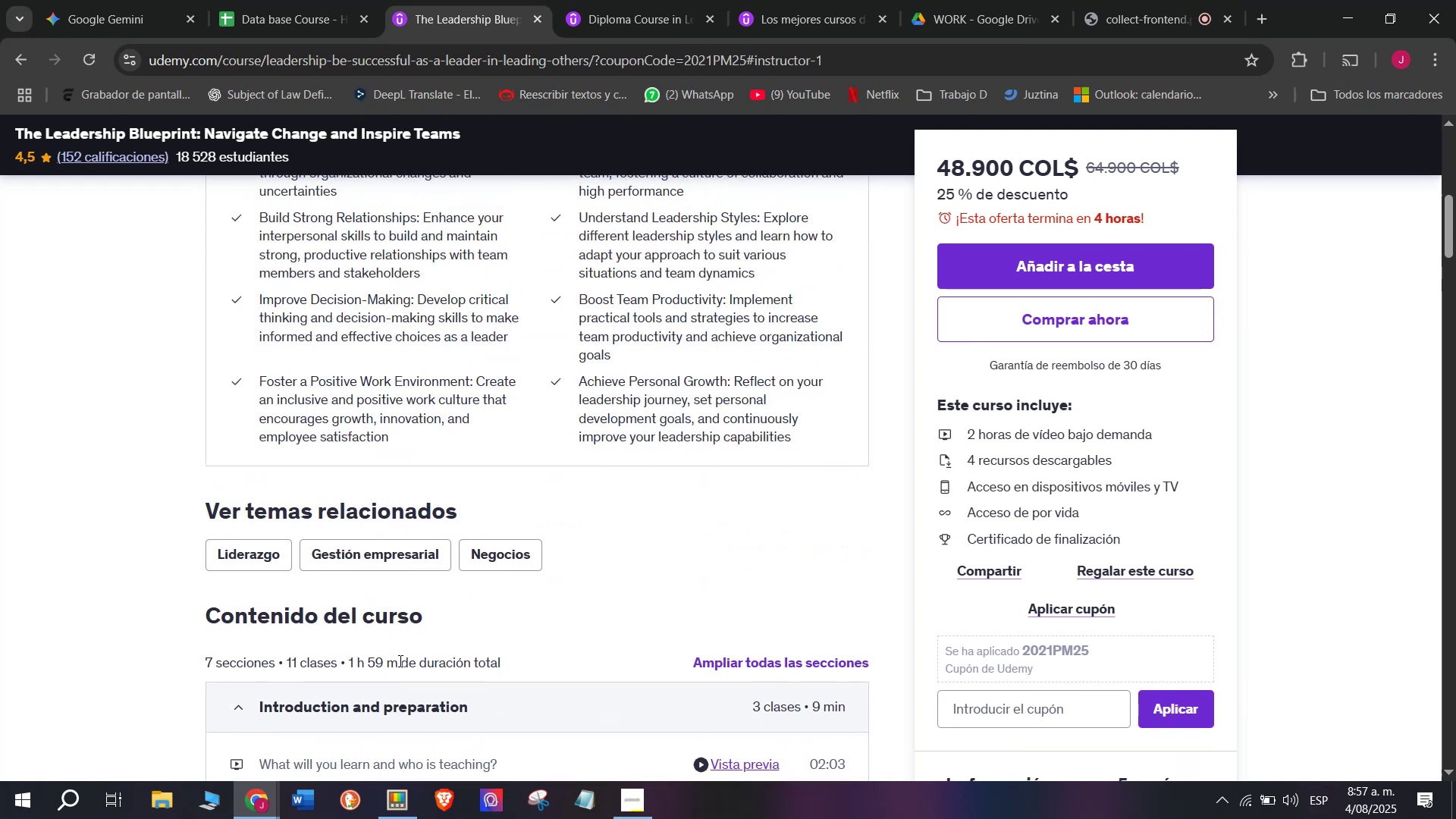 
left_click_drag(start_coordinate=[398, 661], to_coordinate=[350, 666])
 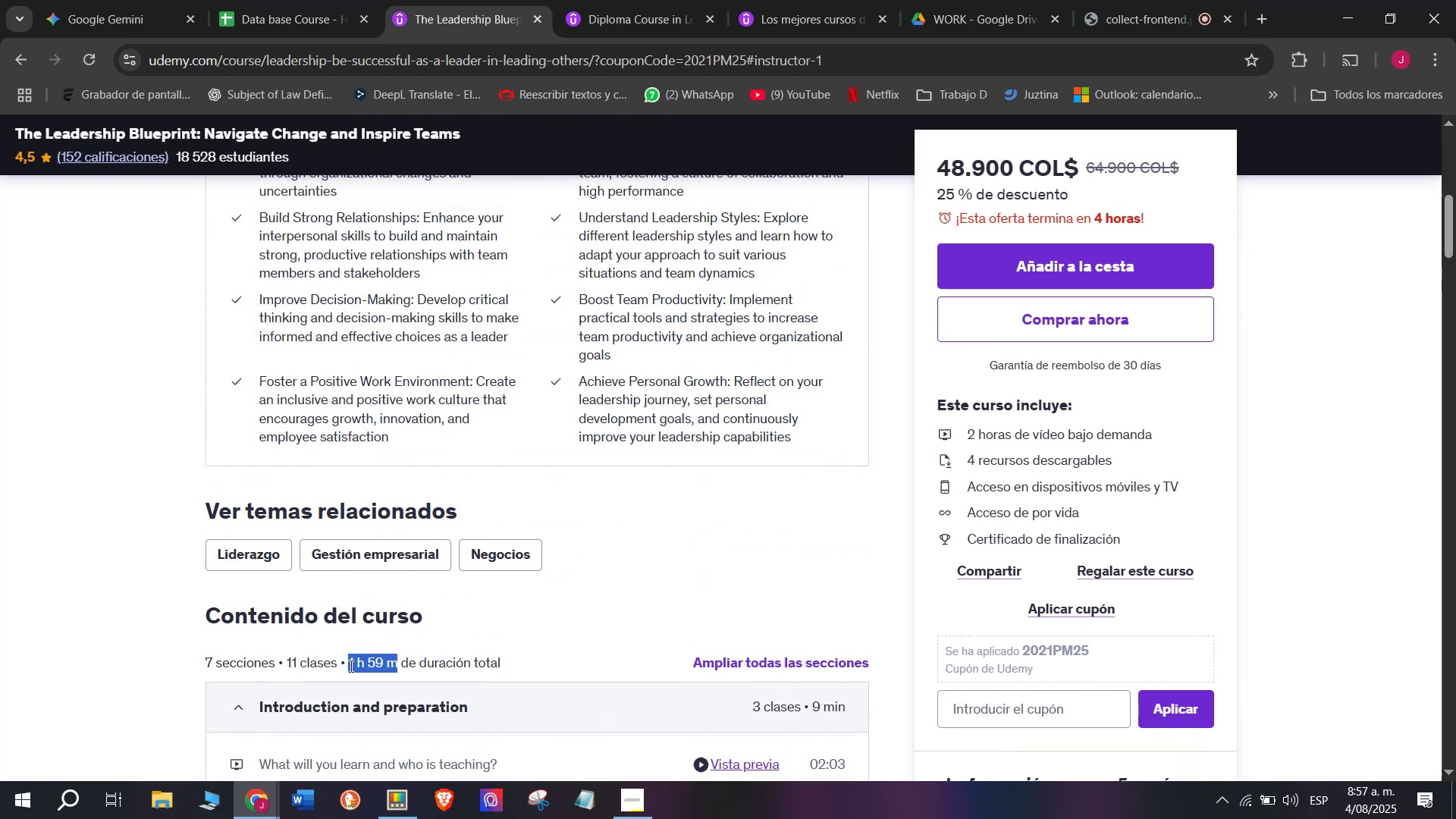 
key(Break)
 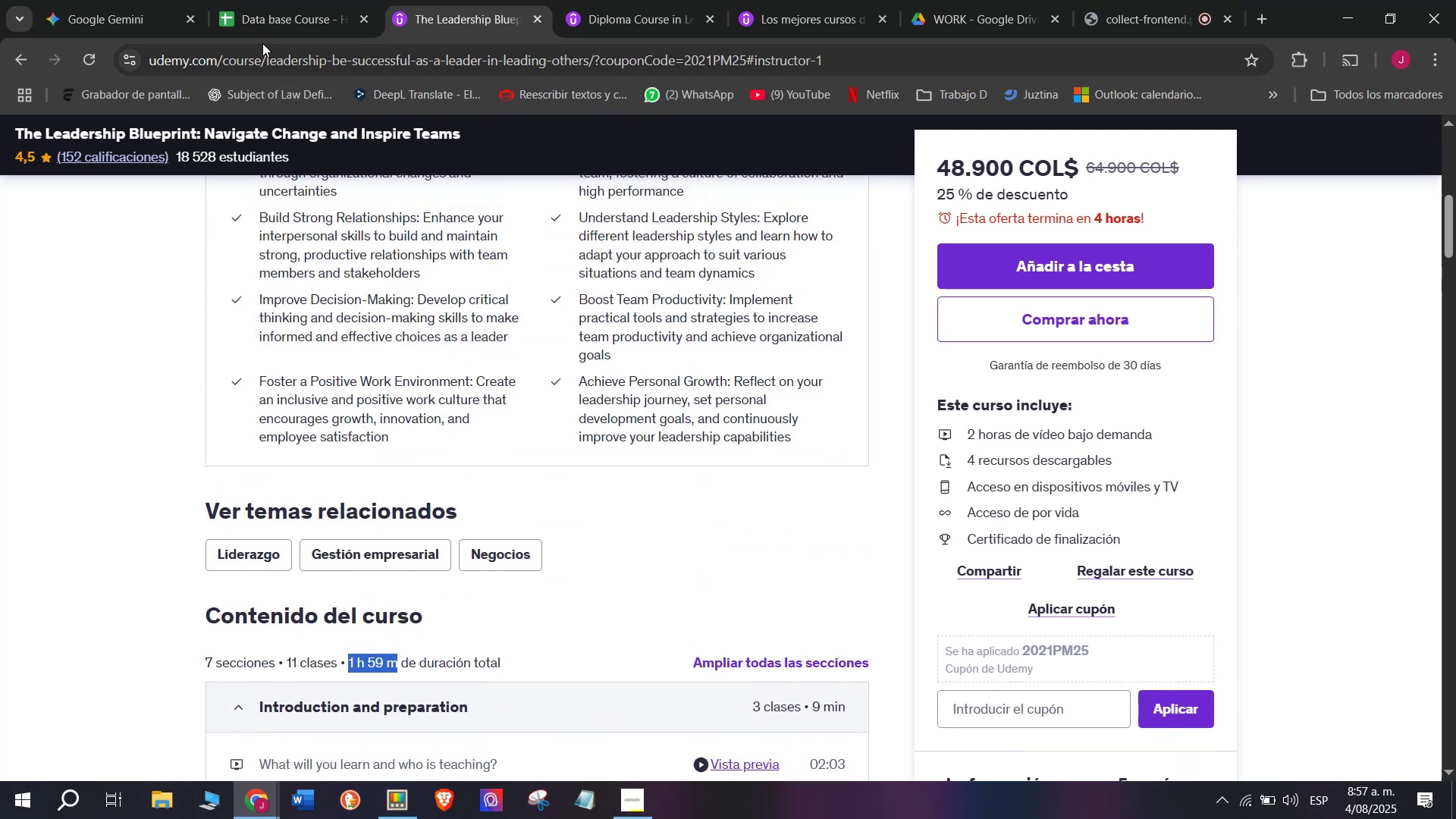 
key(Control+ControlLeft)
 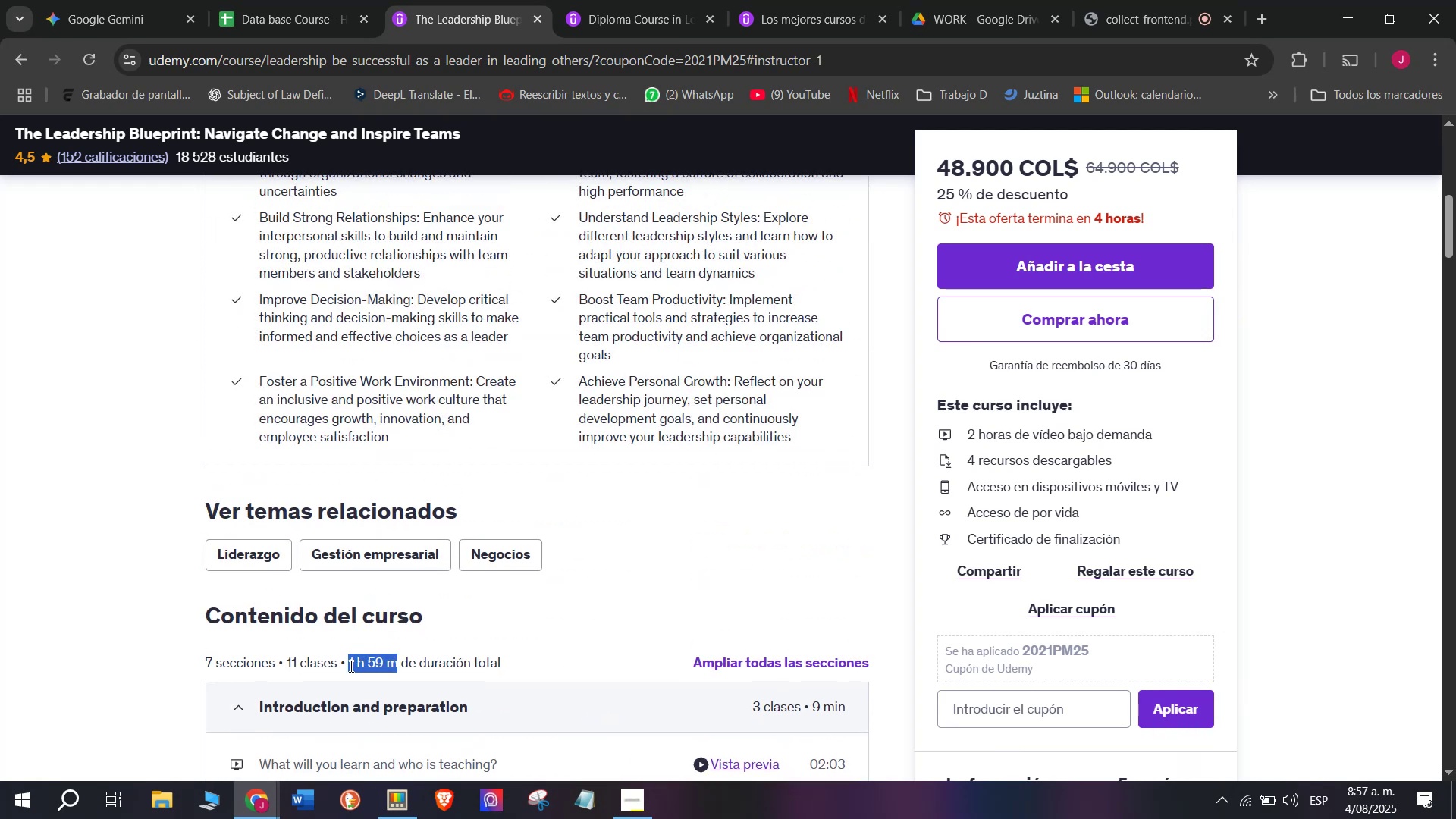 
key(Control+C)
 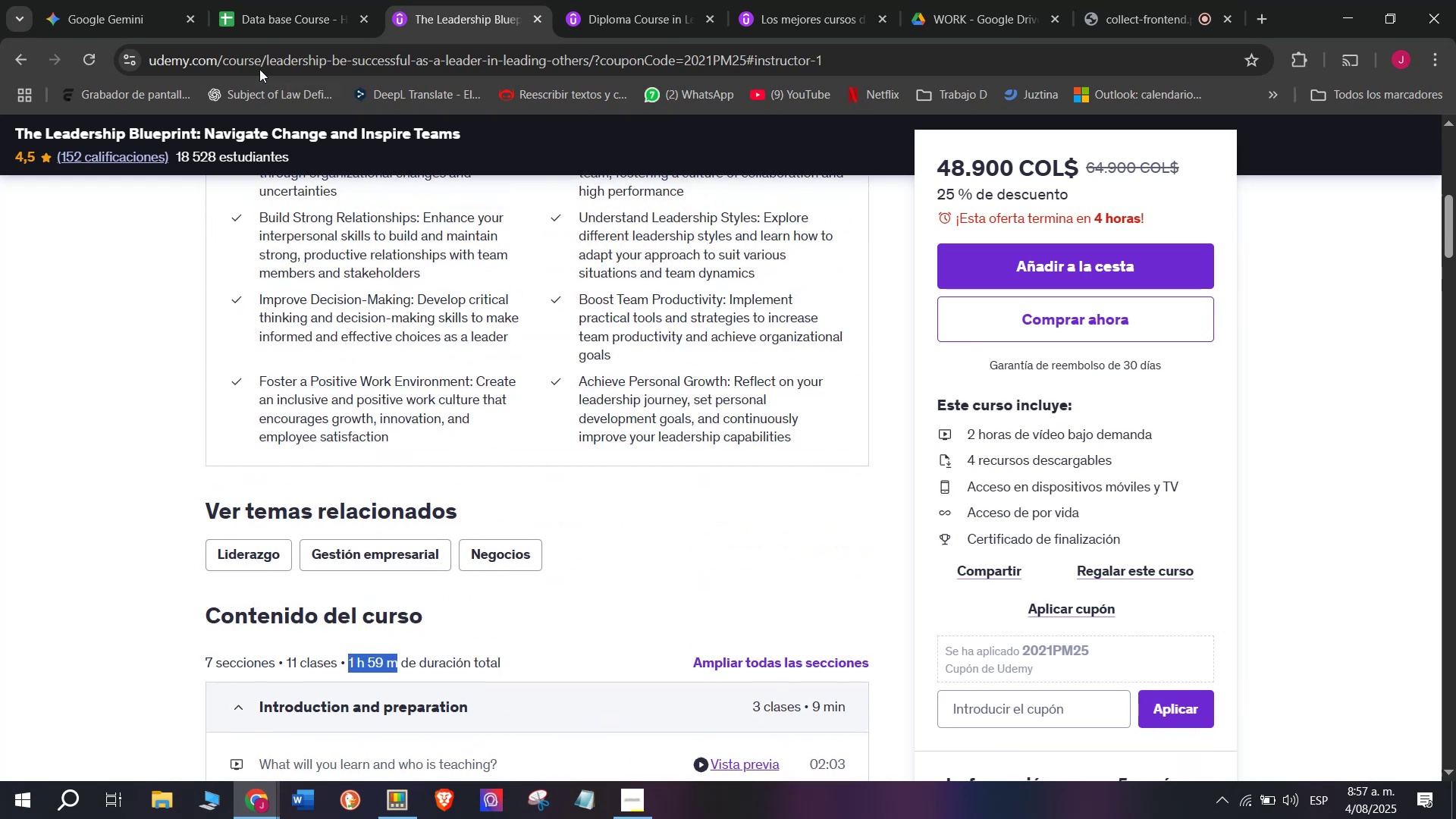 
key(Break)
 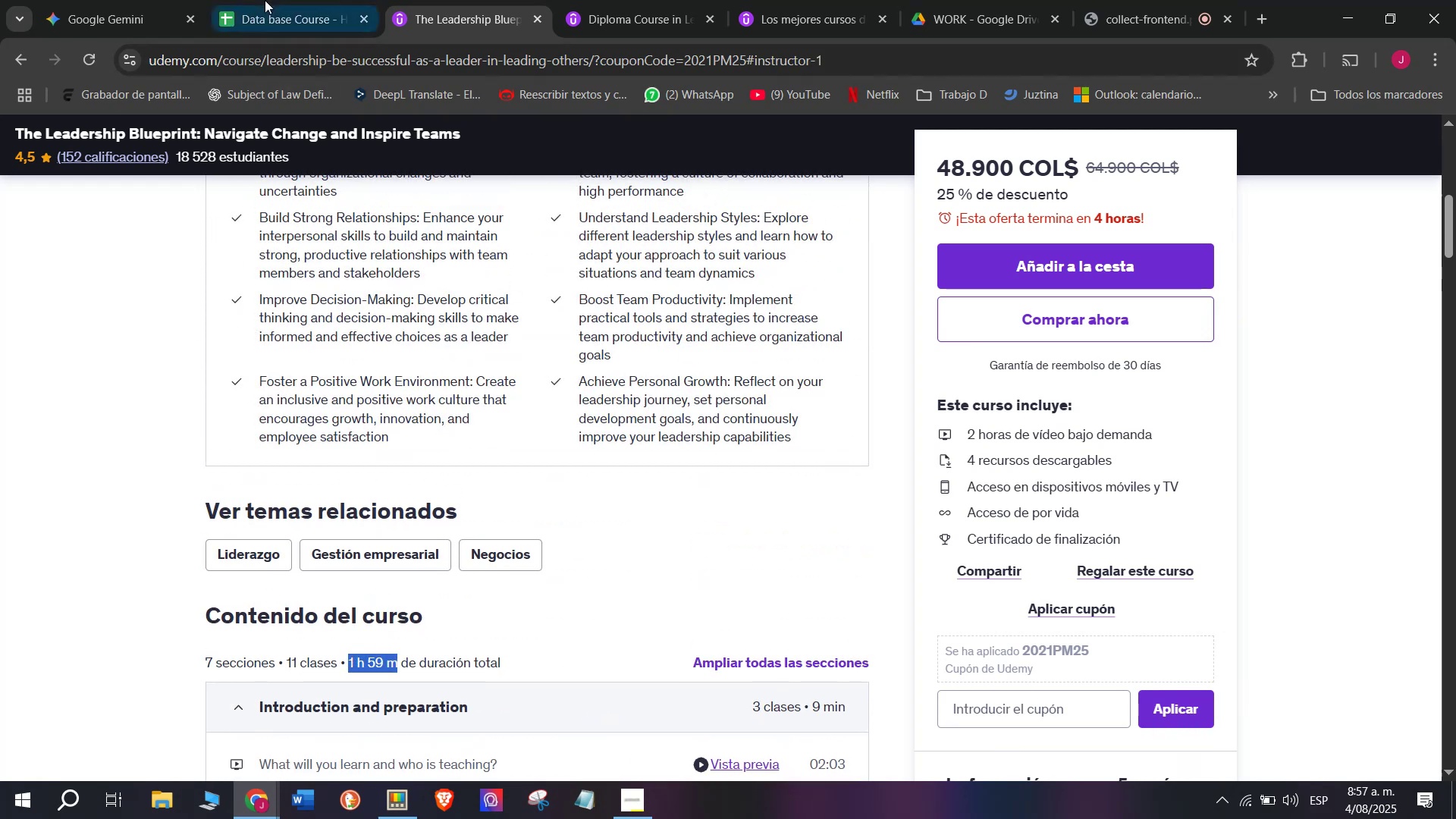 
key(Control+ControlLeft)
 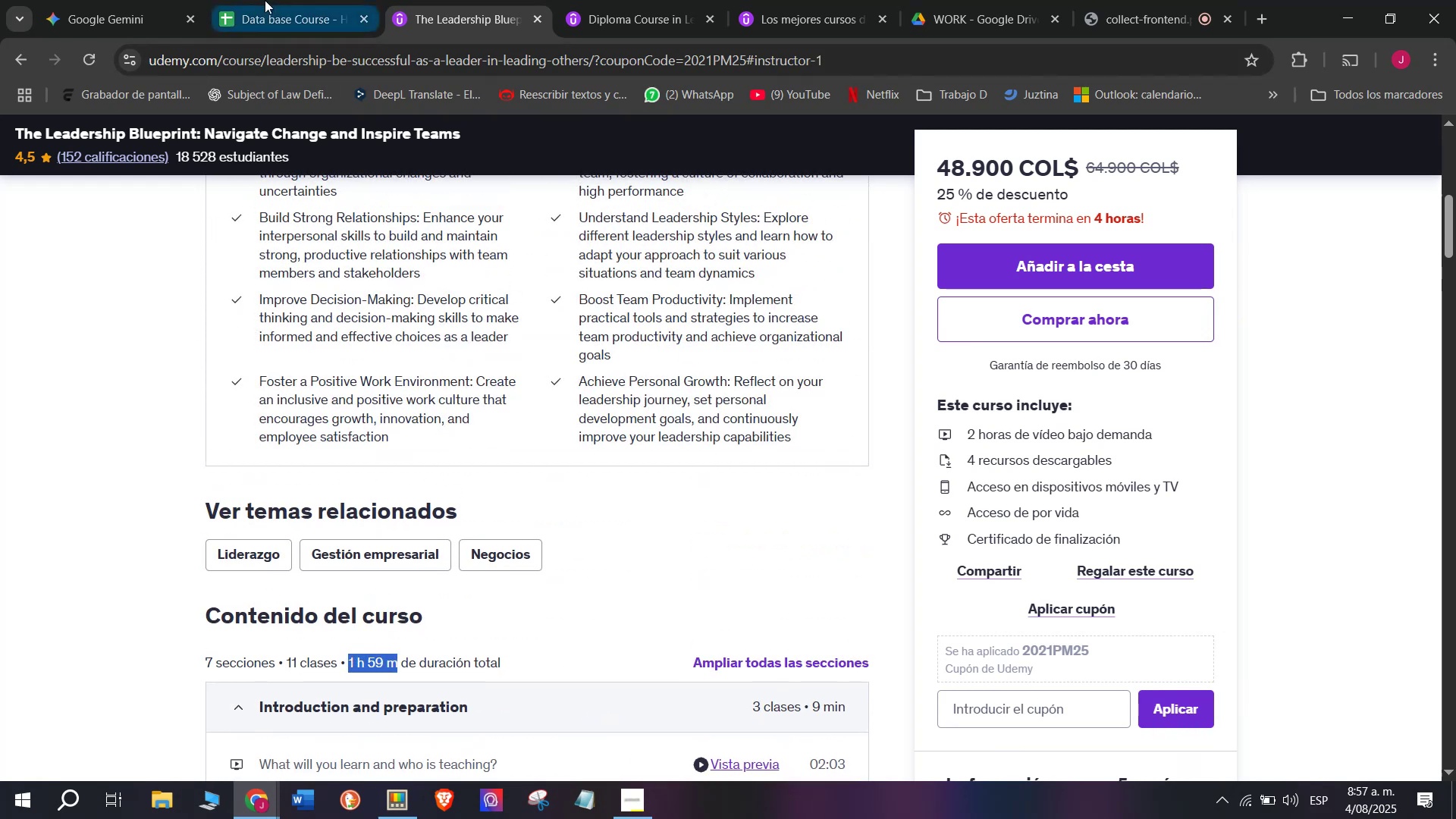 
key(Control+C)
 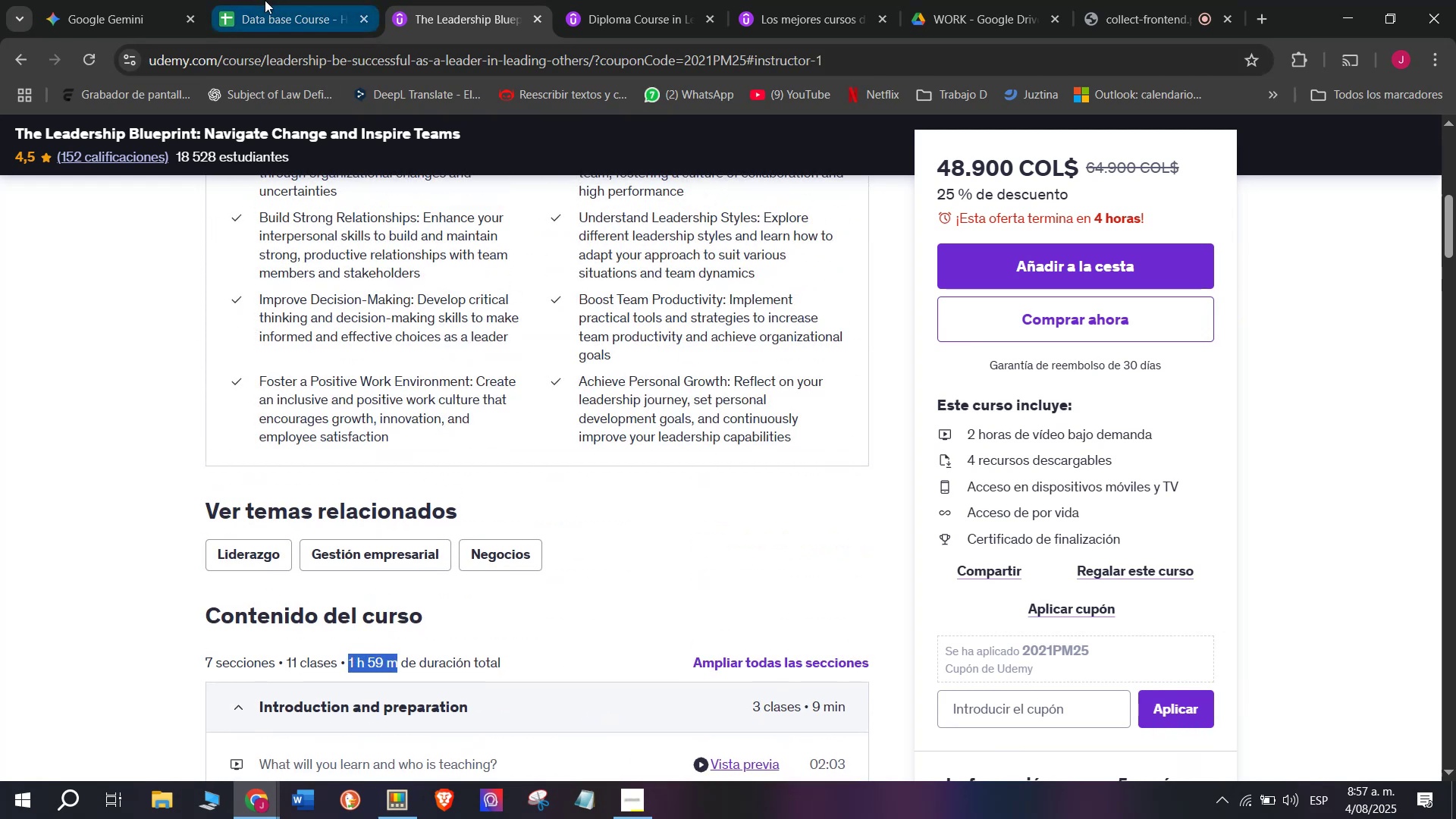 
left_click([265, 0])
 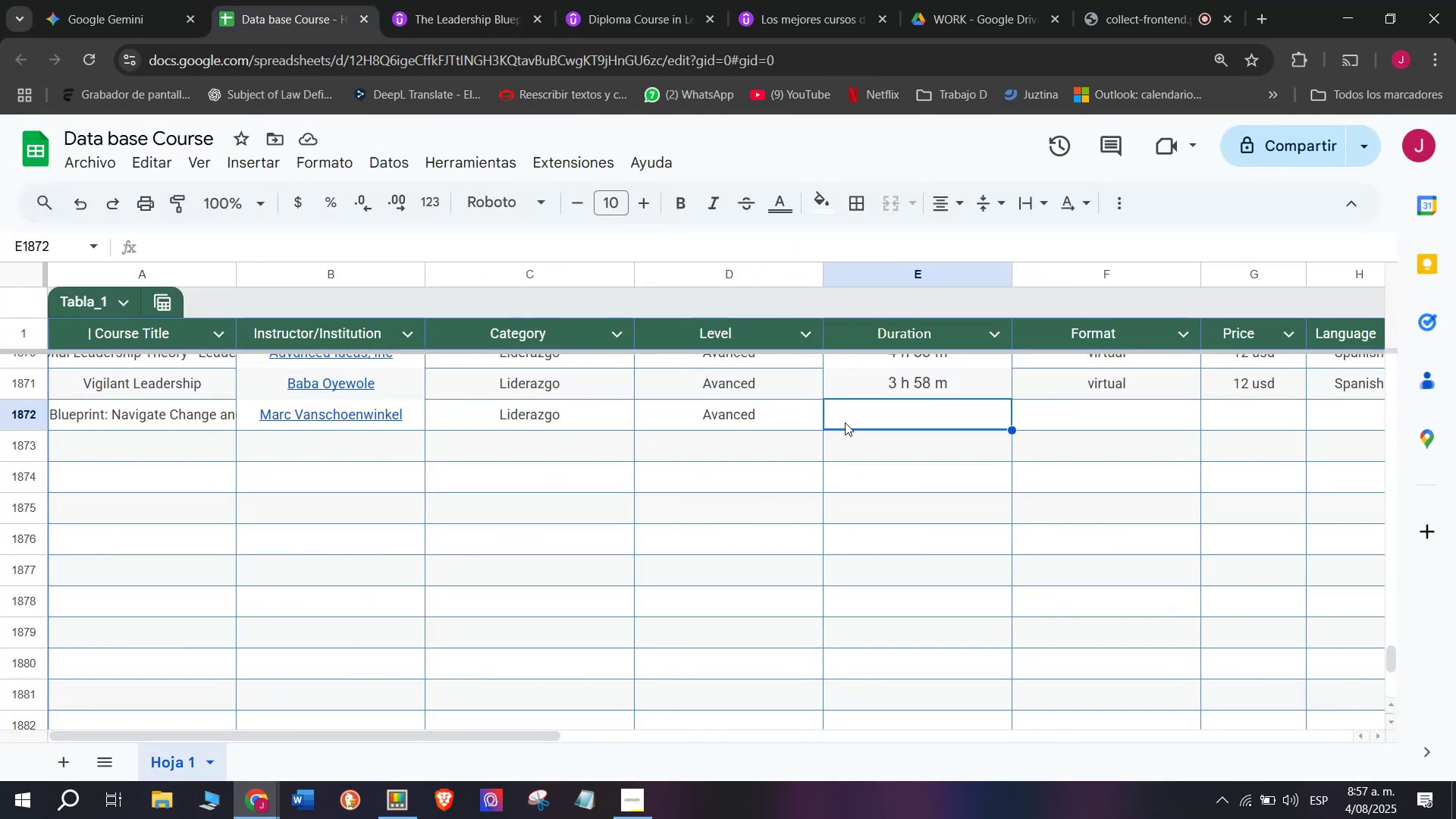 
key(Z)
 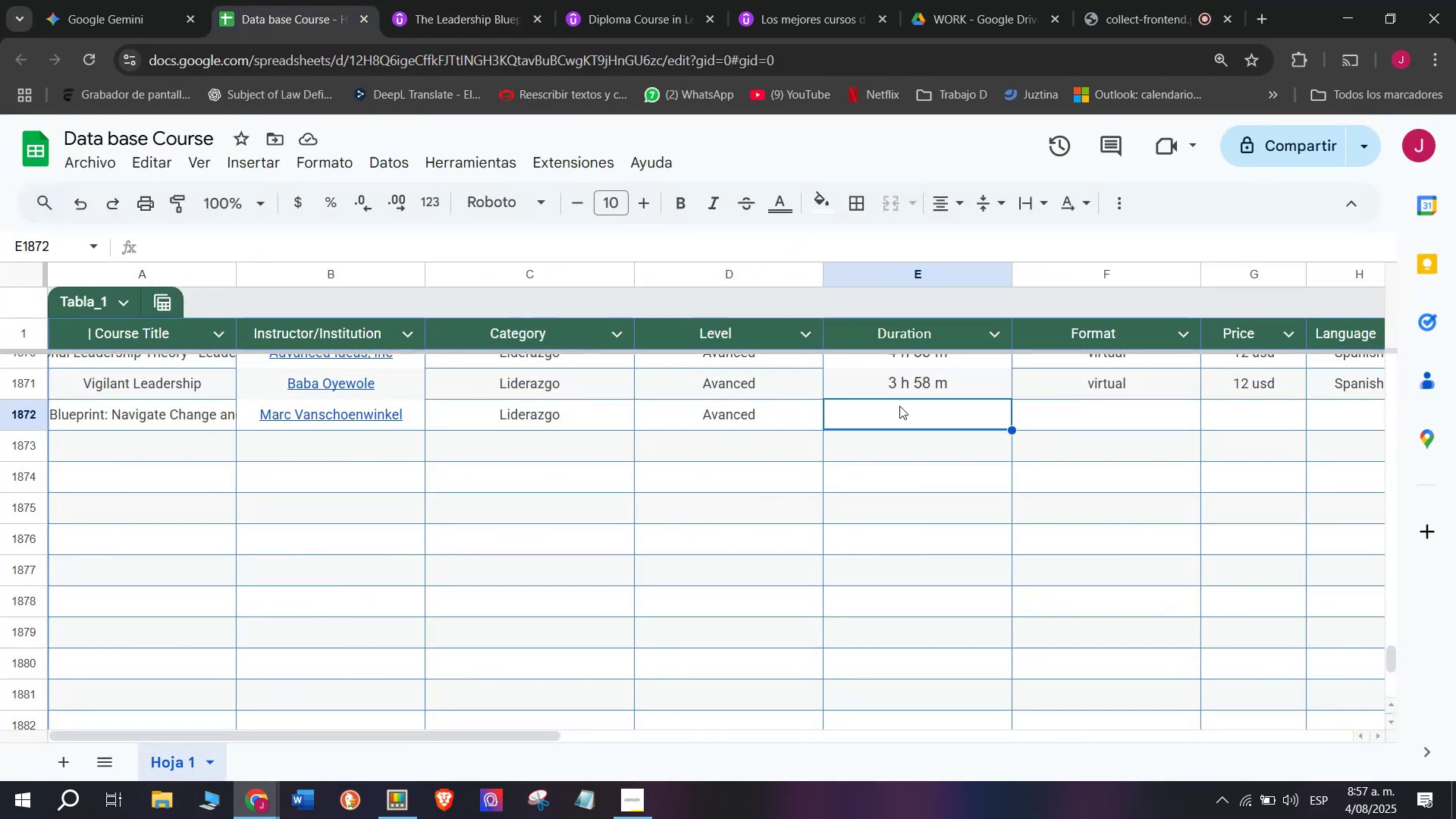 
key(Control+ControlLeft)
 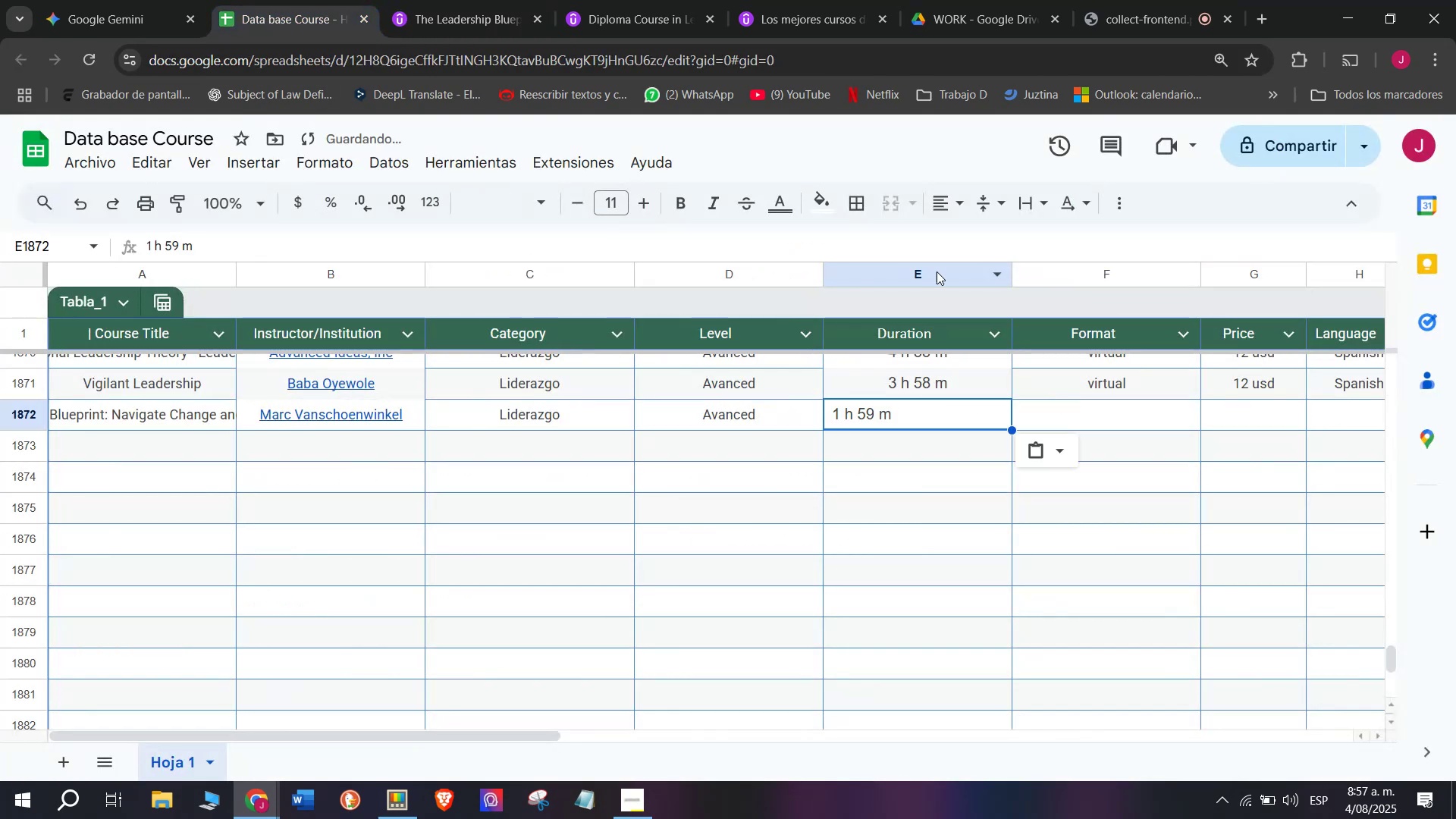 
key(Control+V)
 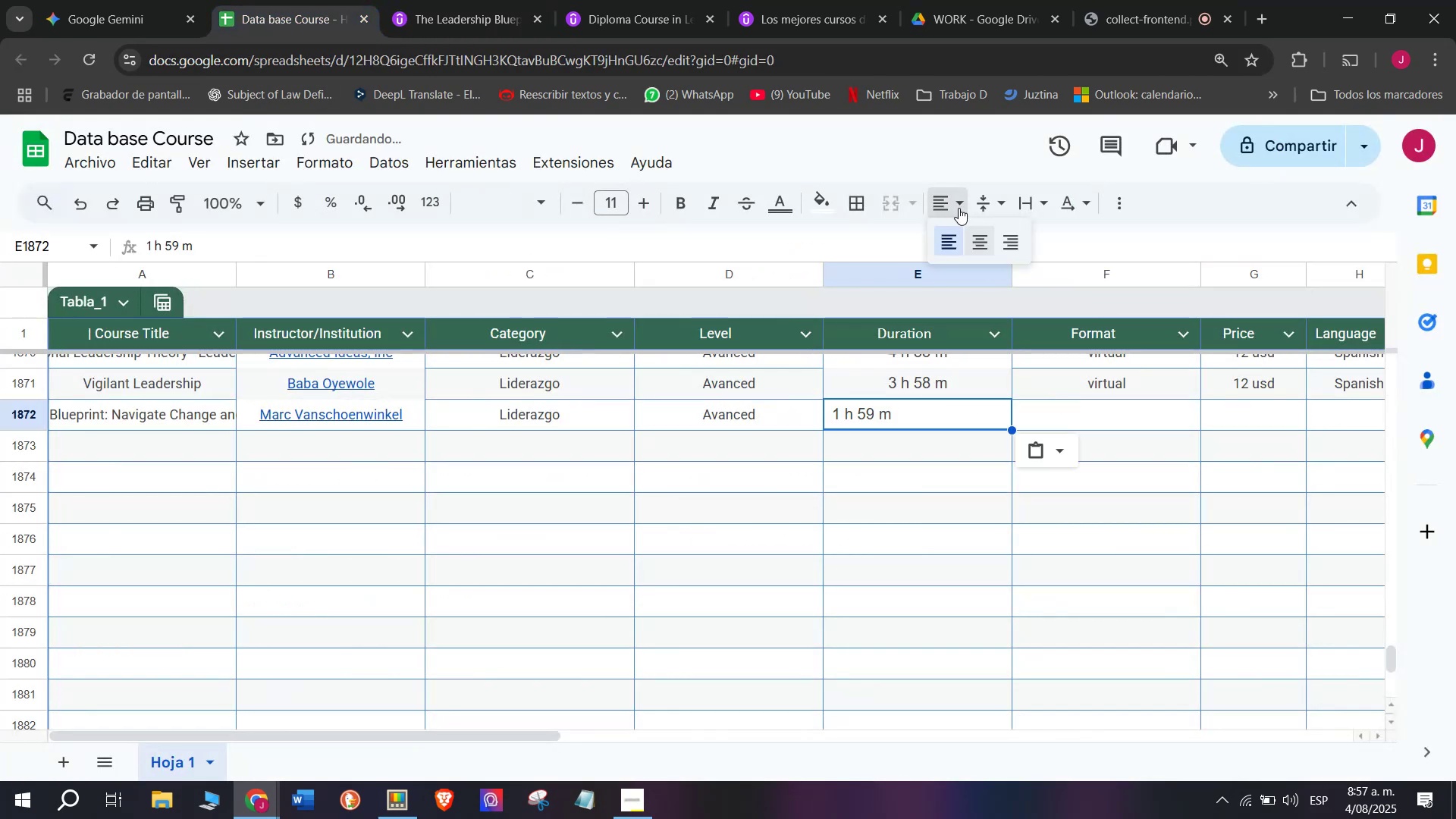 
double_click([990, 246])
 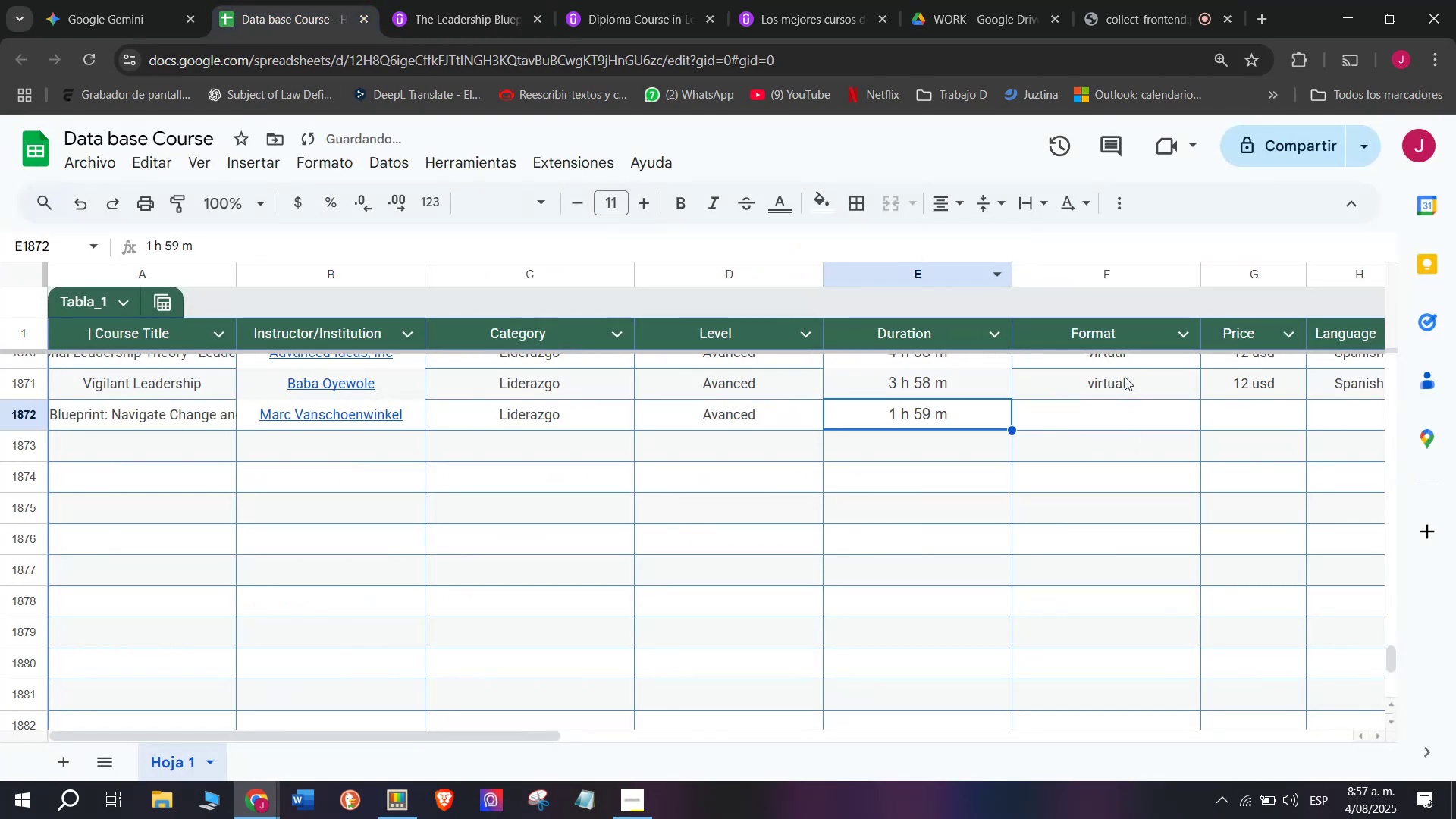 
key(Break)
 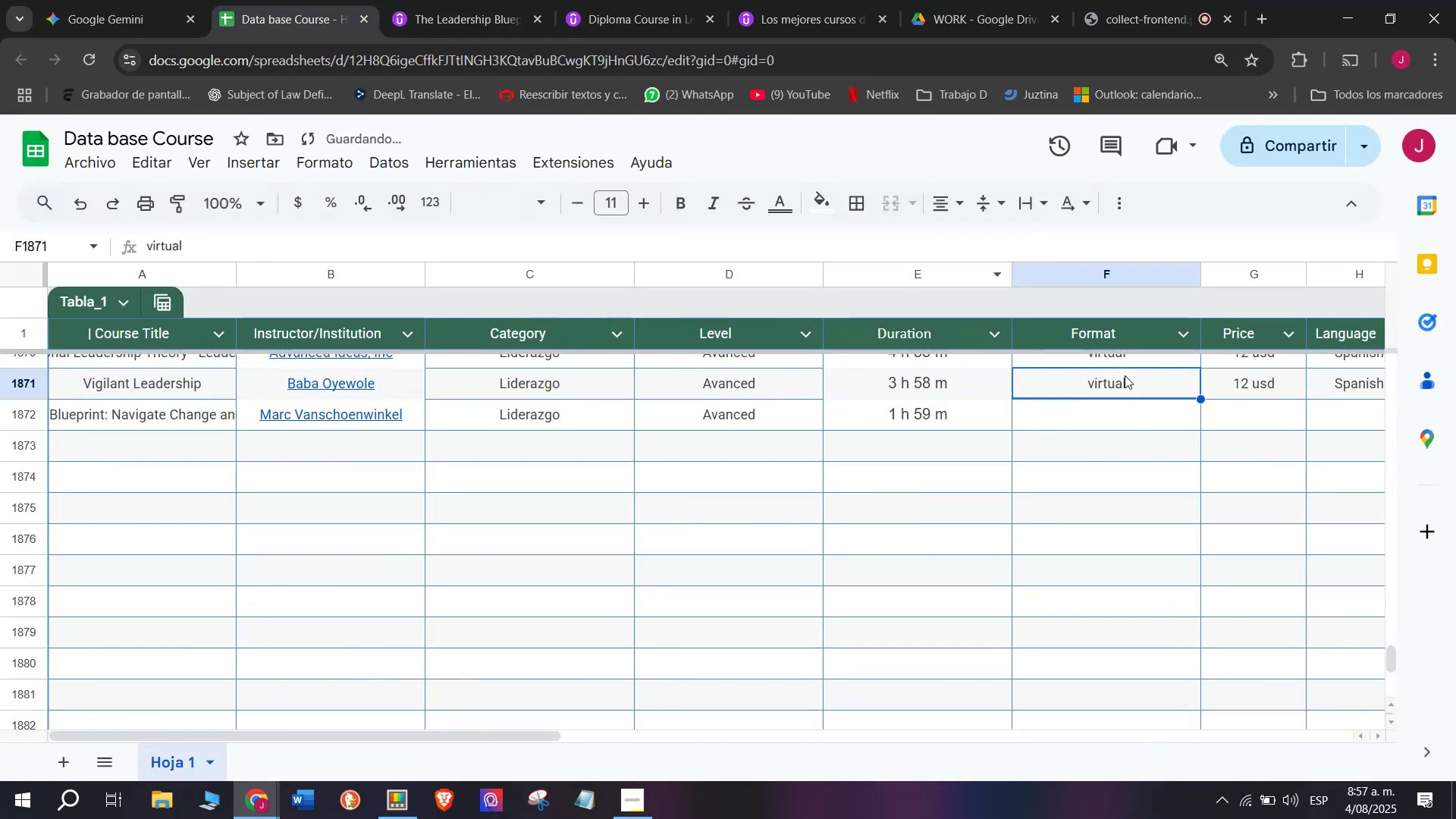 
key(Control+ControlLeft)
 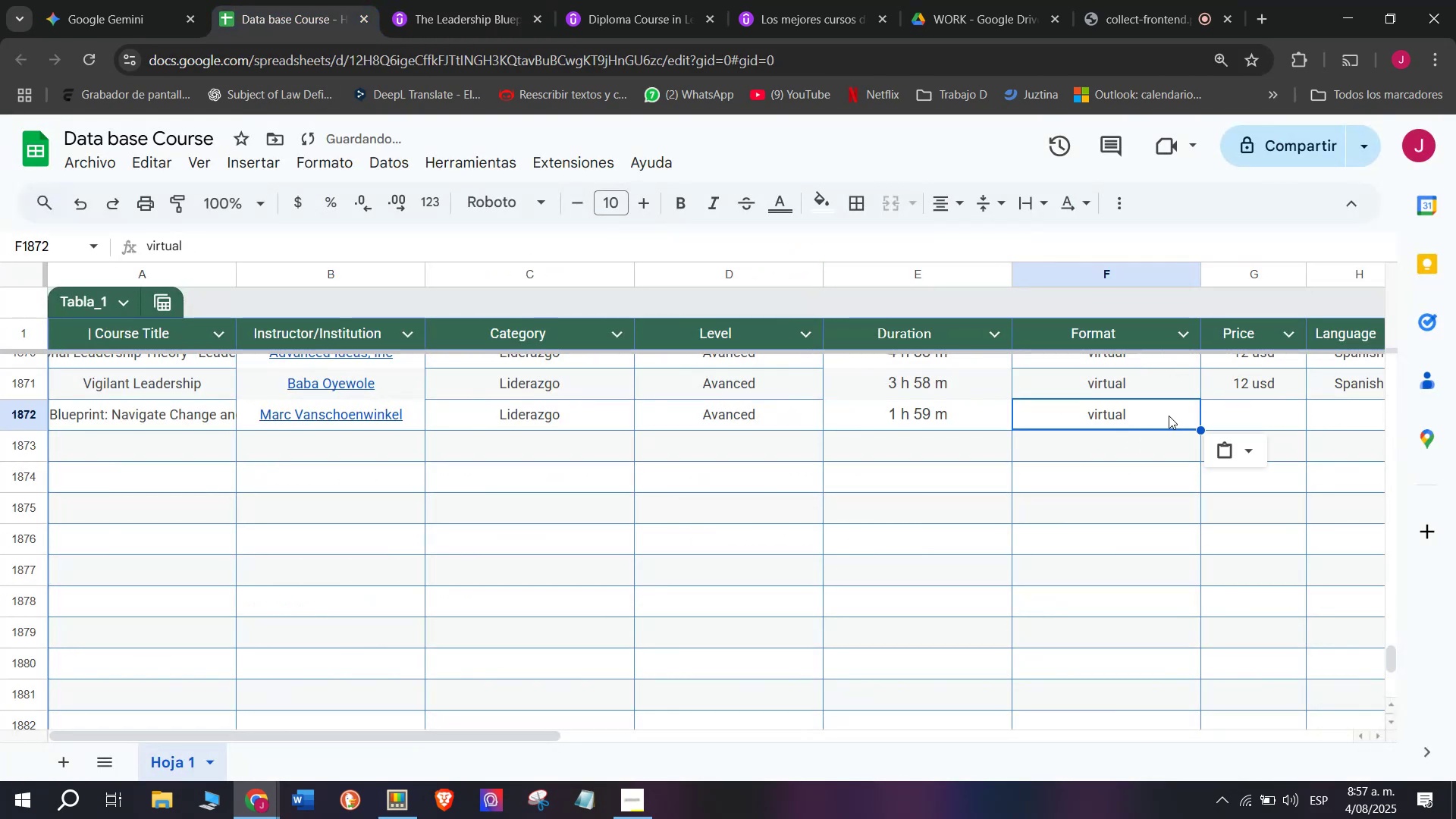 
key(Control+C)
 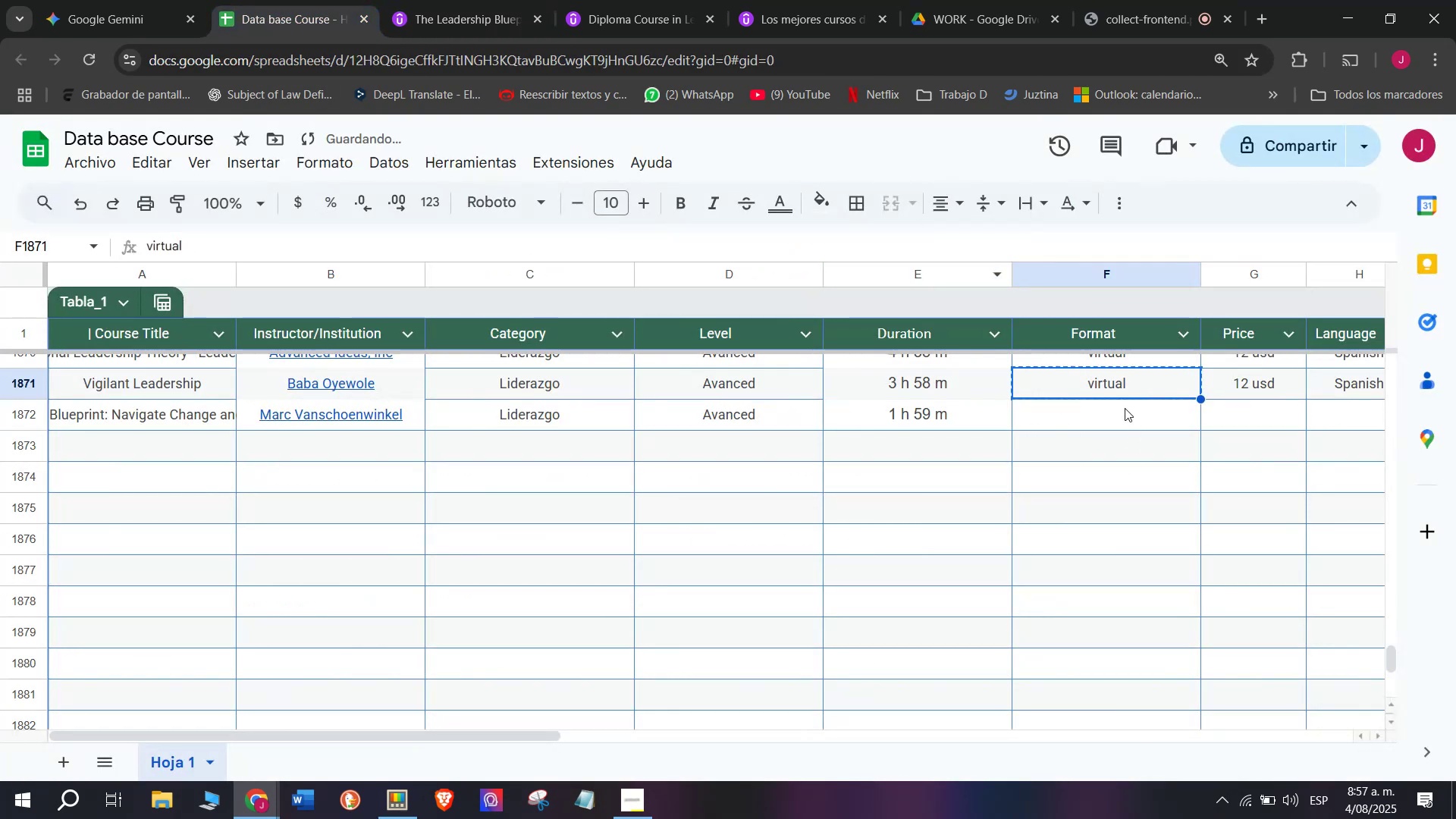 
double_click([1125, 408])
 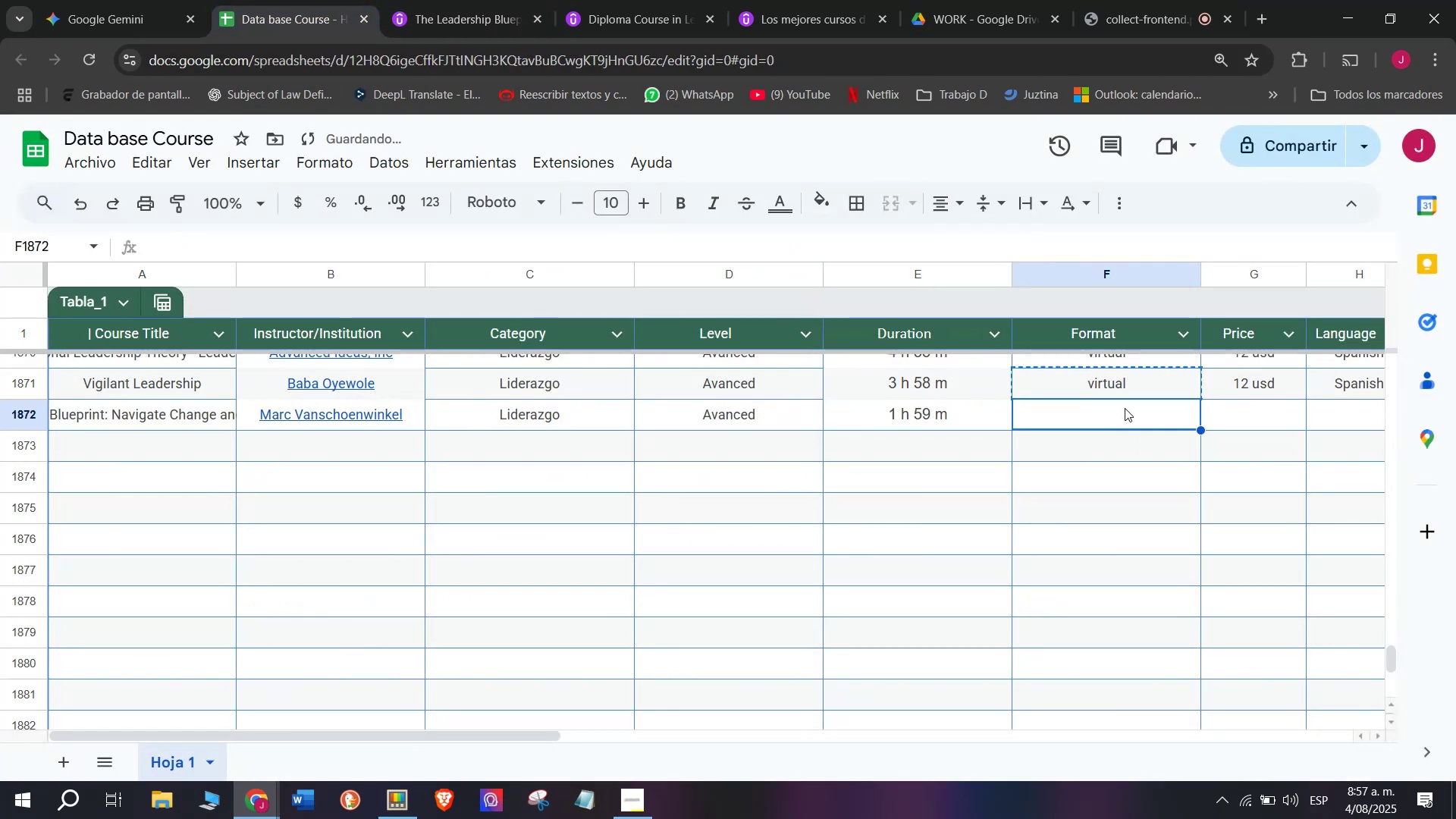 
key(Z)
 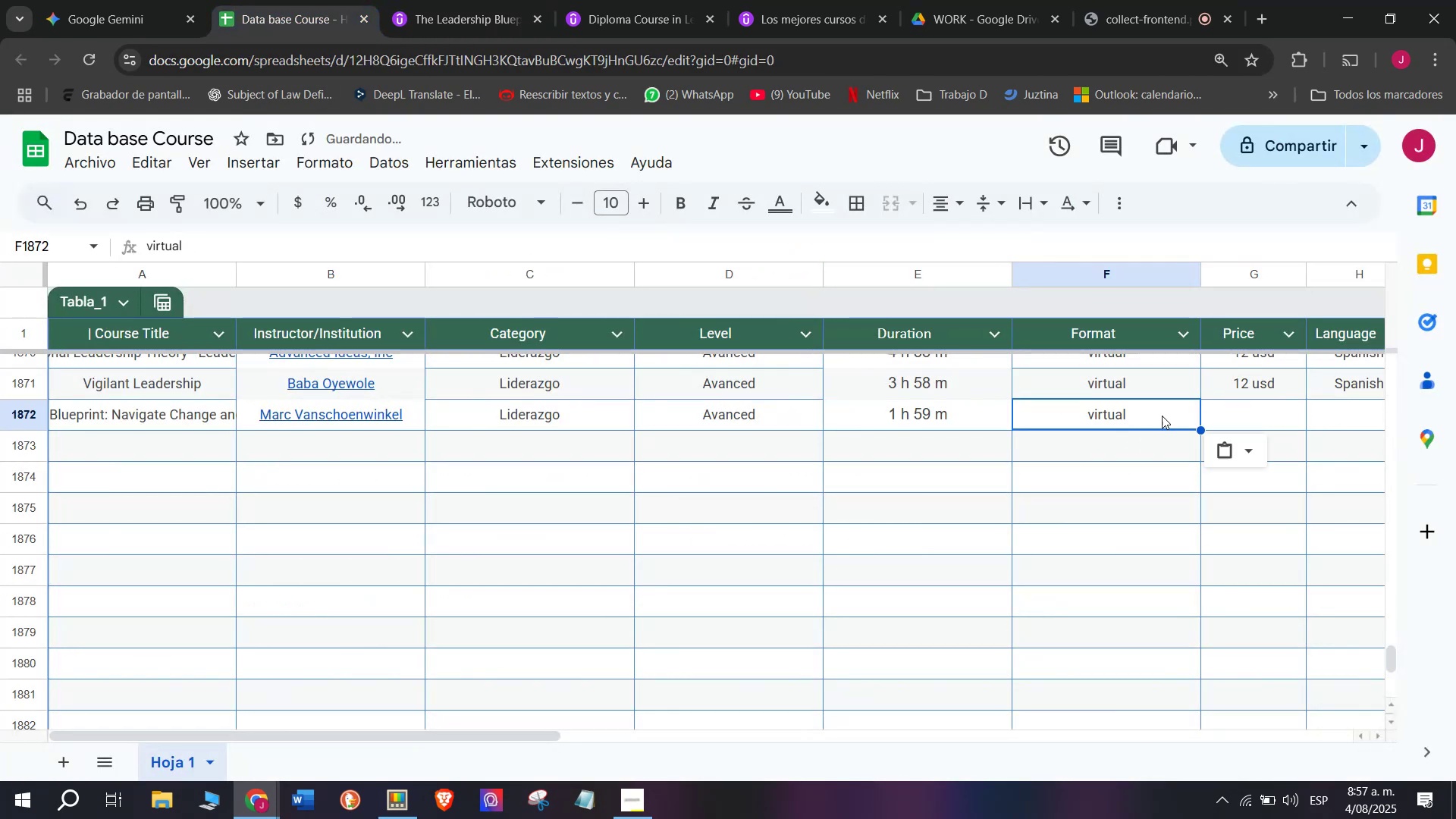 
key(Control+ControlLeft)
 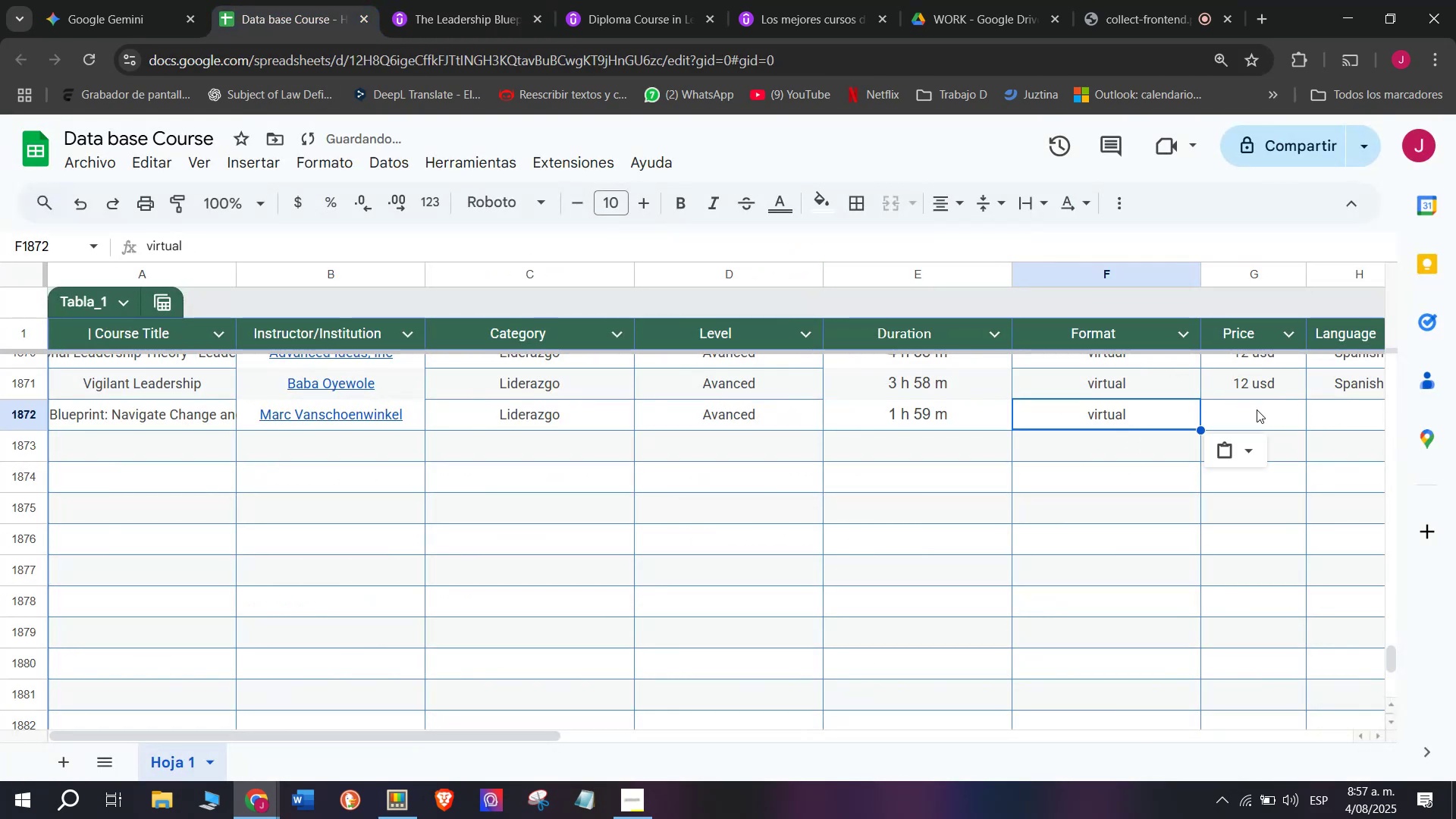 
key(Control+V)
 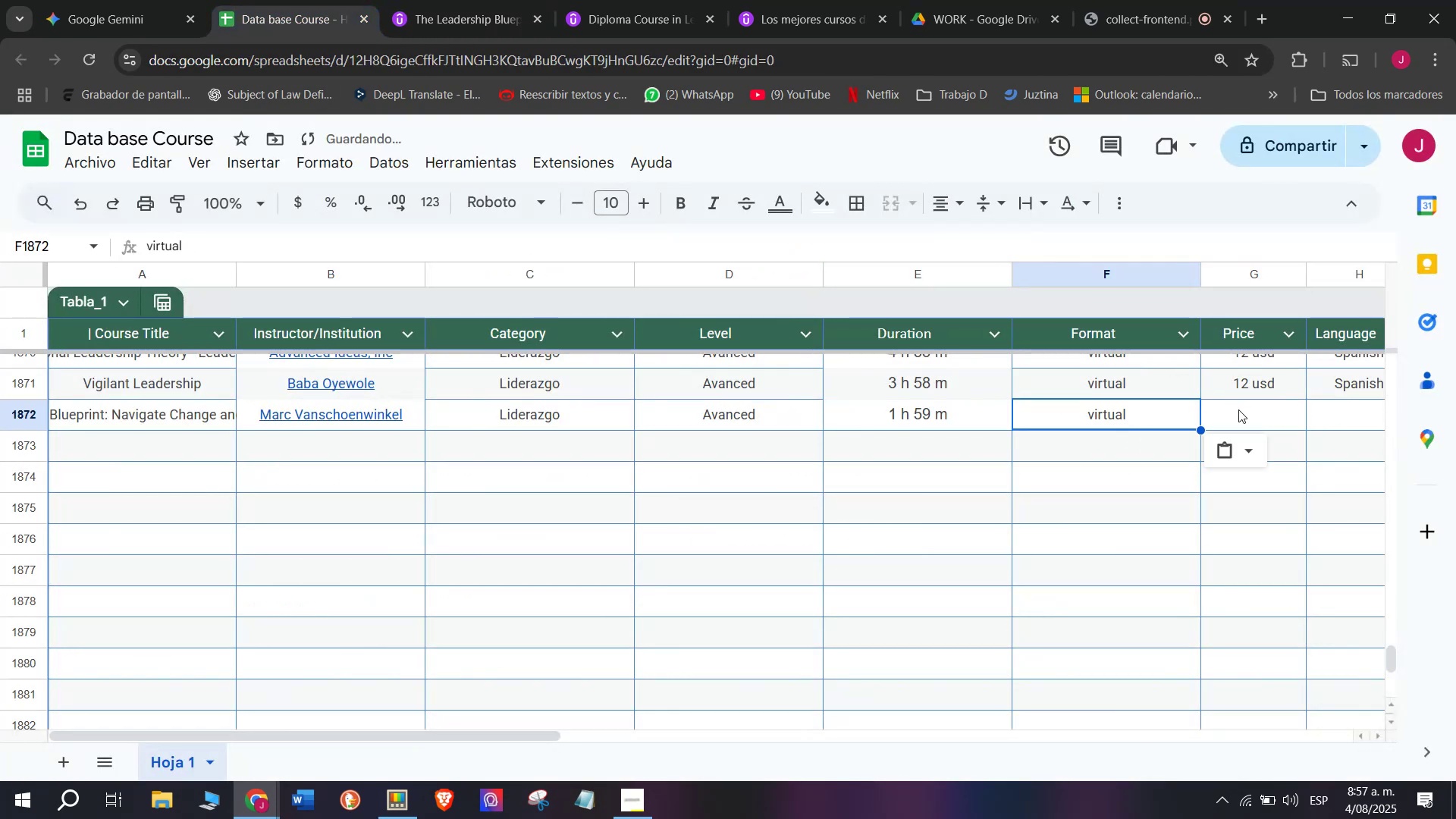 
left_click([1257, 410])
 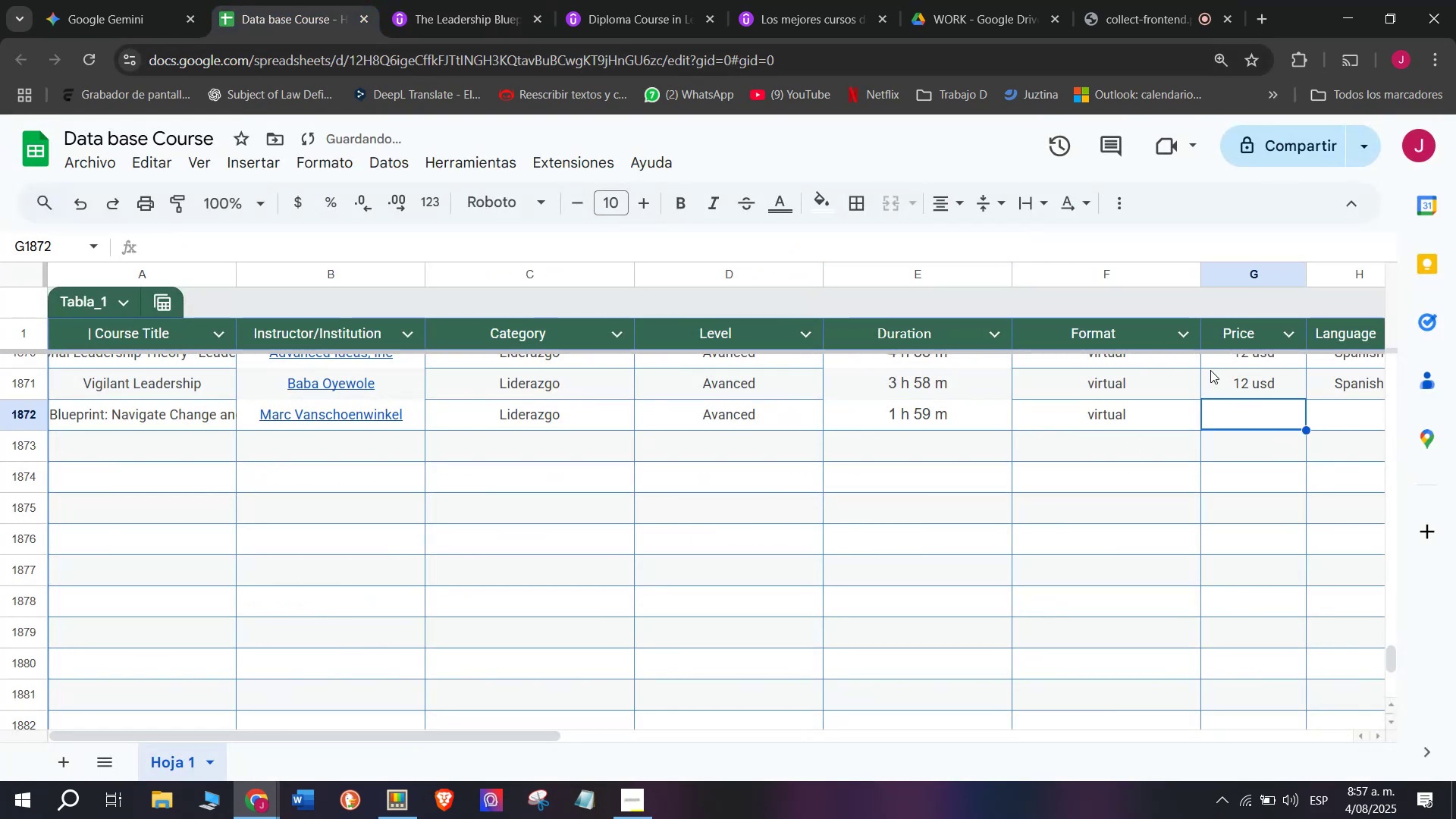 
key(Break)
 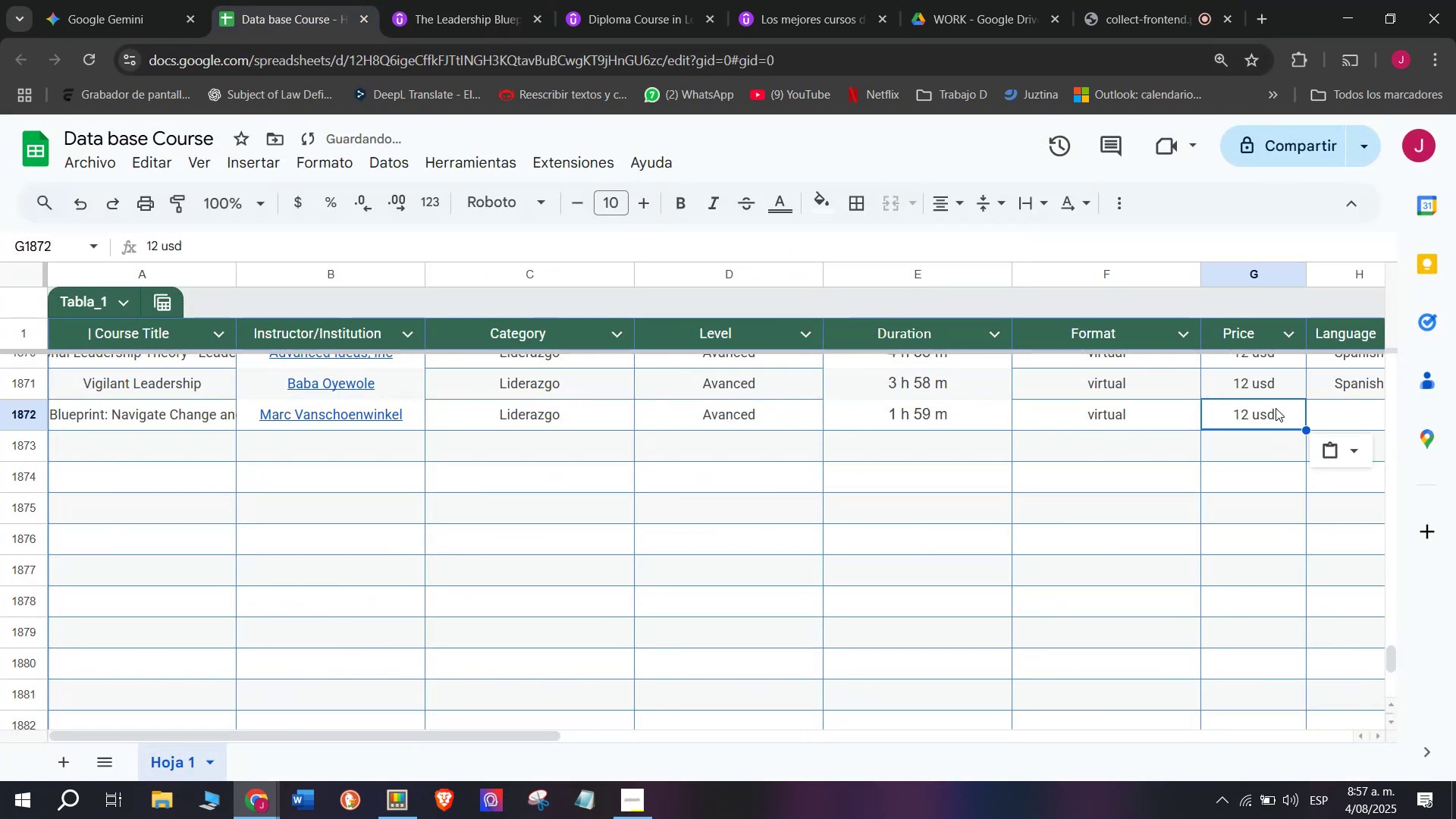 
key(Control+ControlLeft)
 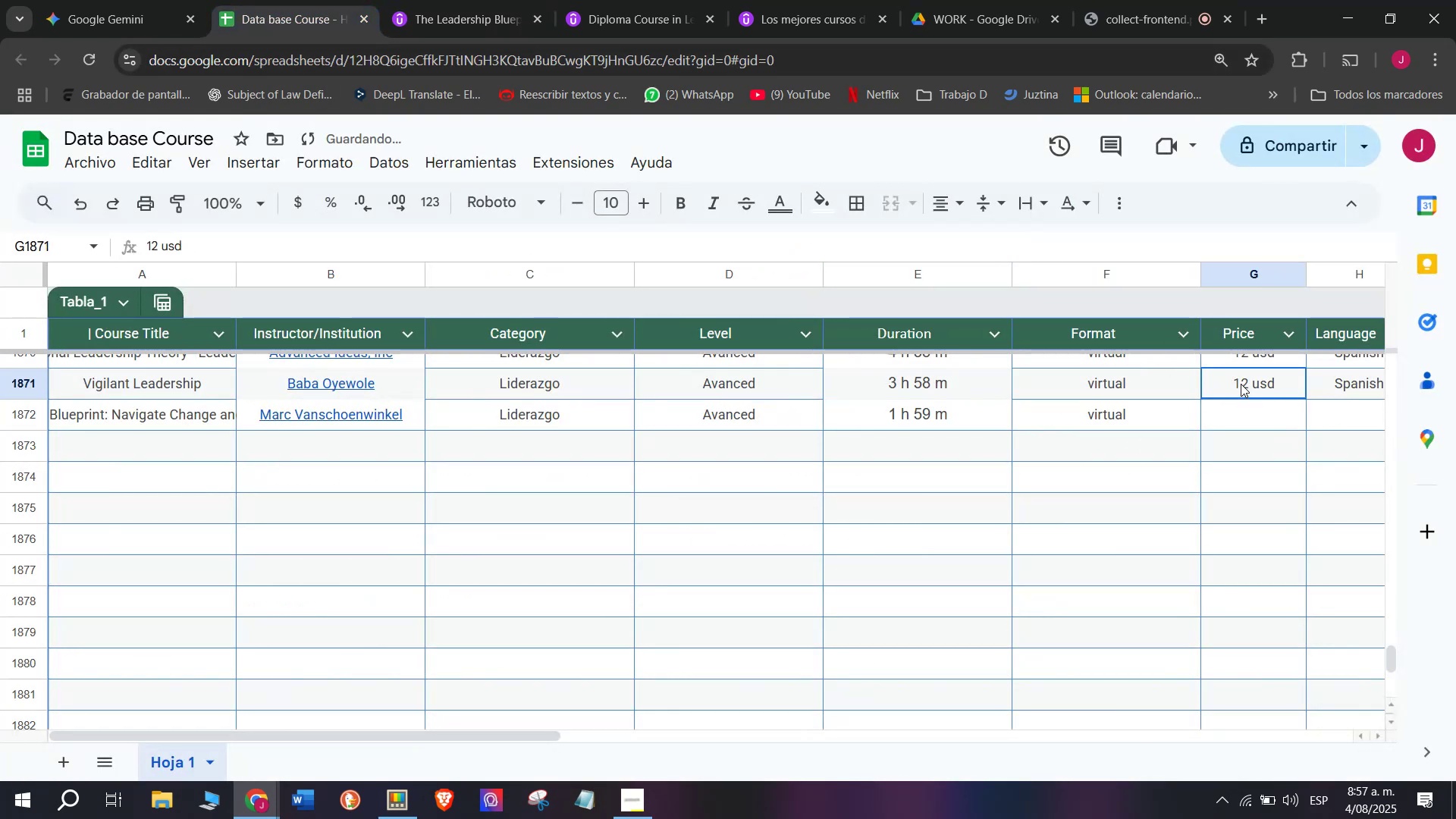 
key(Control+C)
 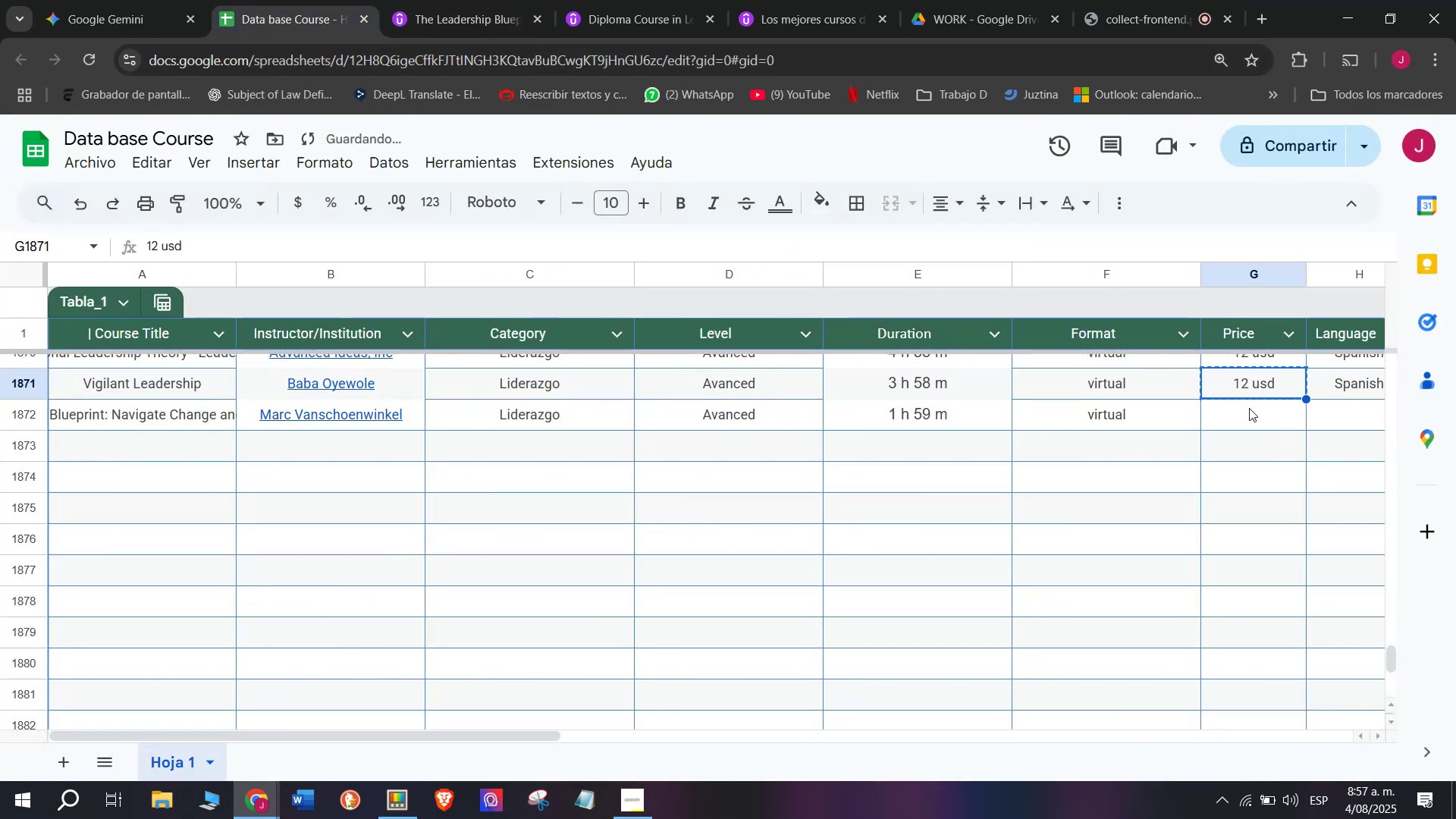 
key(Control+ControlLeft)
 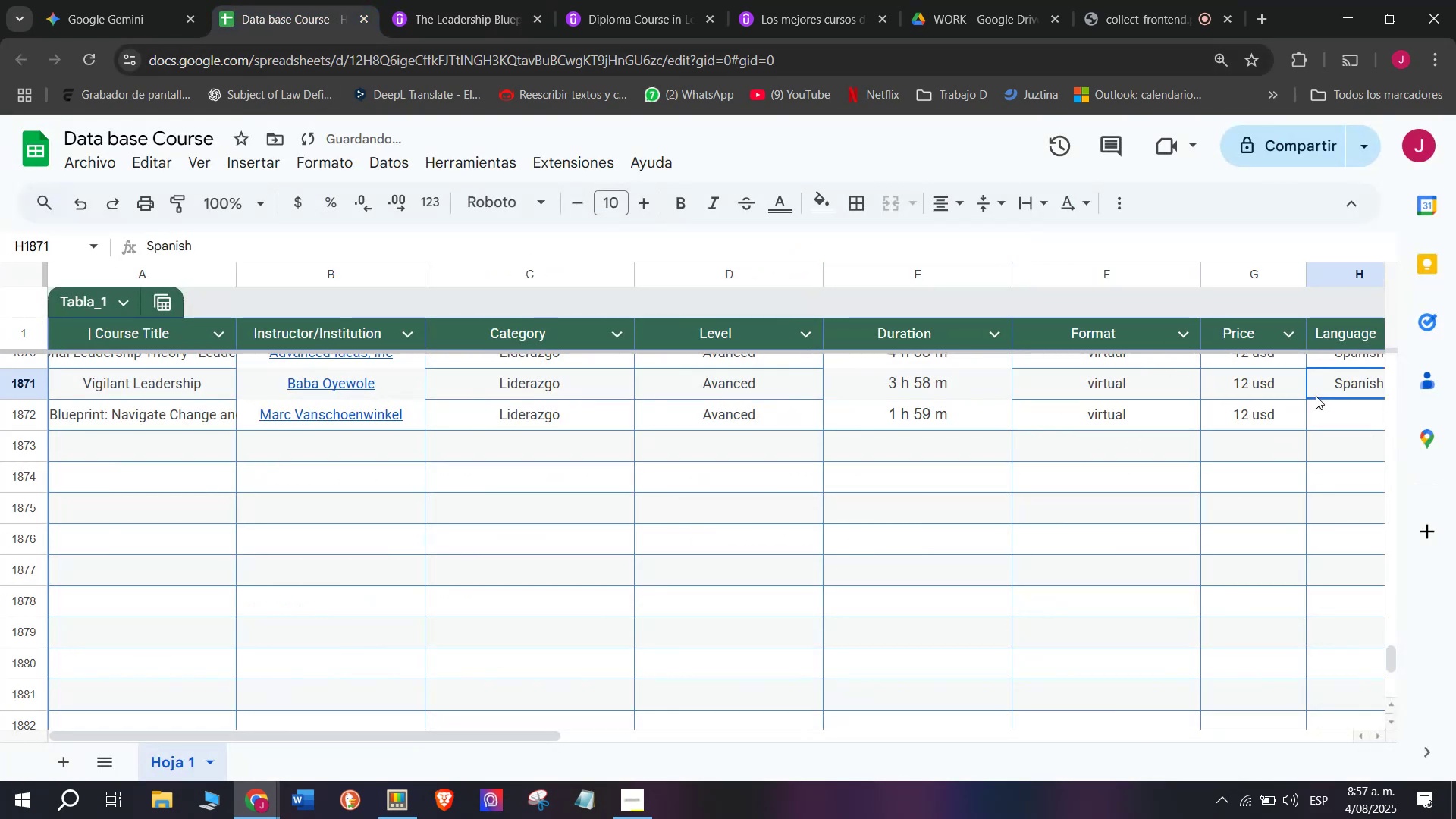 
key(Z)
 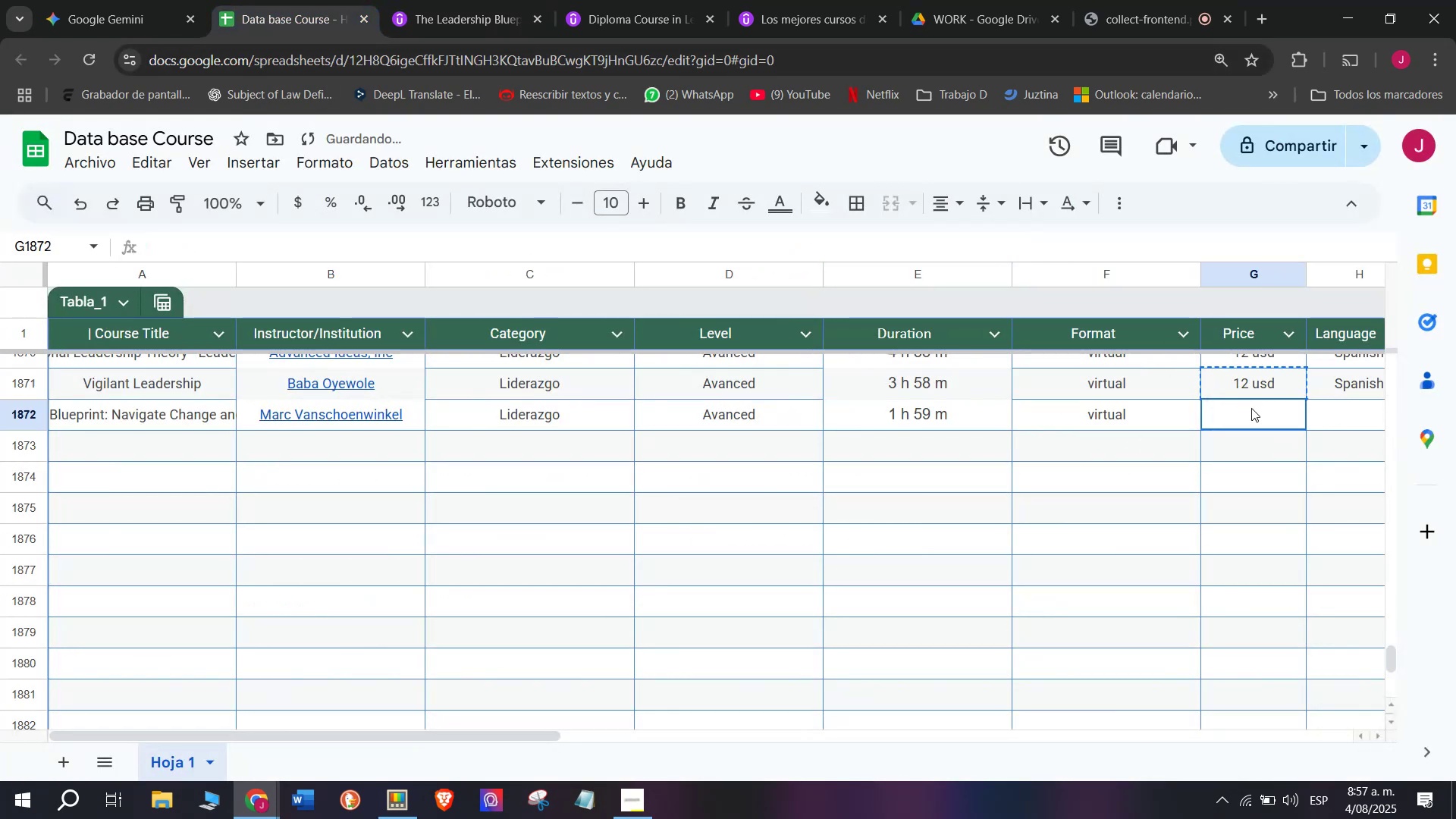 
key(Control+V)
 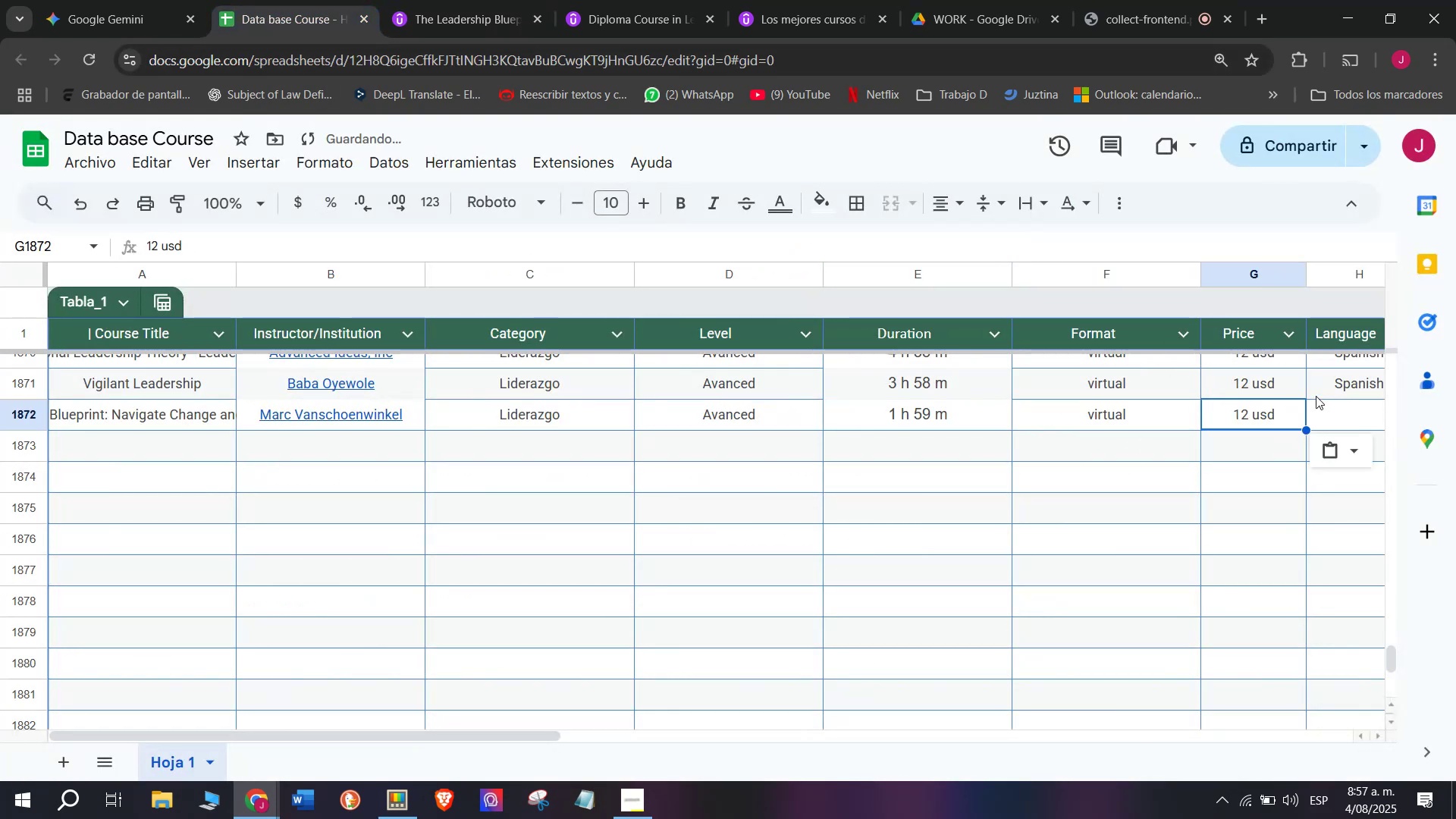 
triple_click([1316, 396])
 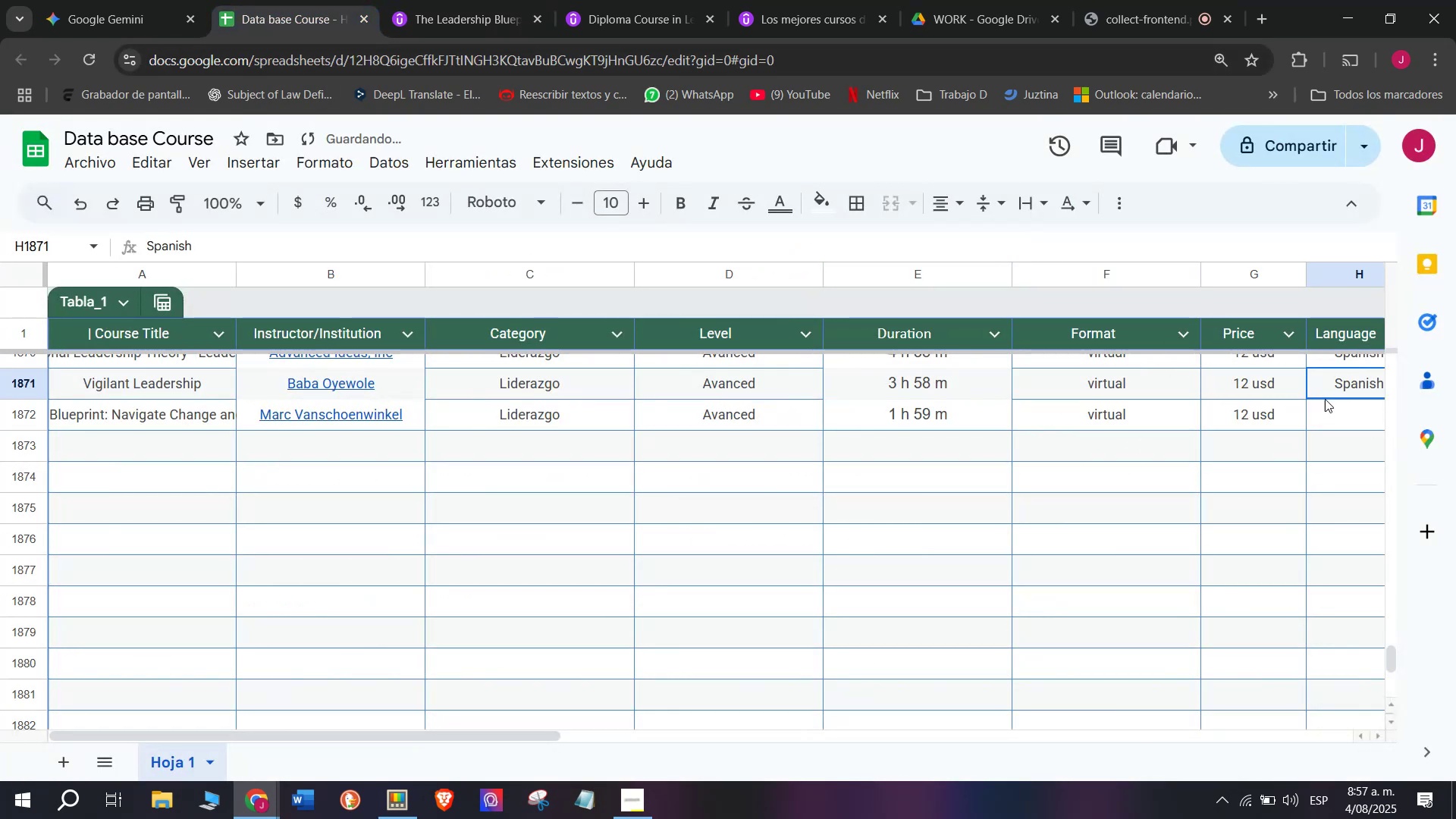 
key(Control+ControlLeft)
 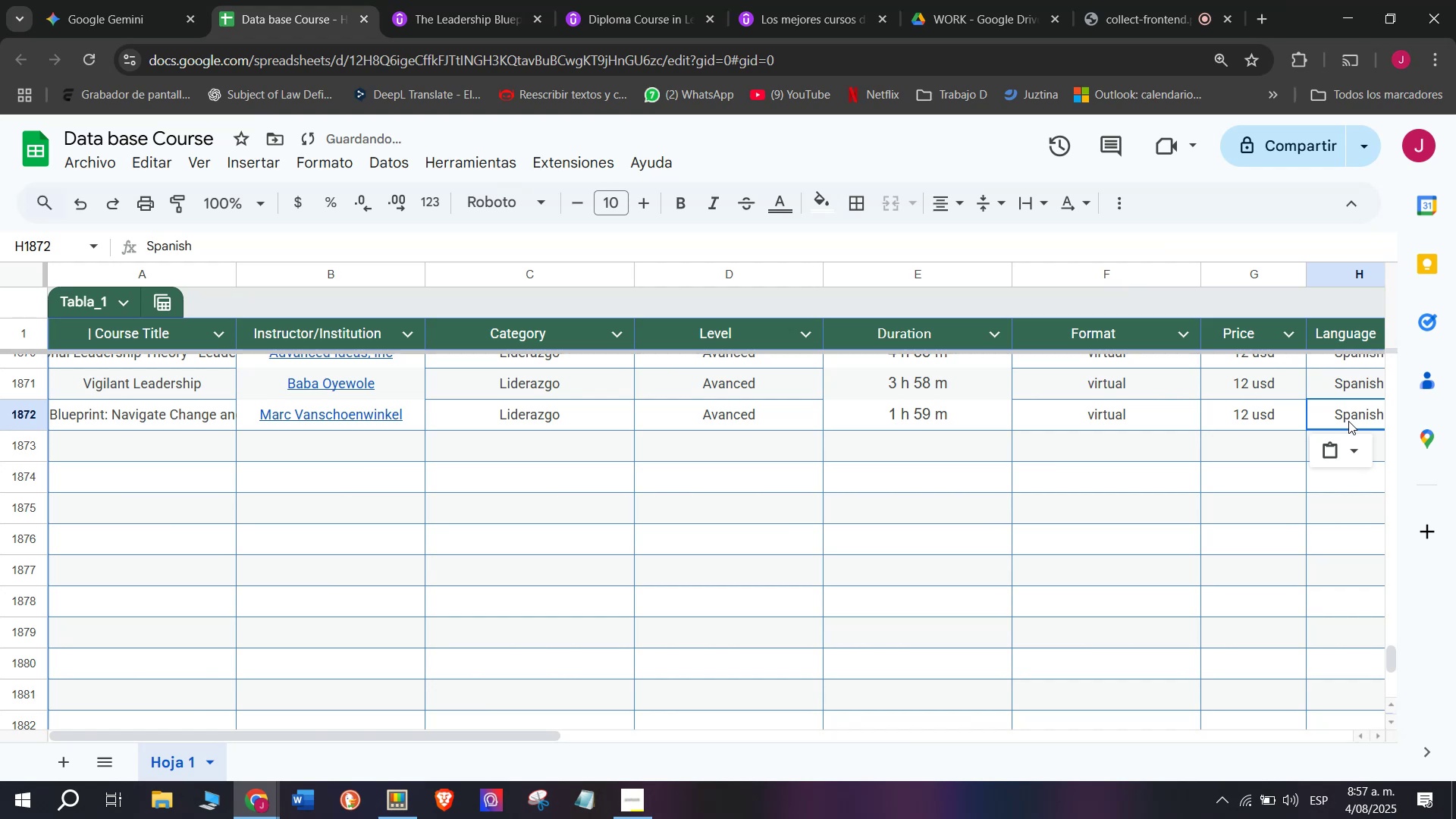 
key(Break)
 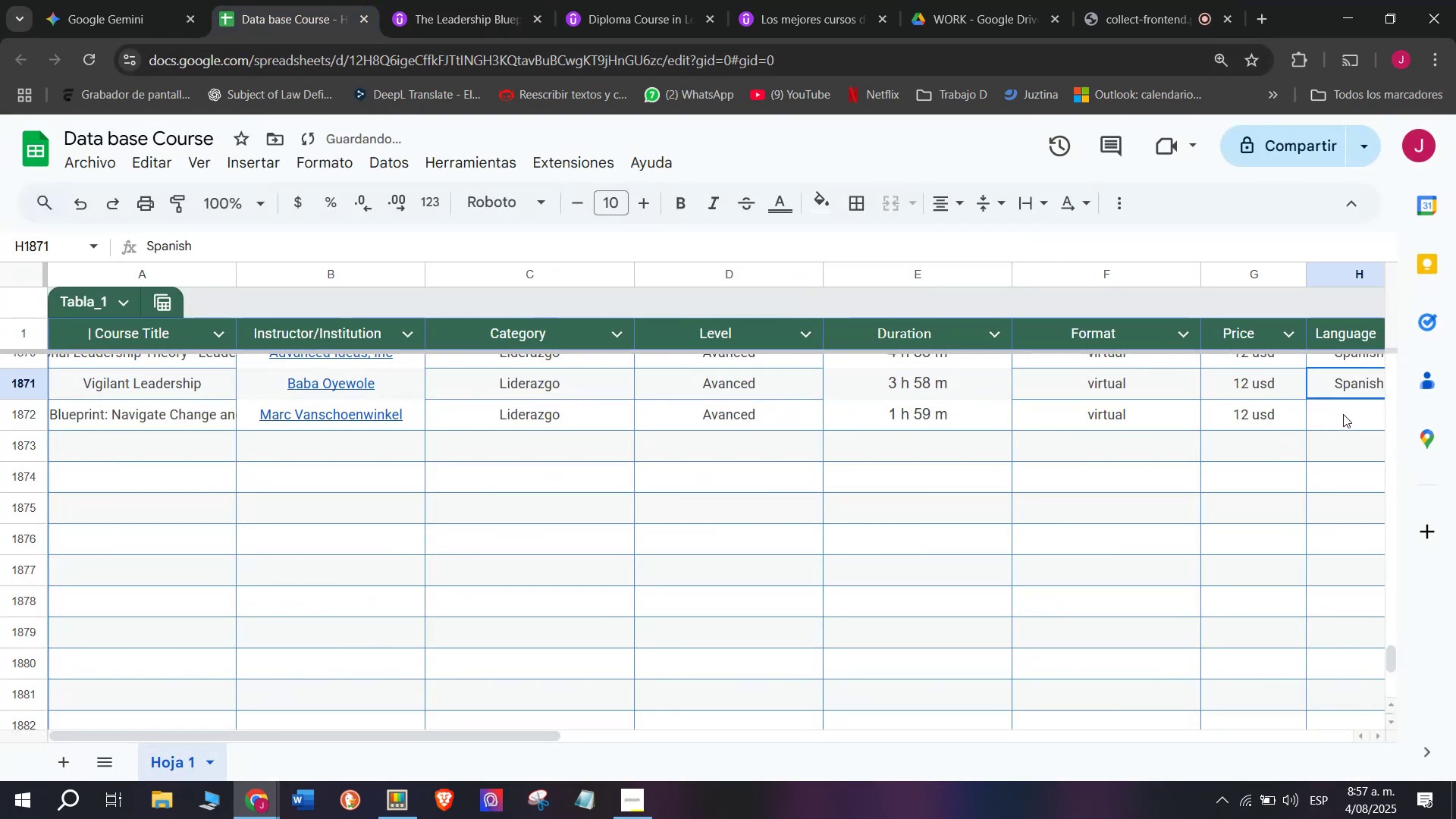 
key(Control+C)
 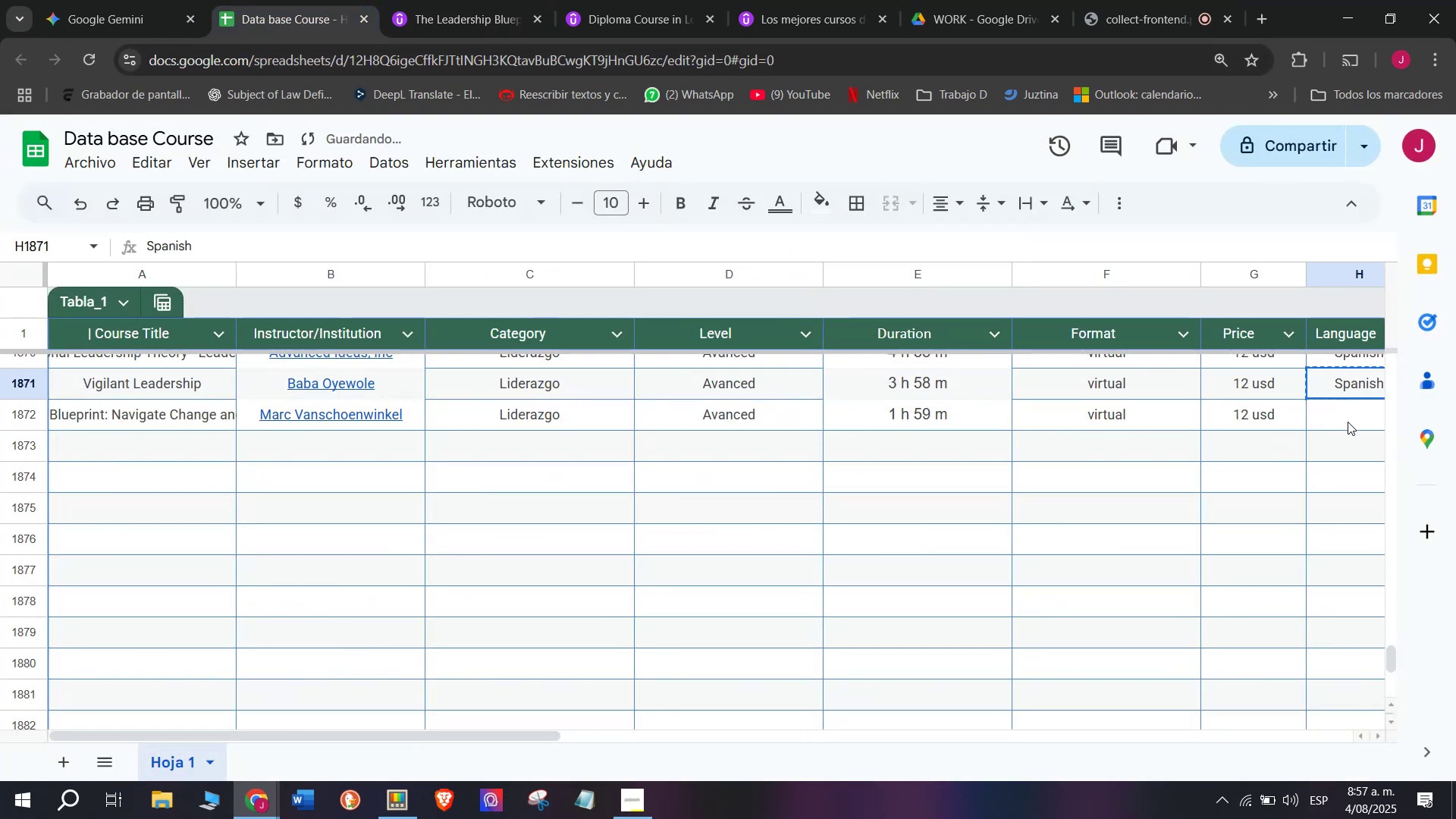 
triple_click([1348, 422])
 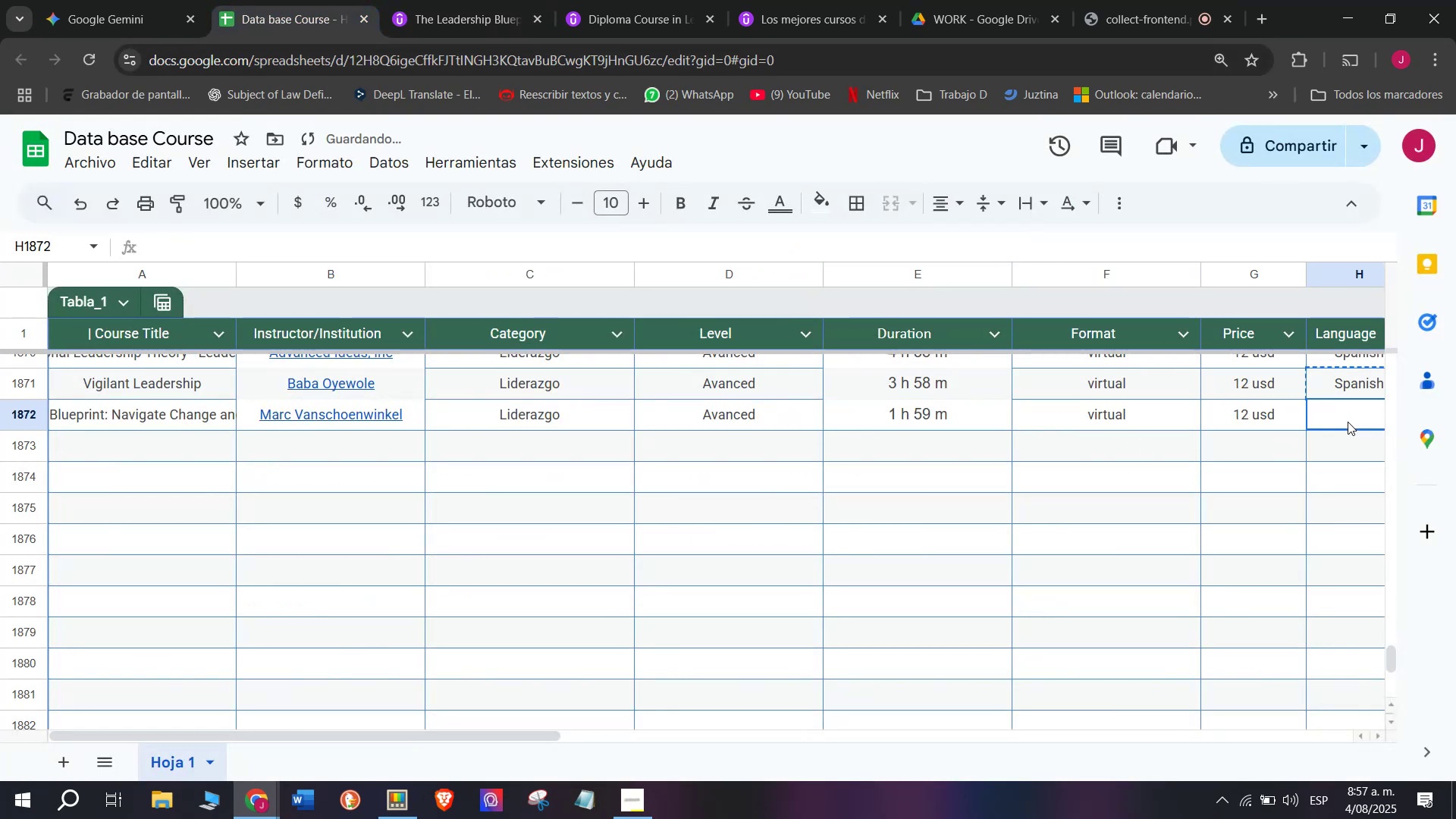 
key(Control+ControlLeft)
 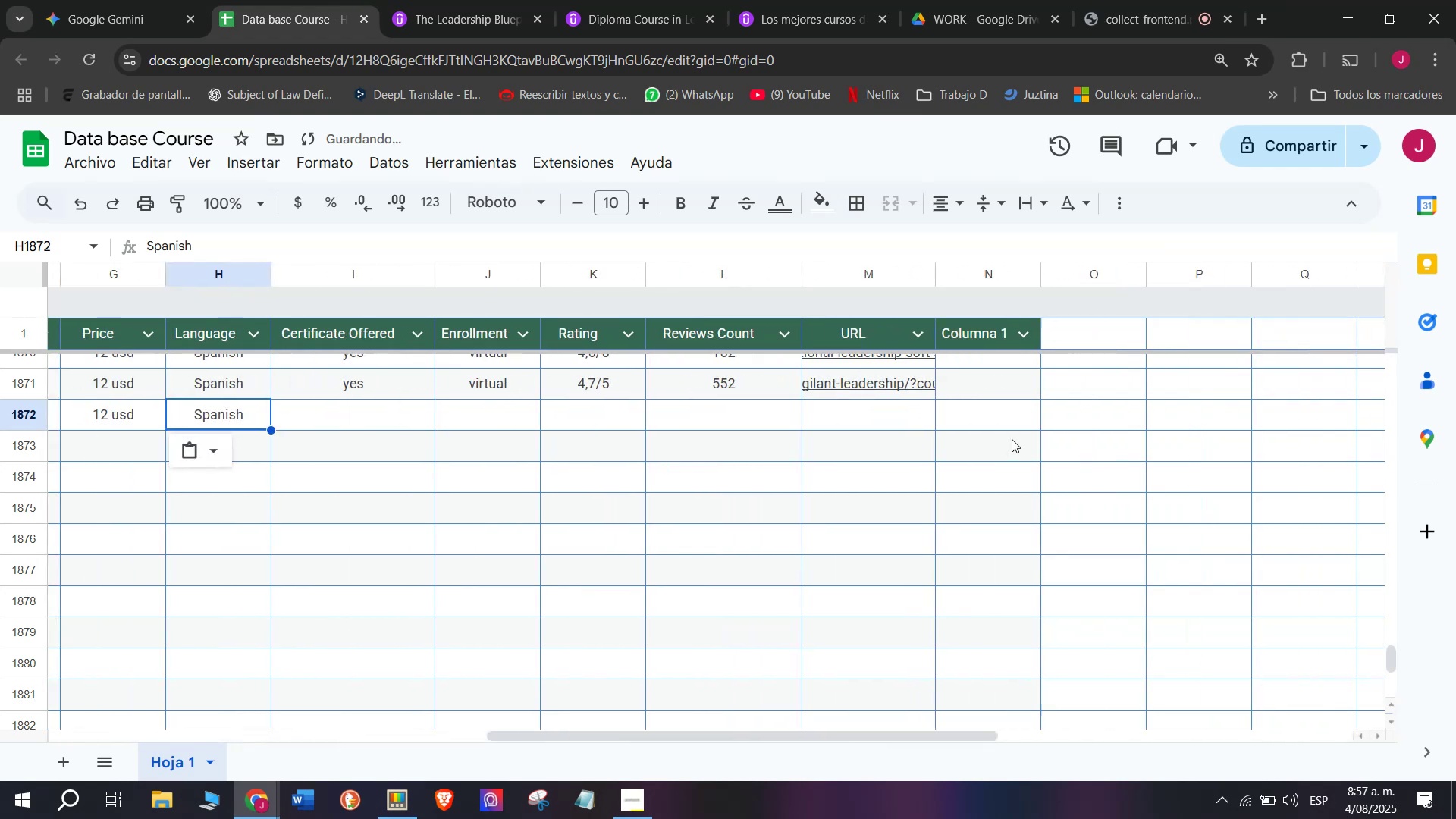 
key(Z)
 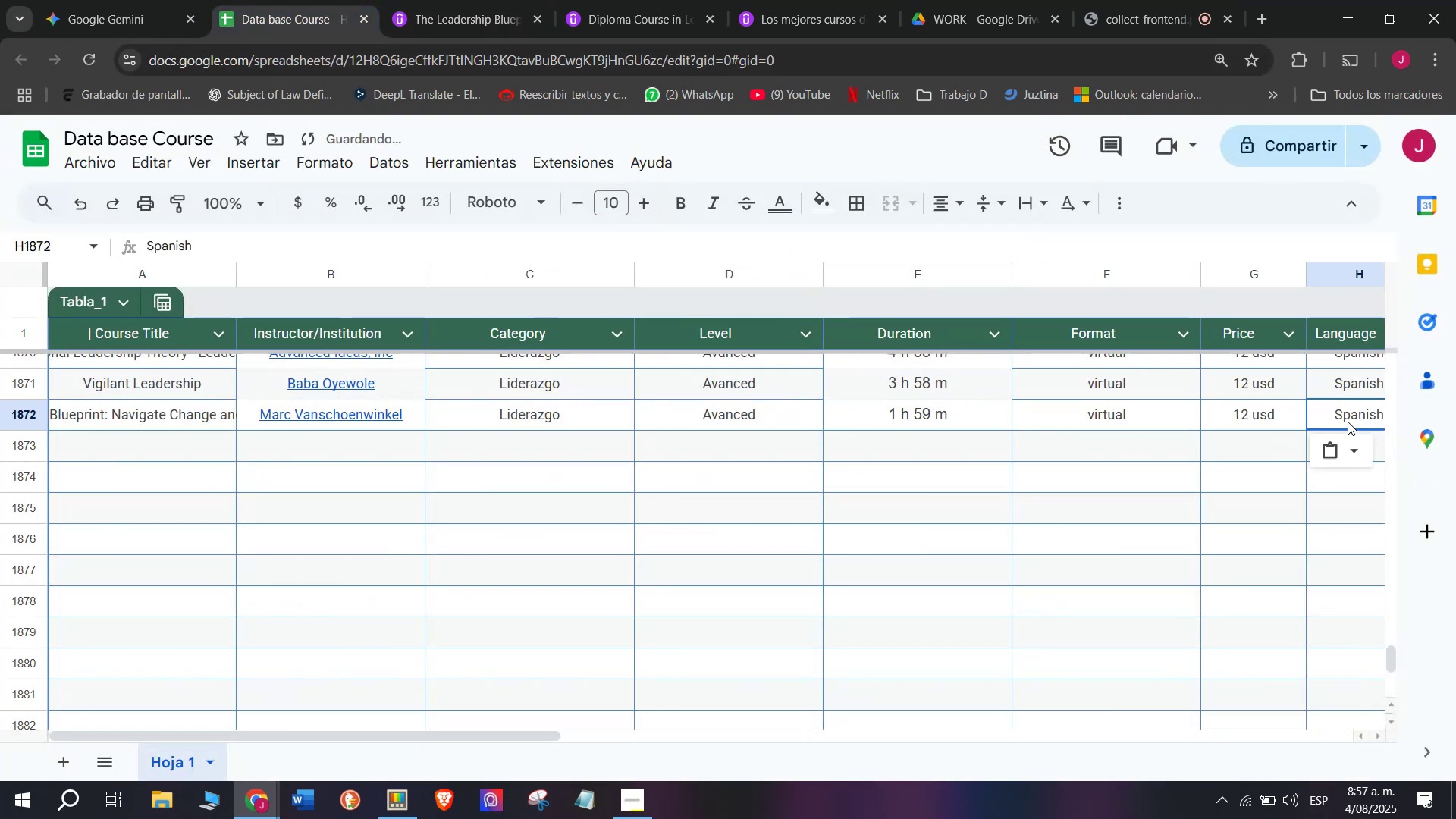 
key(Control+V)
 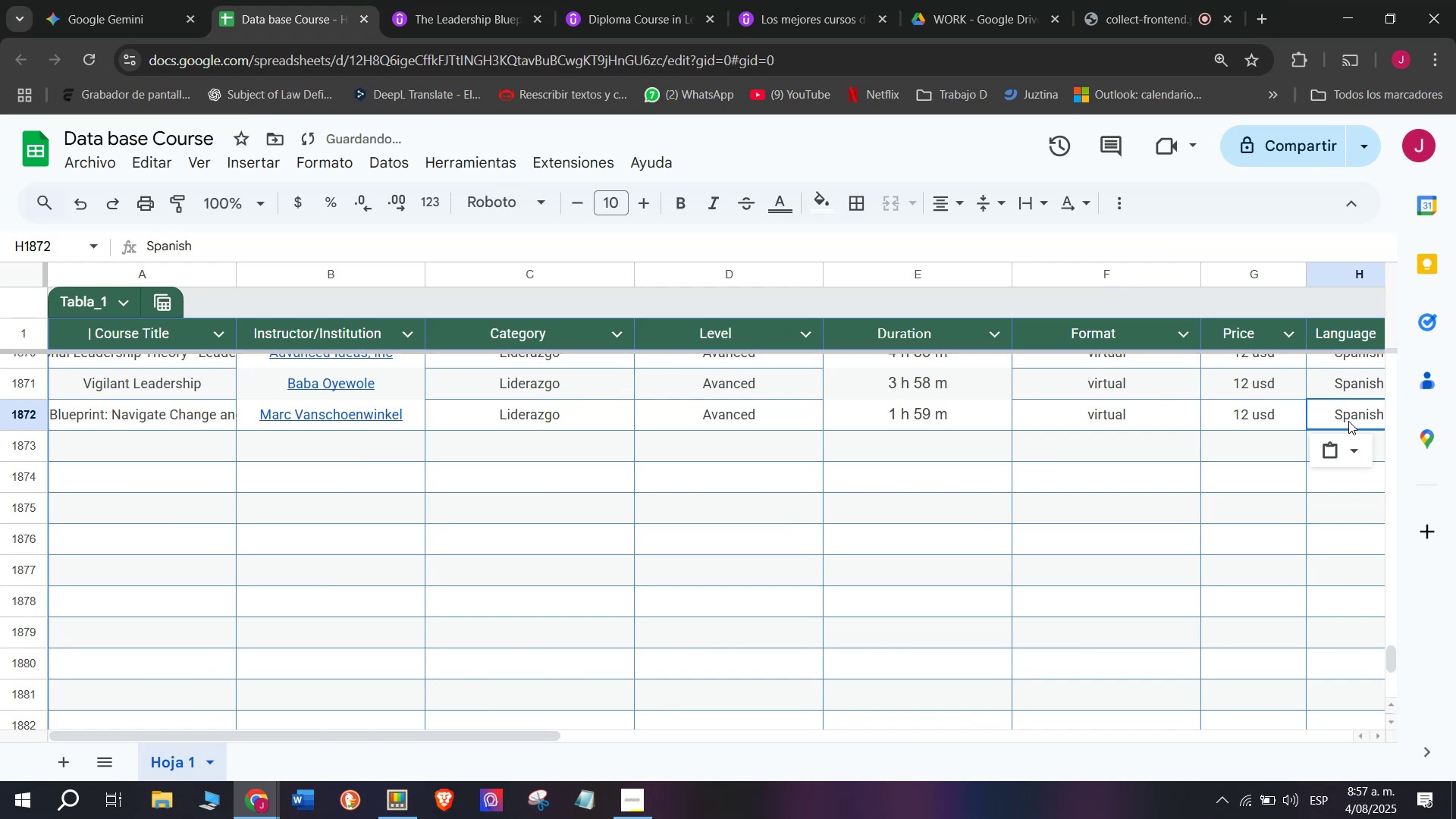 
scroll: coordinate [247, 406], scroll_direction: down, amount: 3.0
 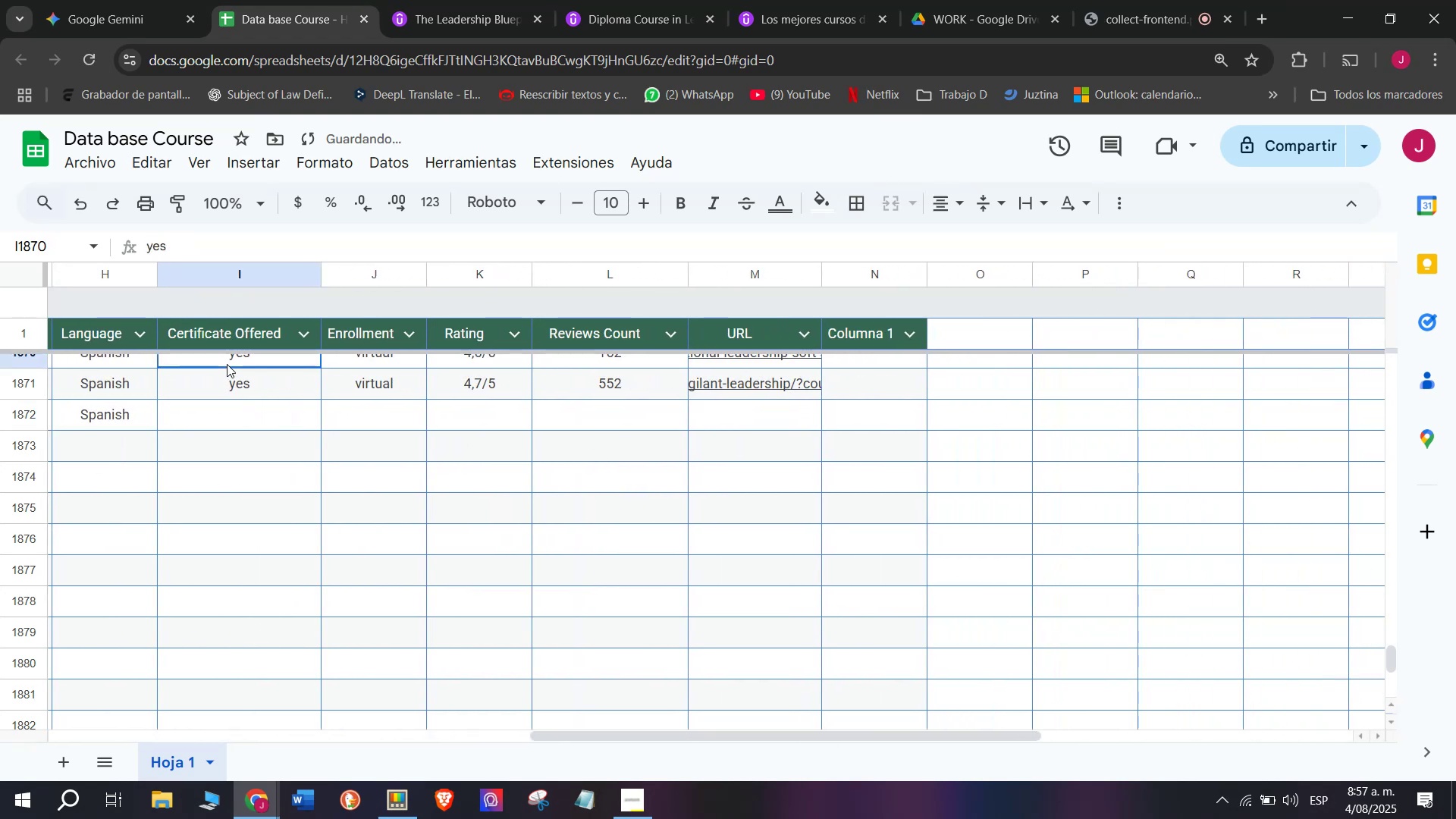 
key(Control+ControlLeft)
 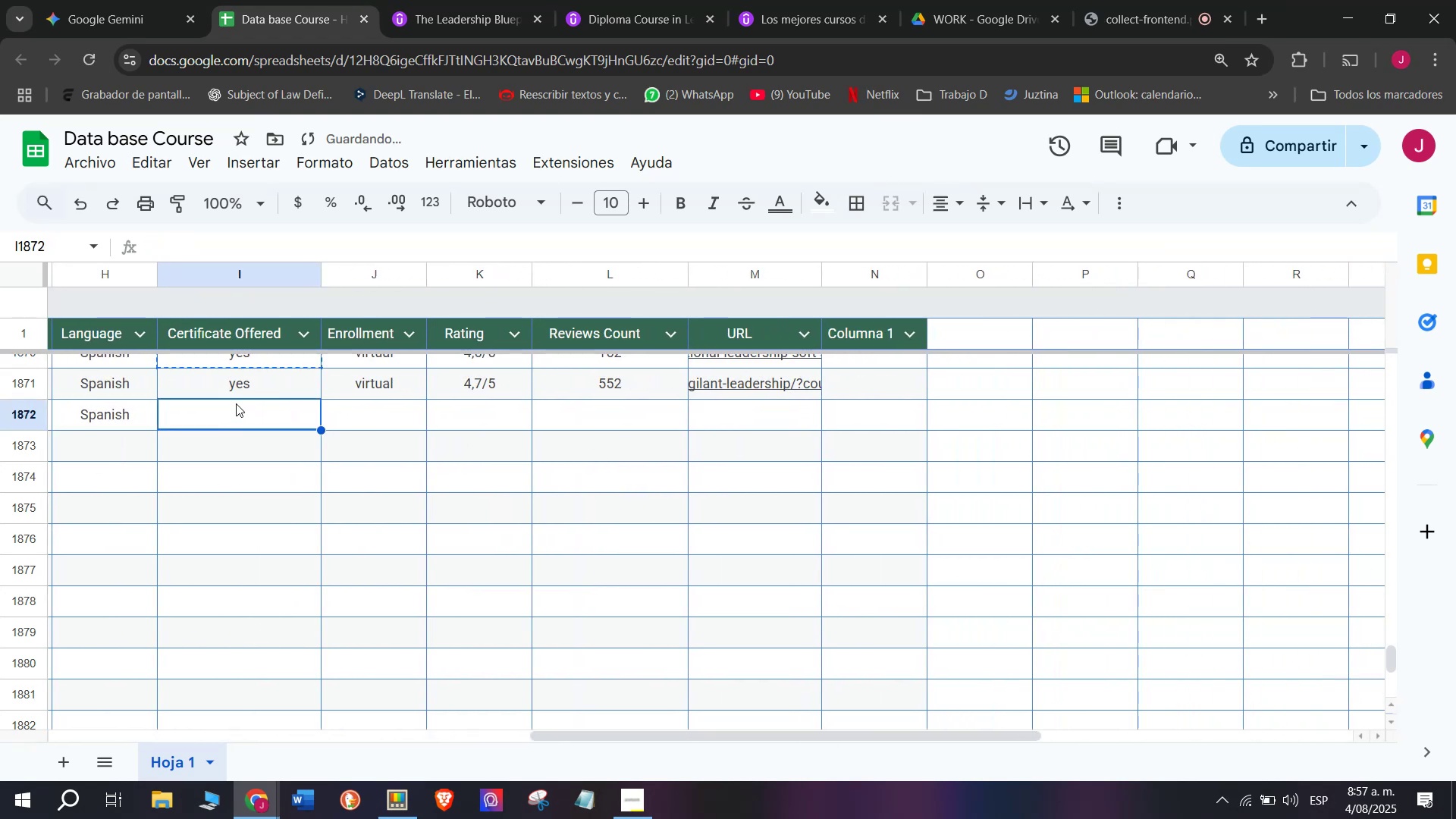 
key(Break)
 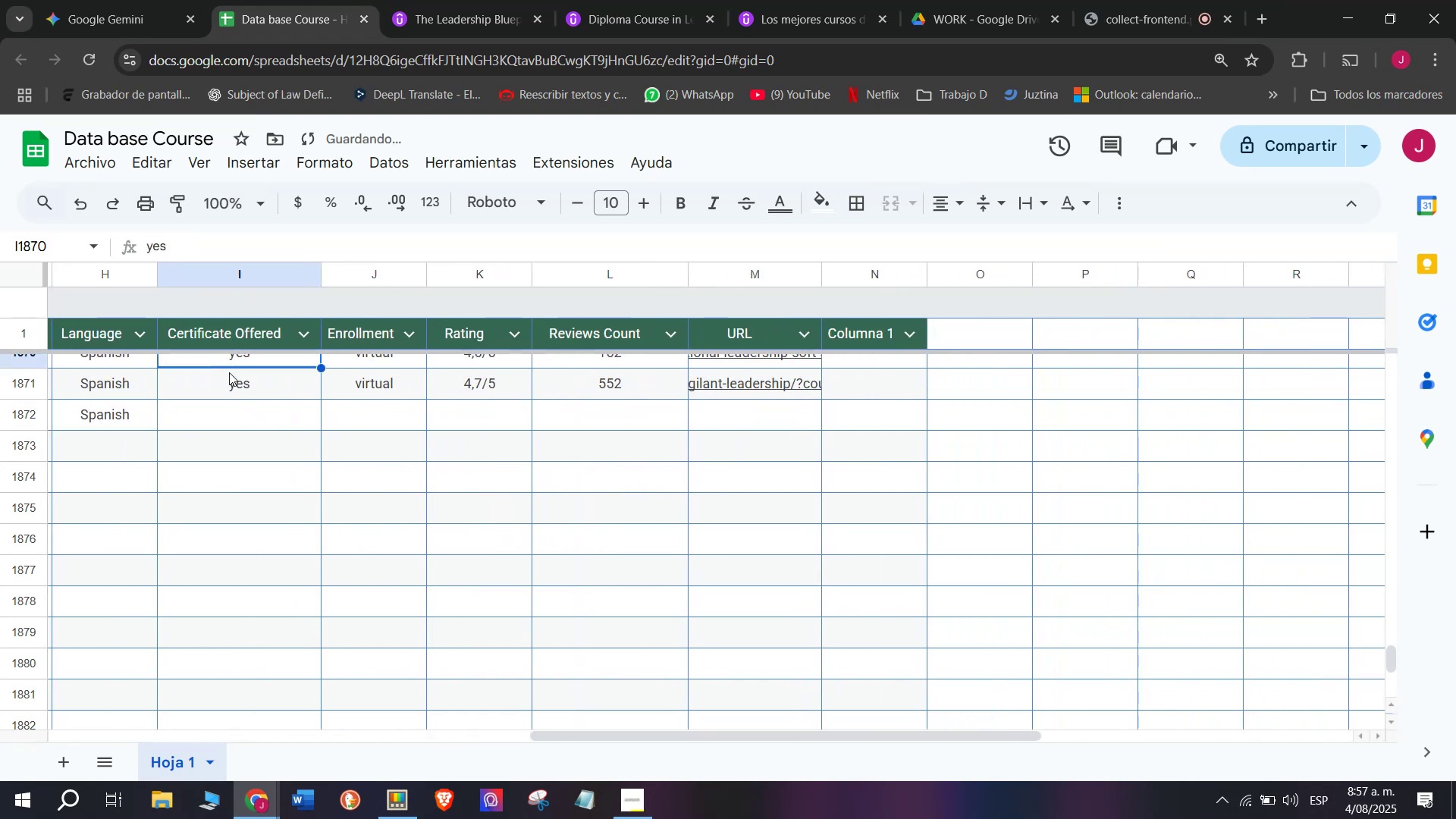 
key(Control+C)
 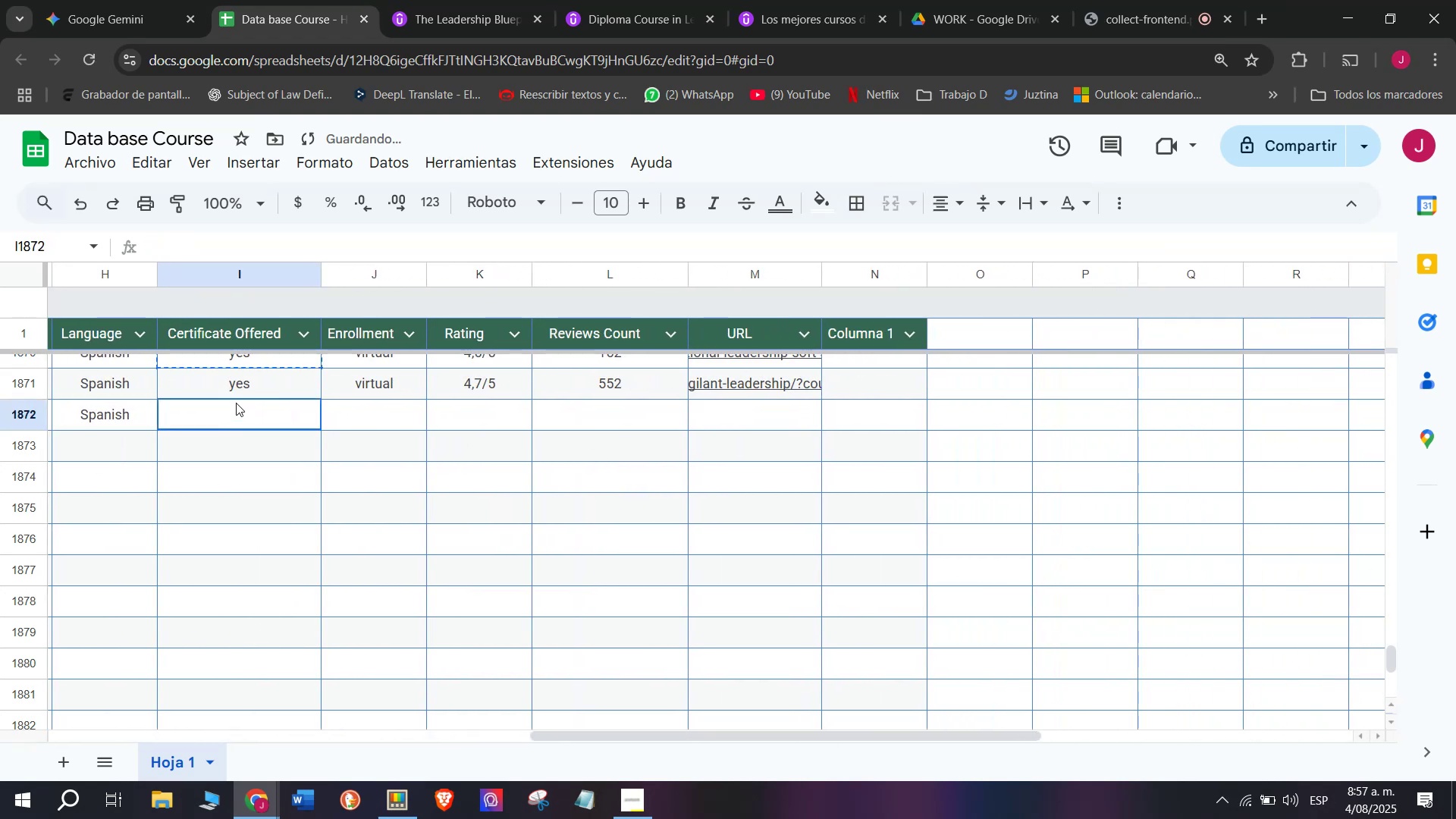 
key(Z)
 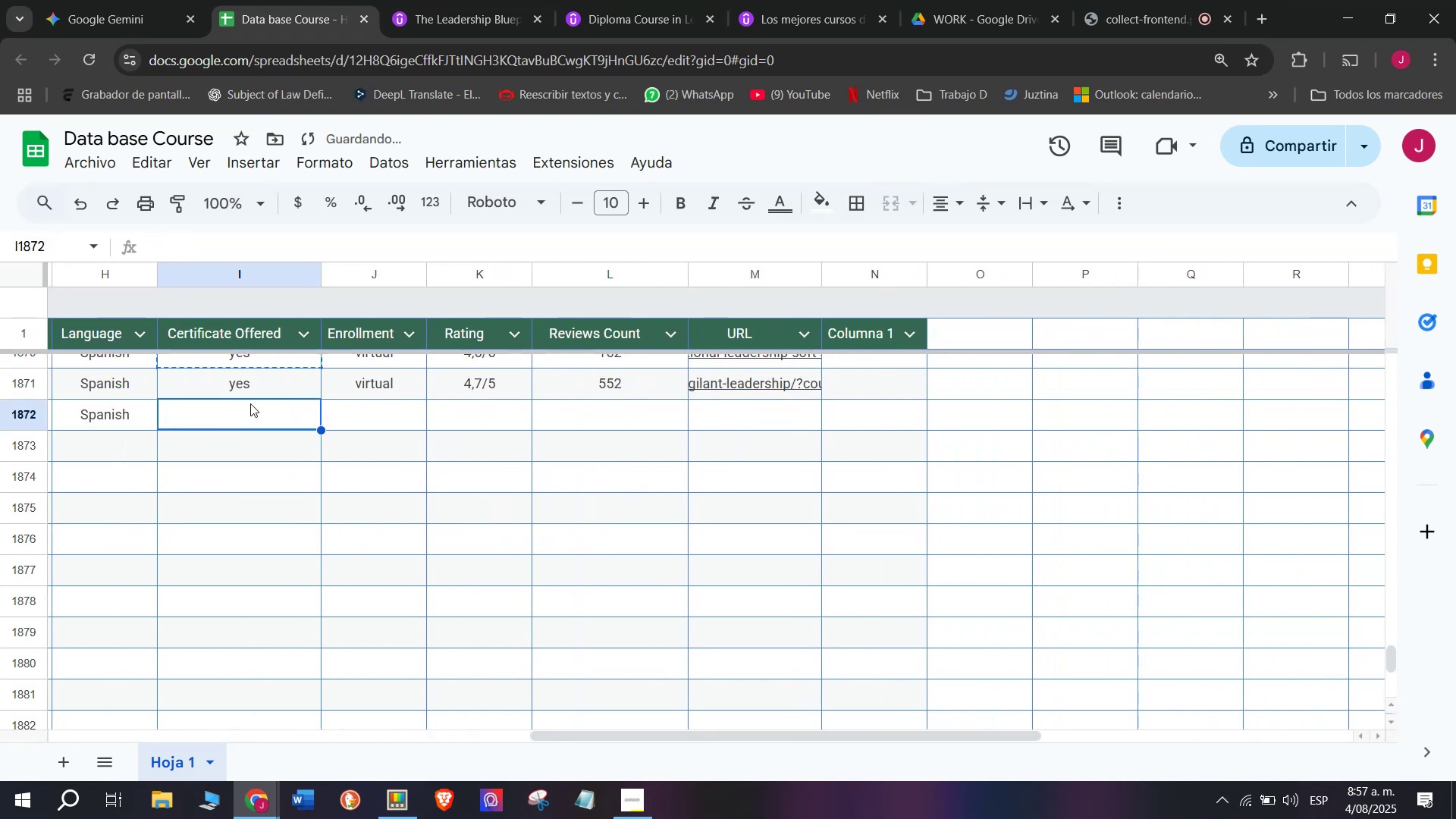 
key(Control+ControlLeft)
 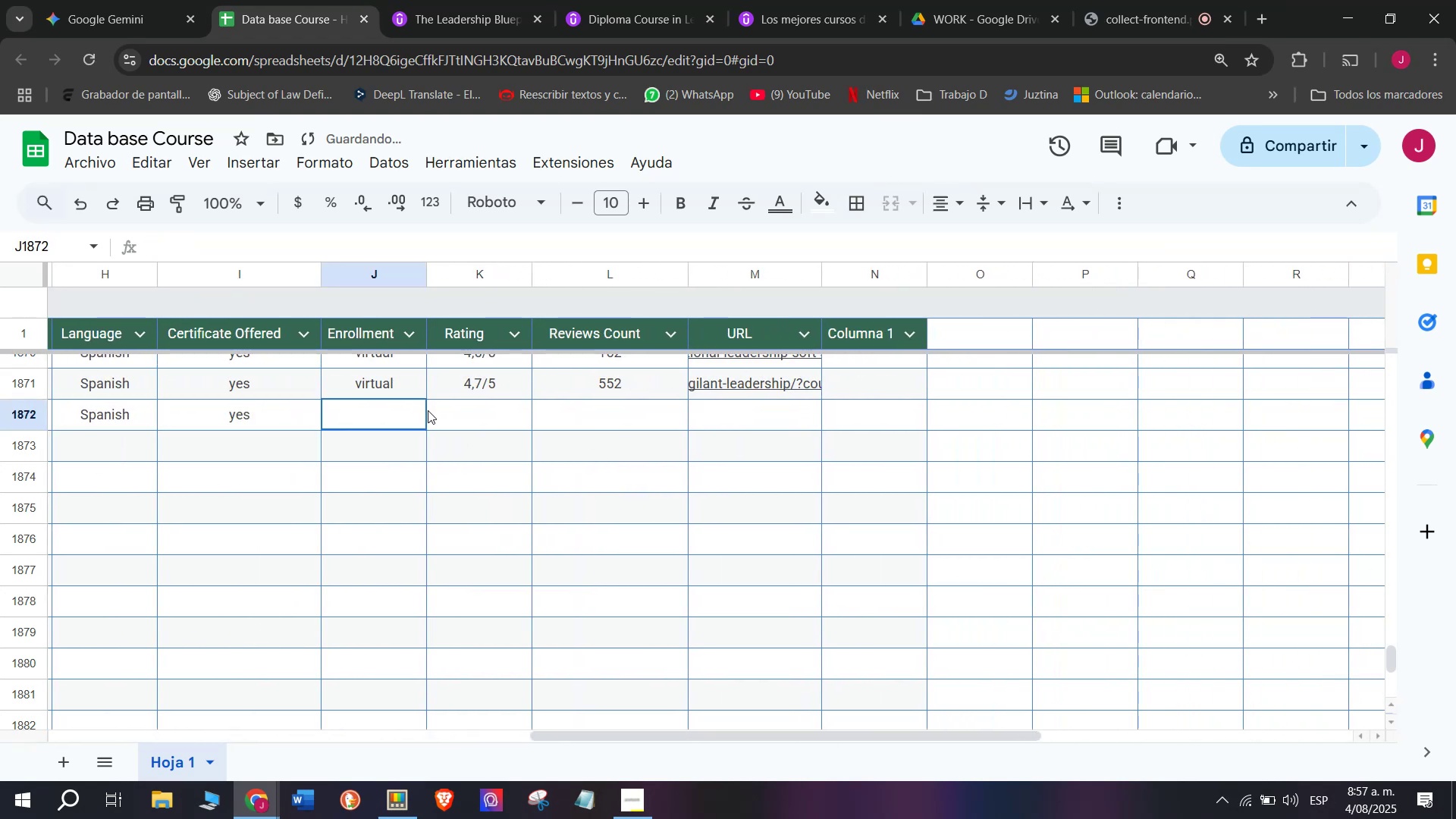 
key(Control+V)
 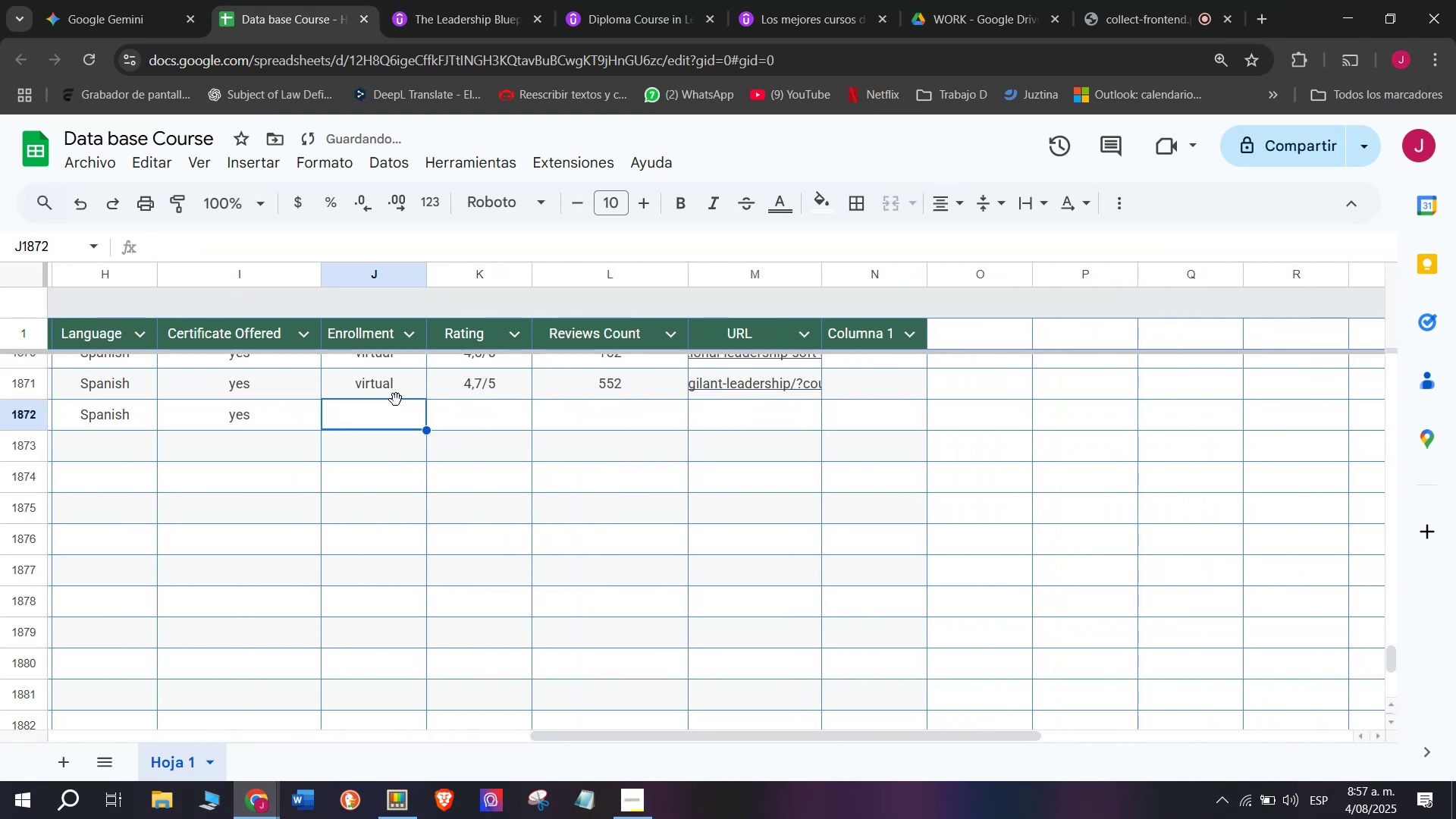 
double_click([394, 398])
 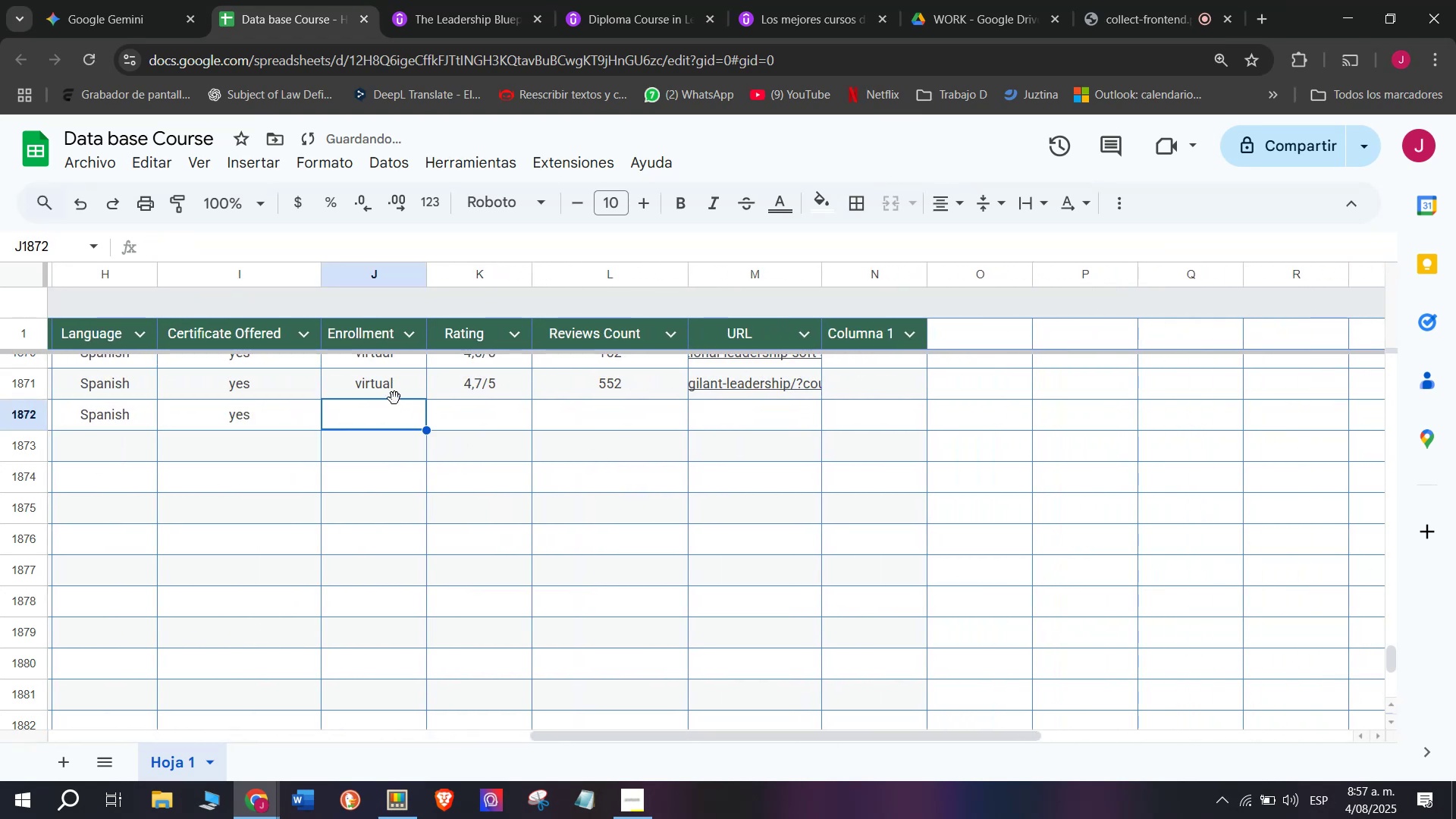 
key(Control+ControlLeft)
 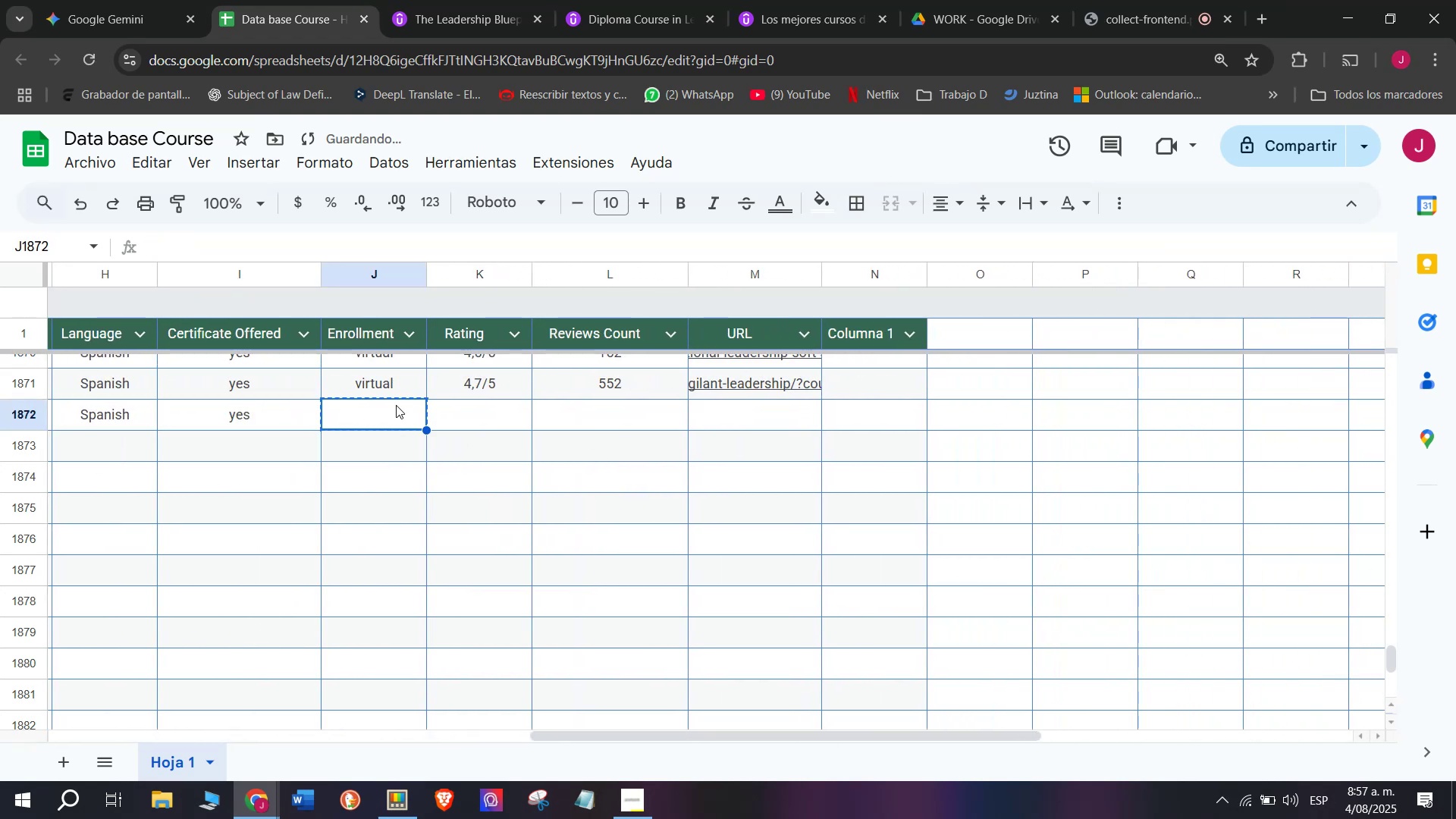 
key(Break)
 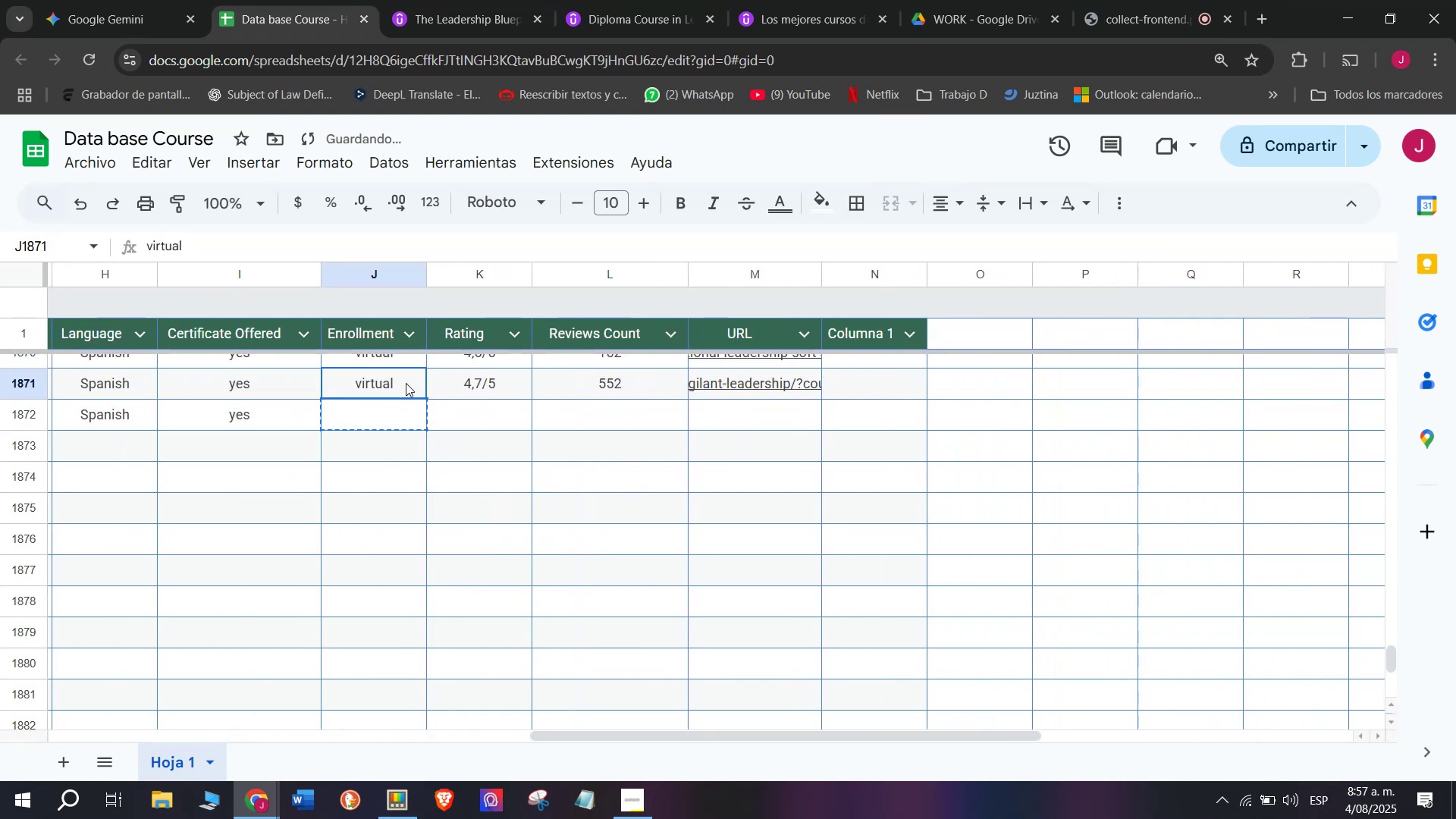 
key(Control+C)
 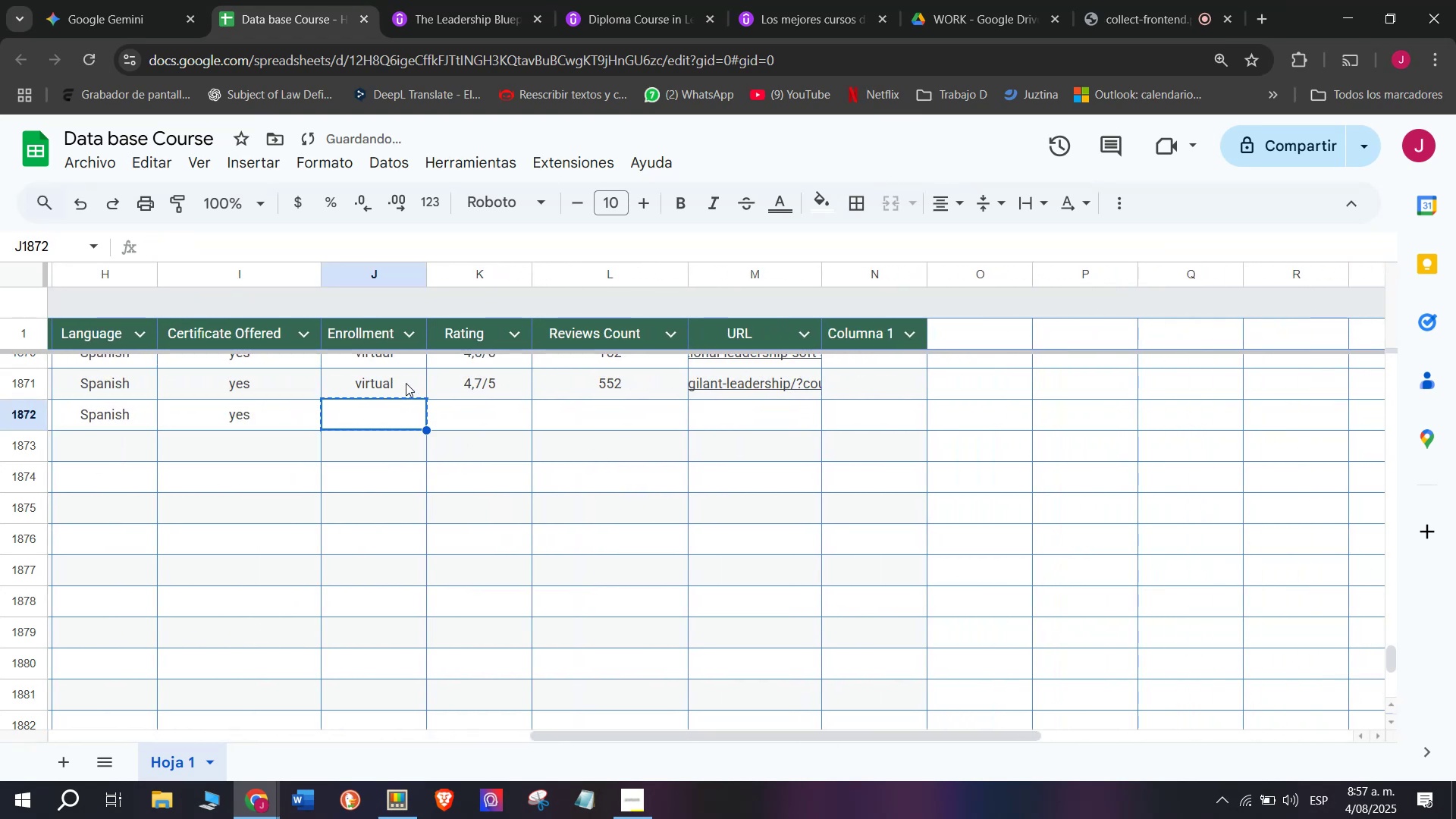 
key(Control+ControlLeft)
 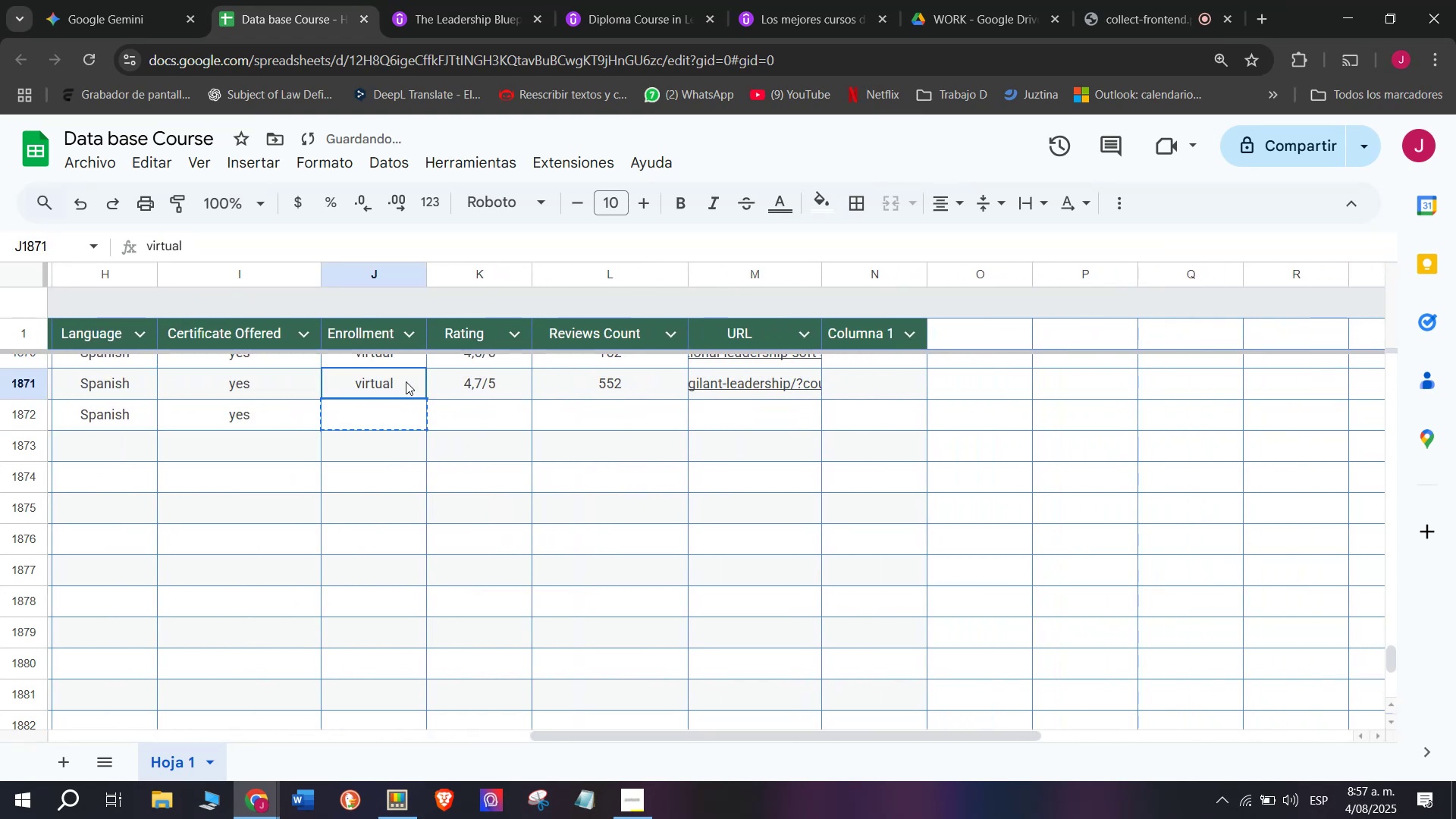 
key(Break)
 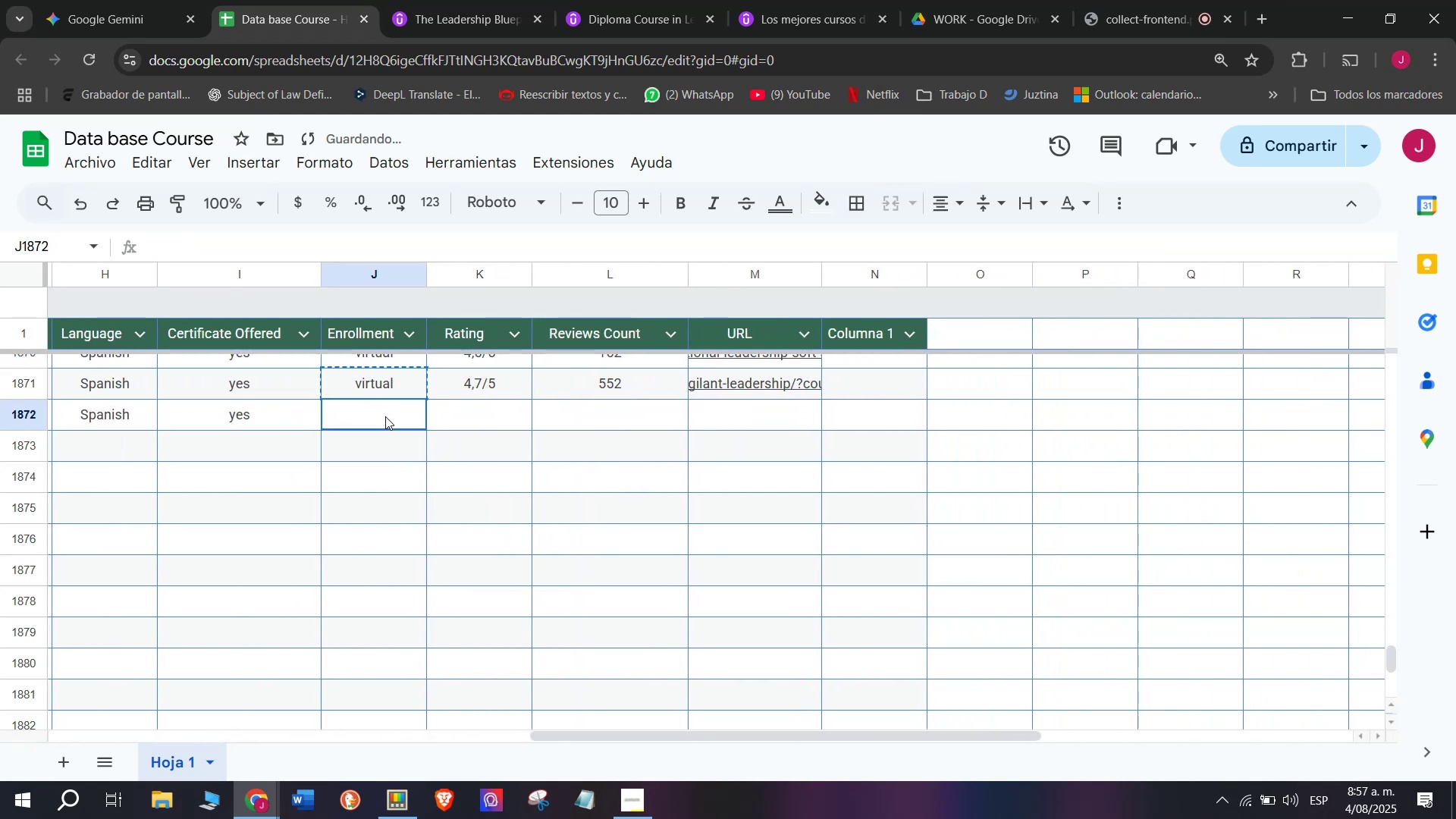 
key(Control+C)
 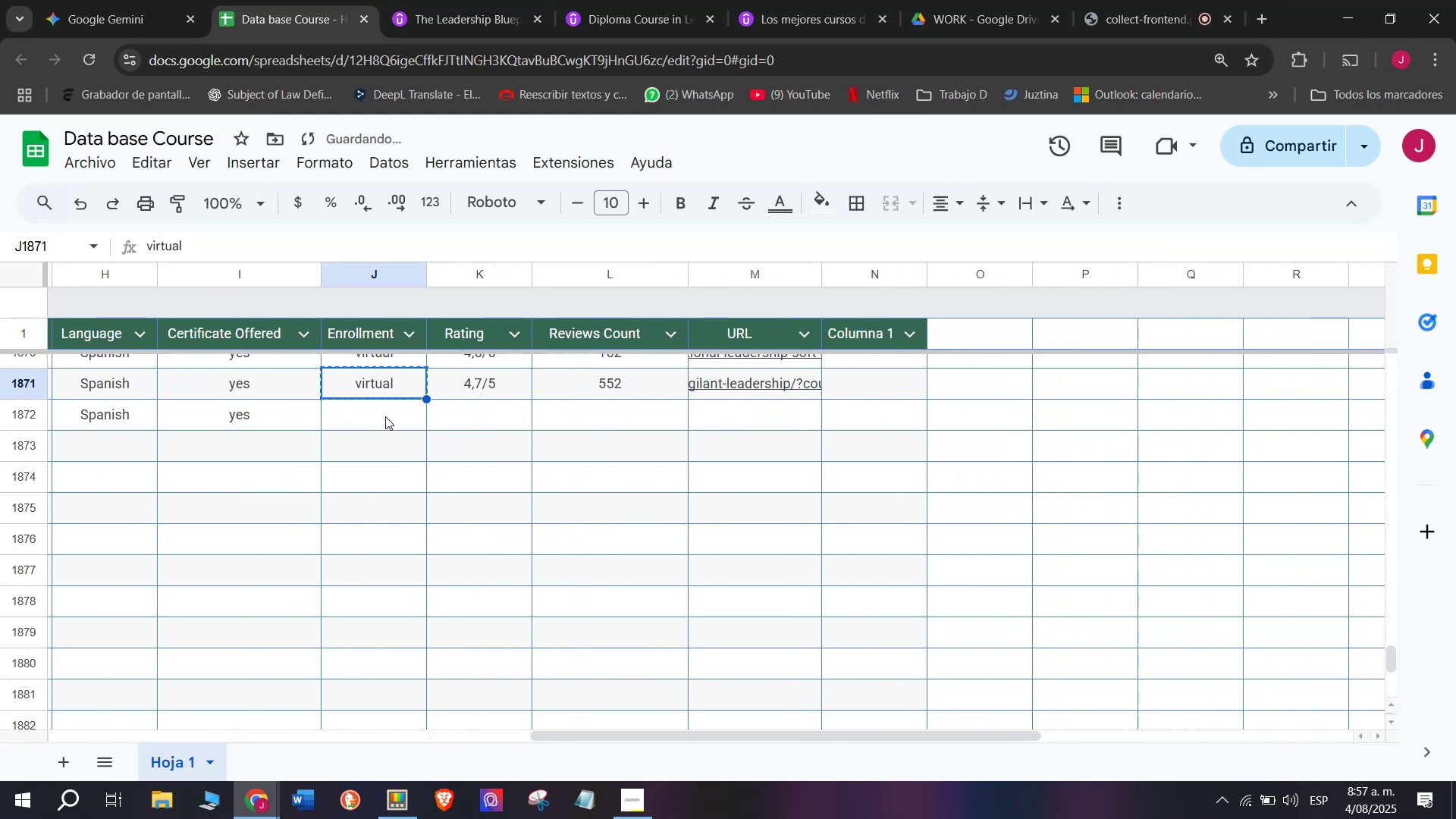 
double_click([385, 416])
 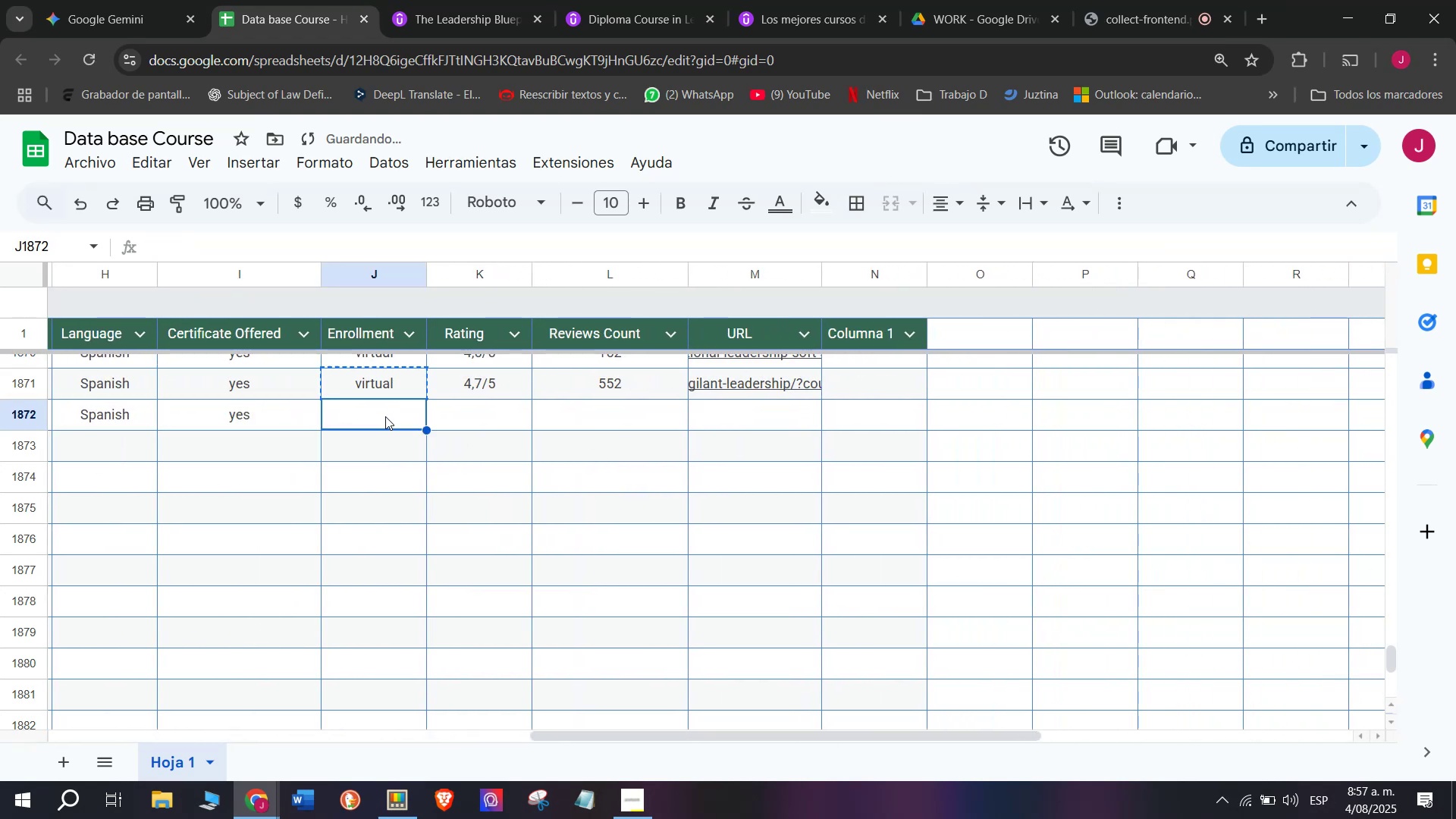 
key(Z)
 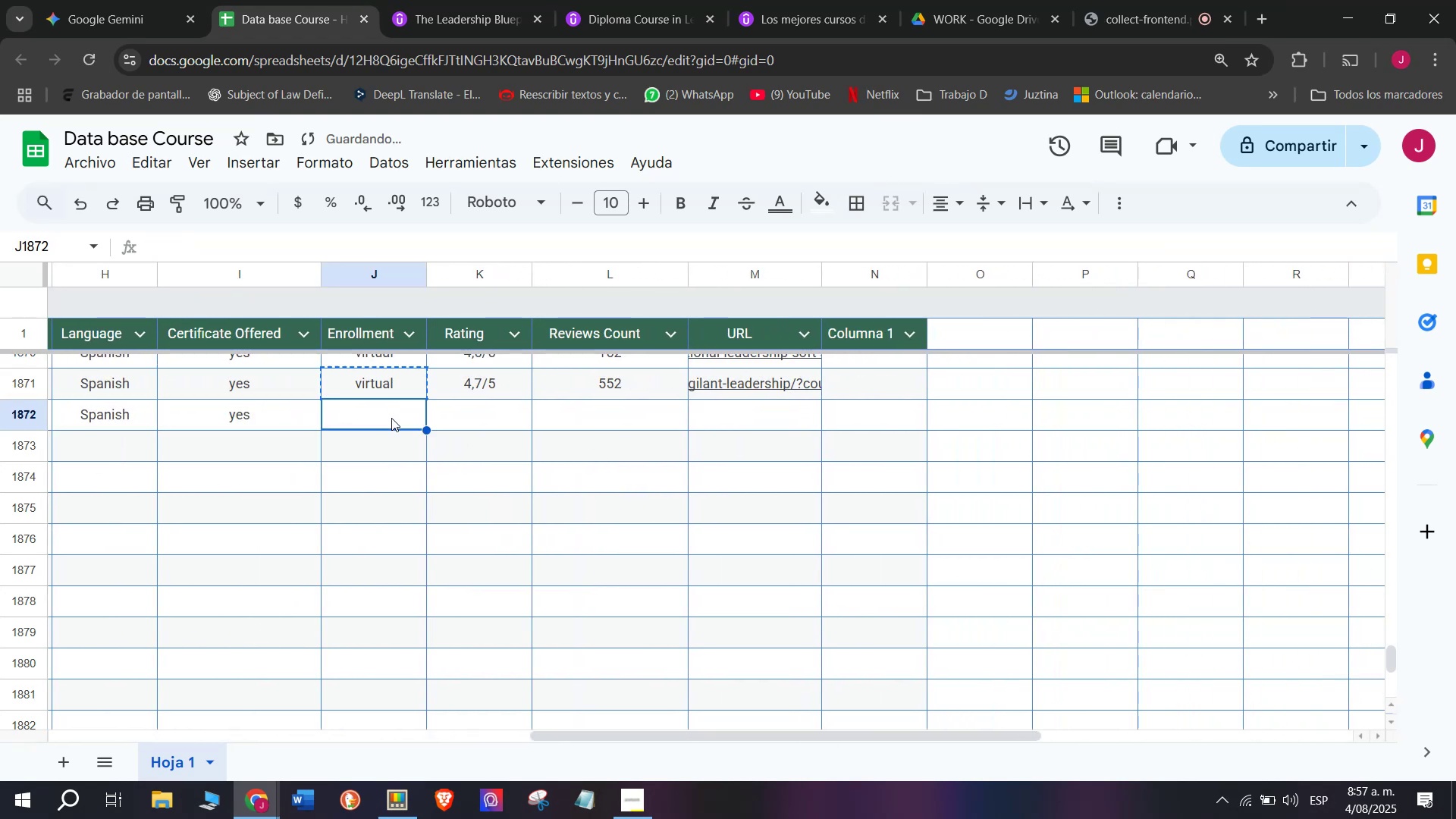 
key(Control+ControlLeft)
 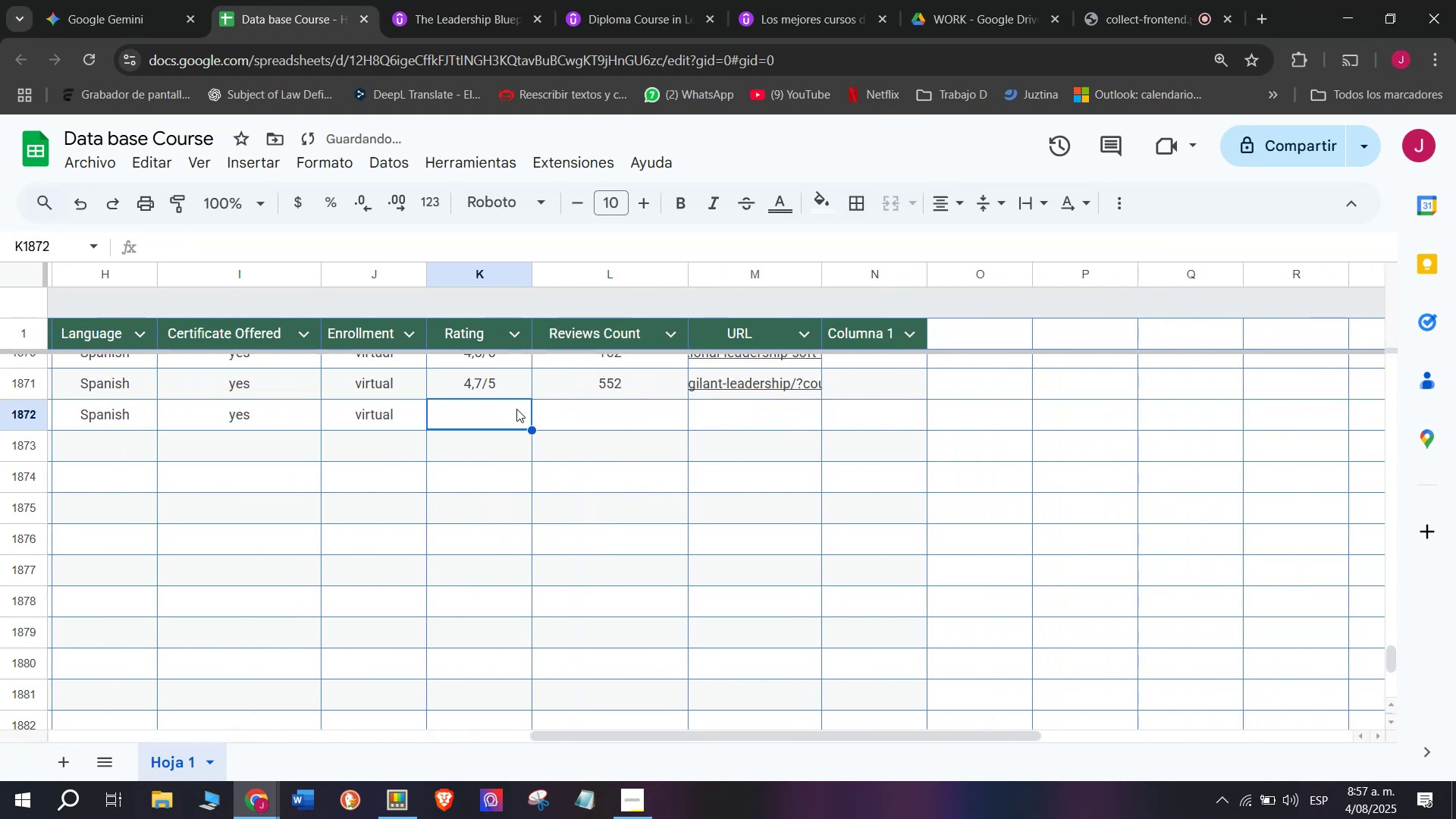 
key(Control+V)
 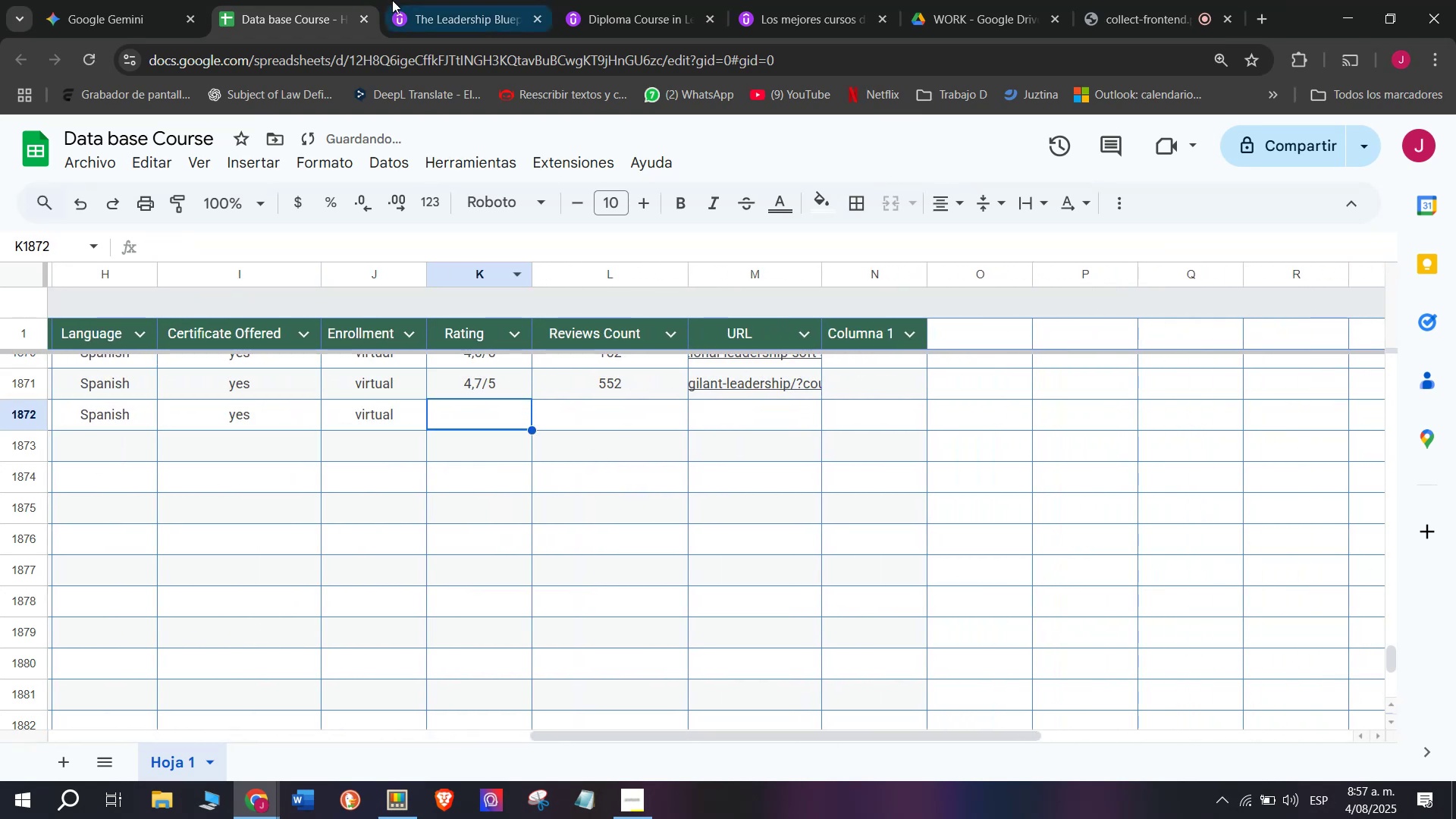 
left_click([421, 0])
 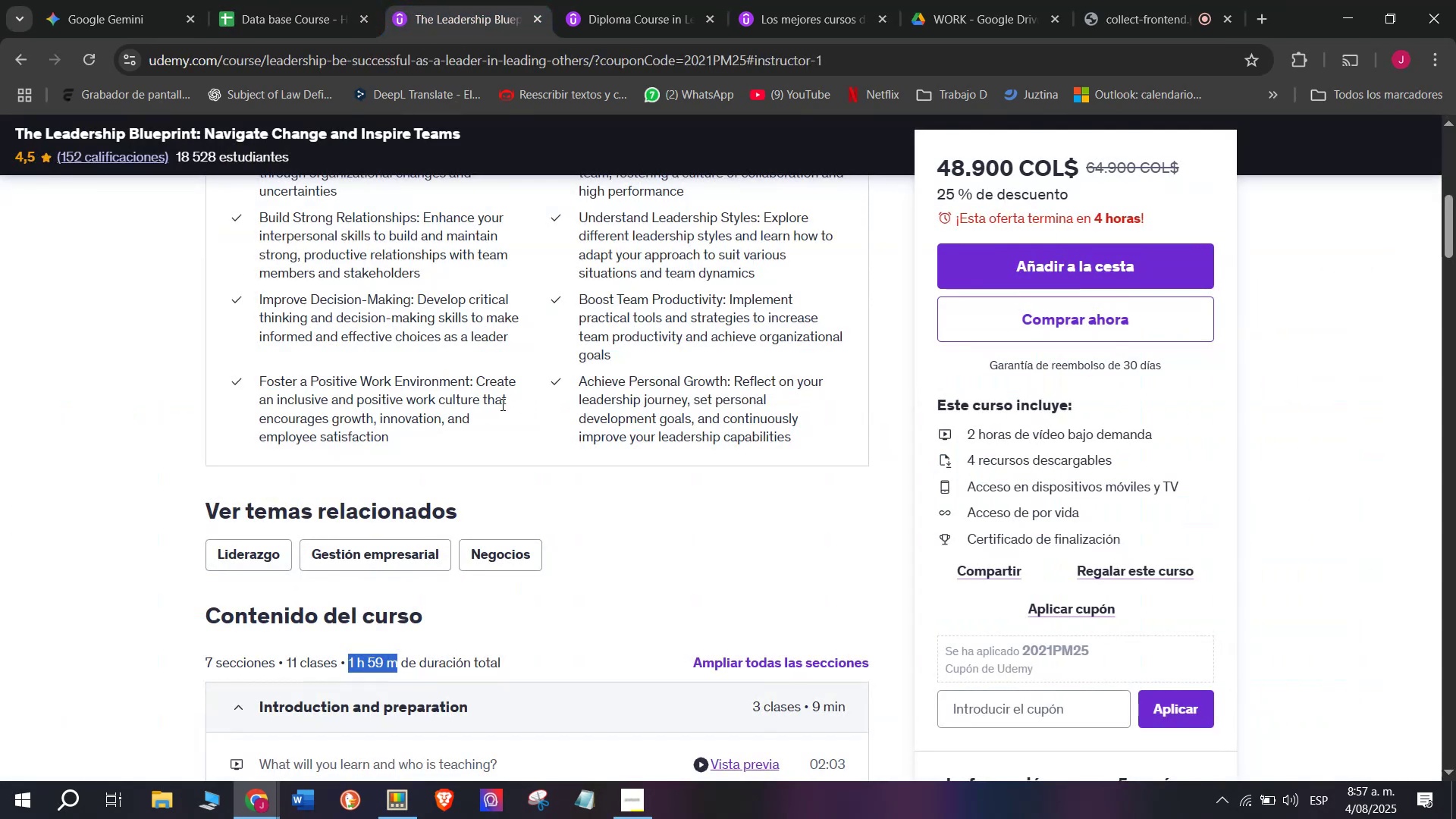 
scroll: coordinate [501, 463], scroll_direction: up, amount: 4.0
 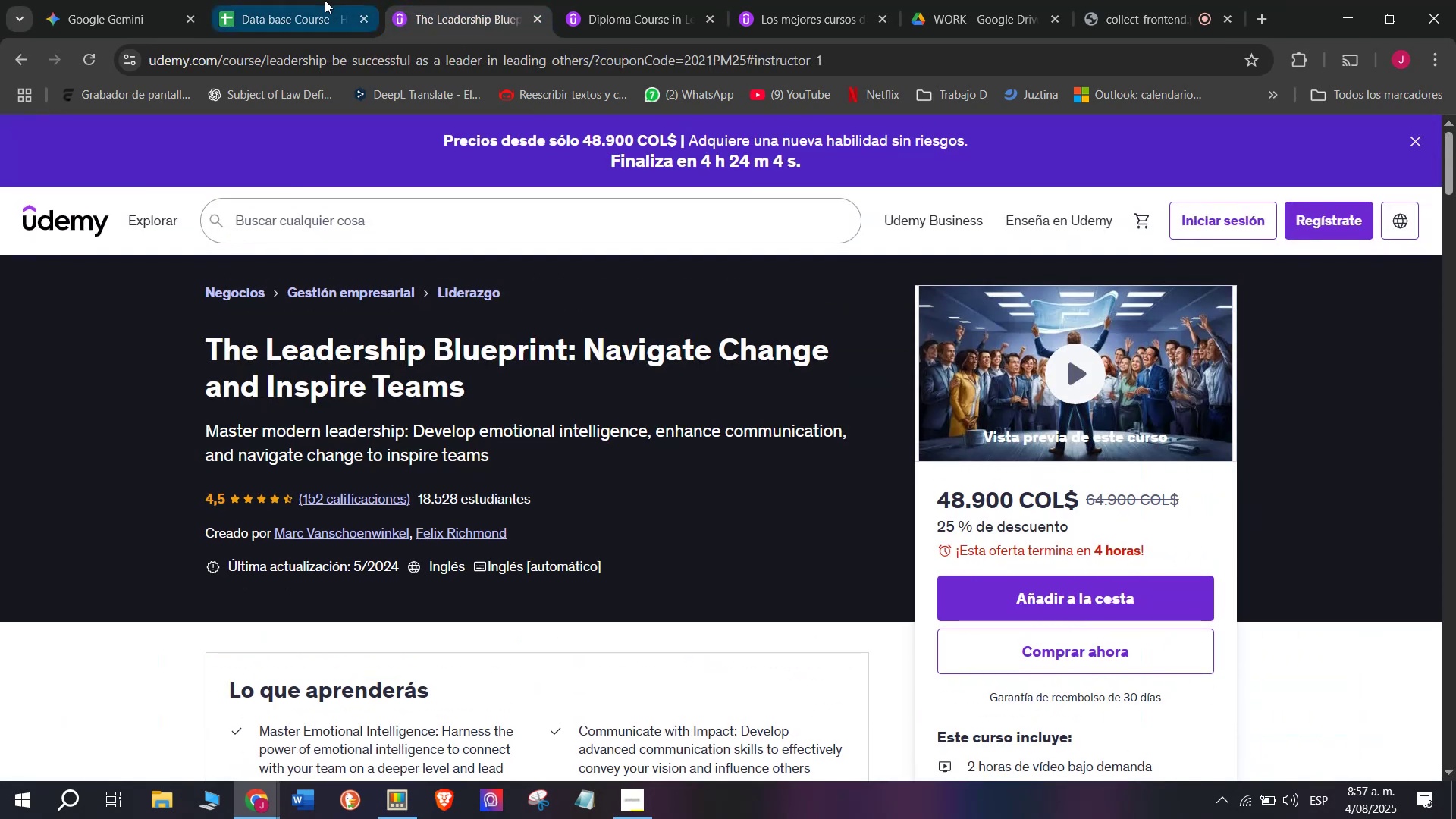 
left_click([306, 0])
 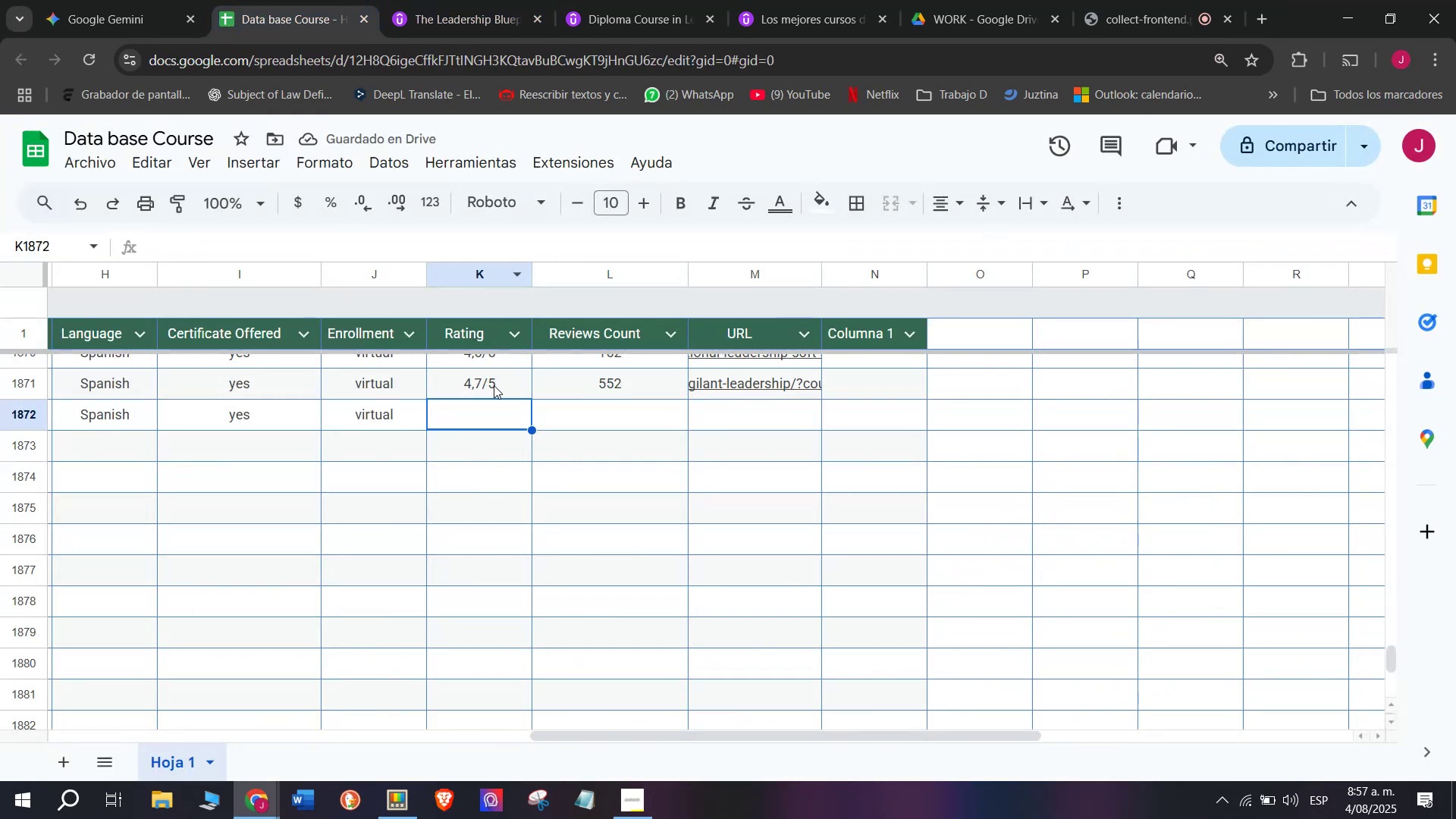 
left_click([487, 394])
 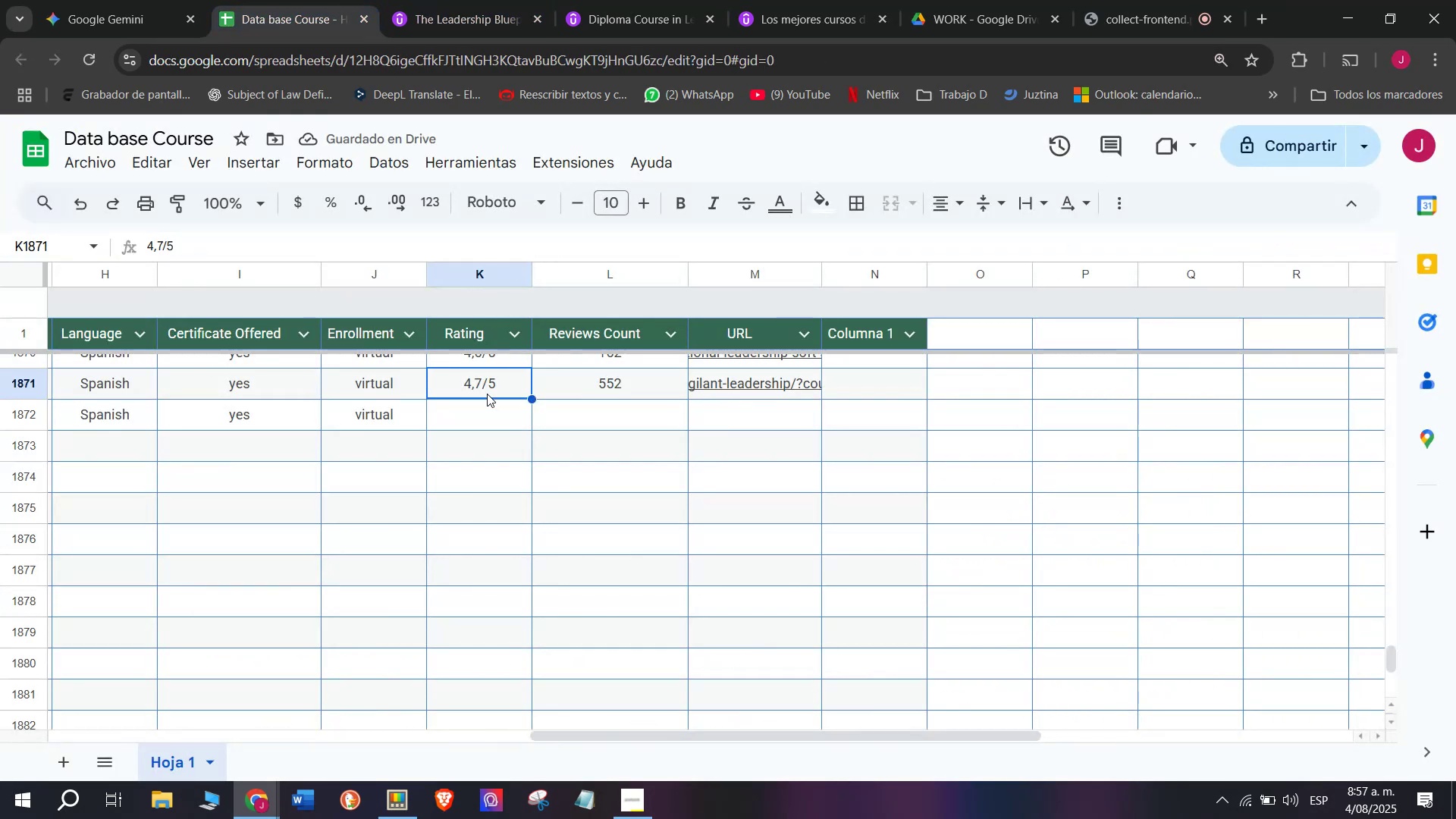 
key(Control+ControlLeft)
 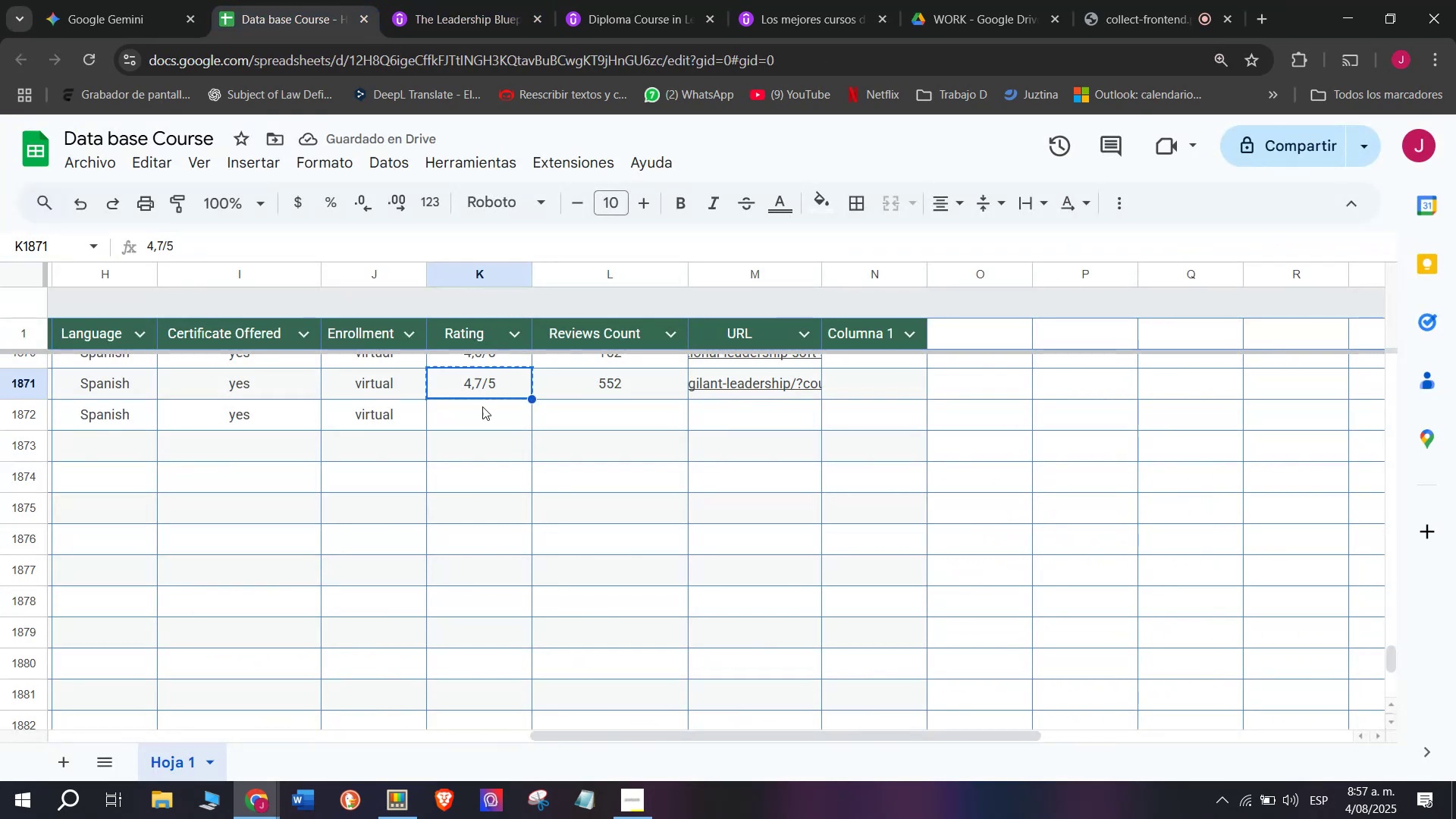 
key(Break)
 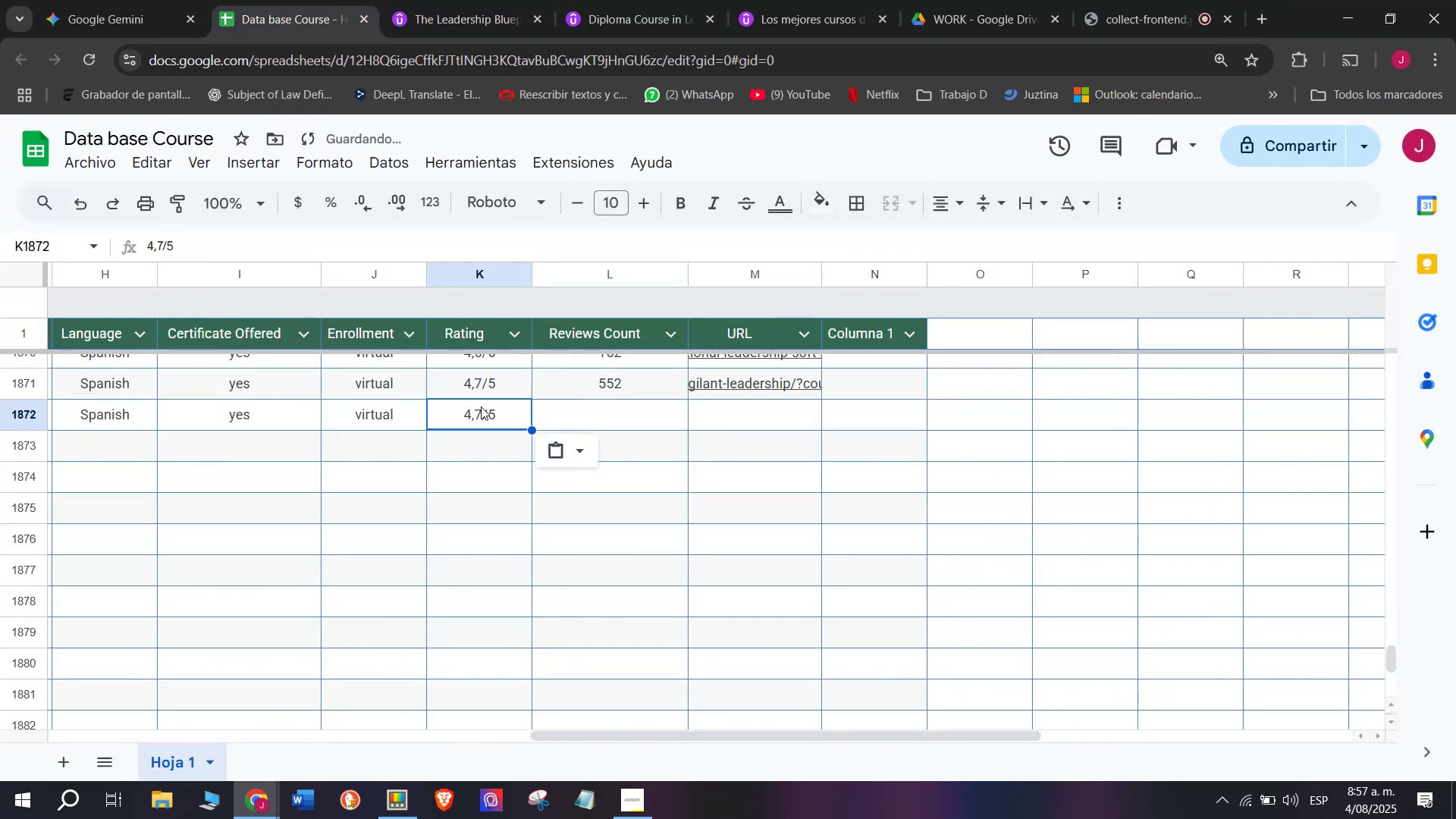 
key(Control+C)
 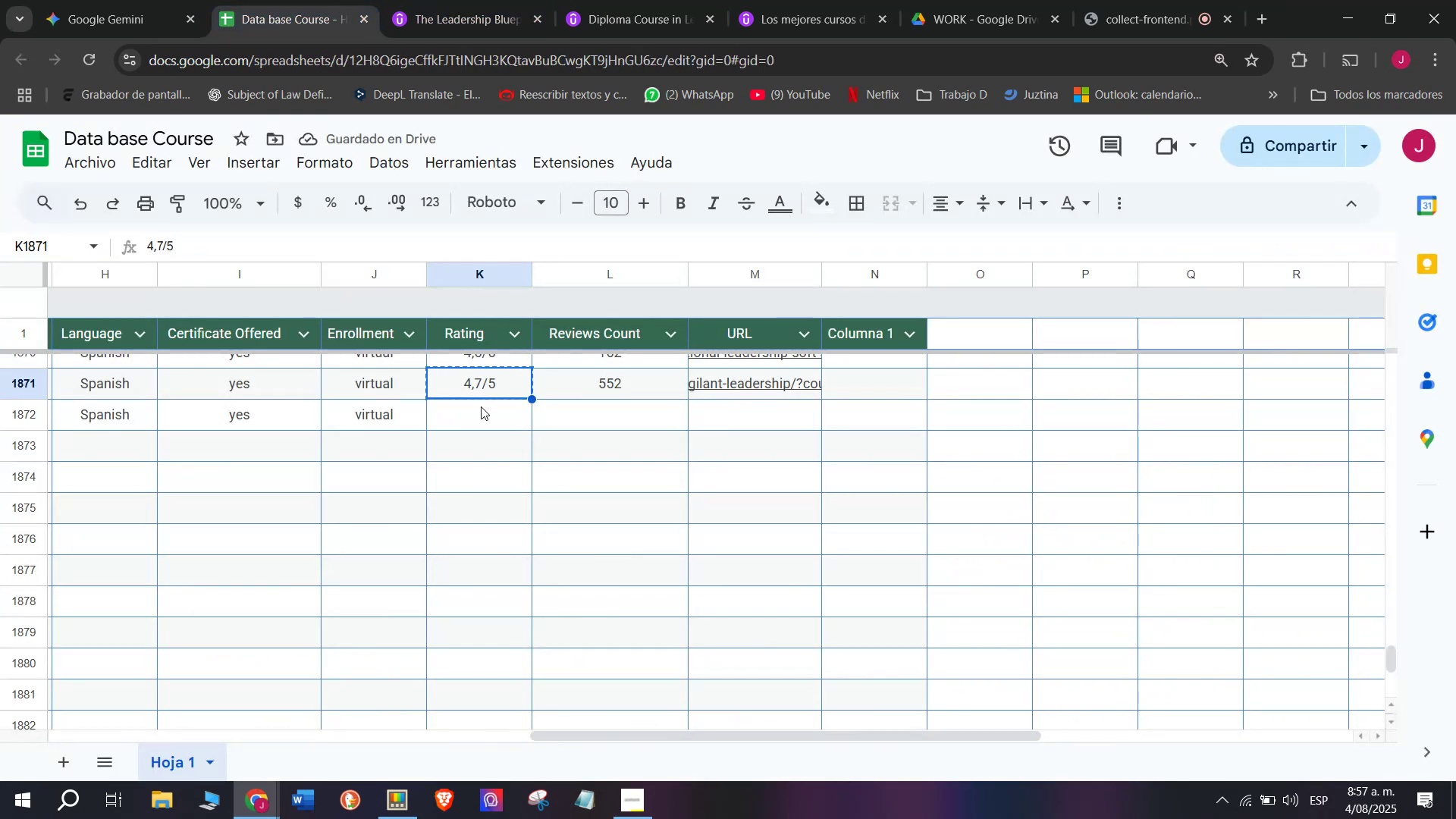 
double_click([481, 406])
 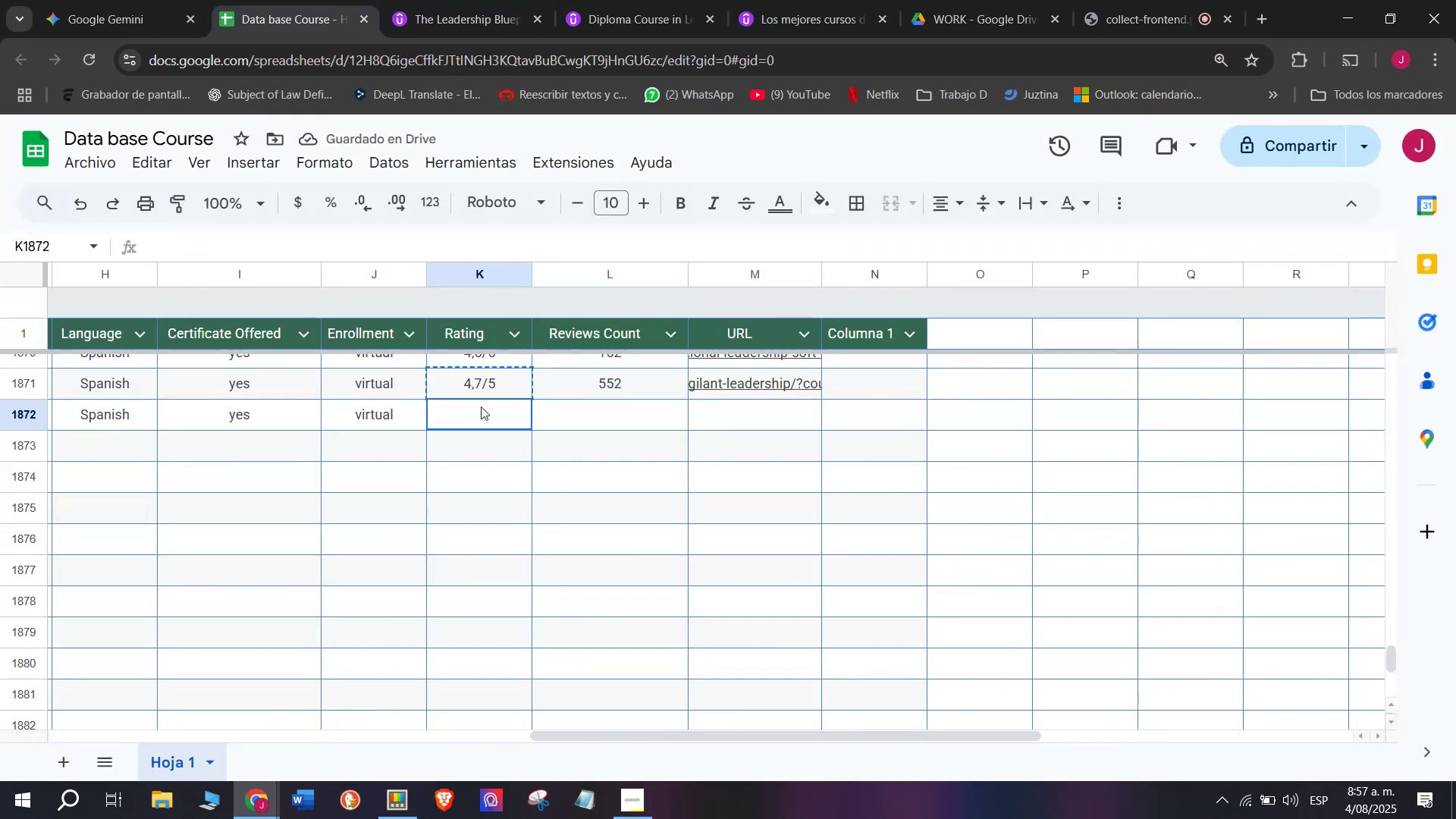 
key(Control+ControlLeft)
 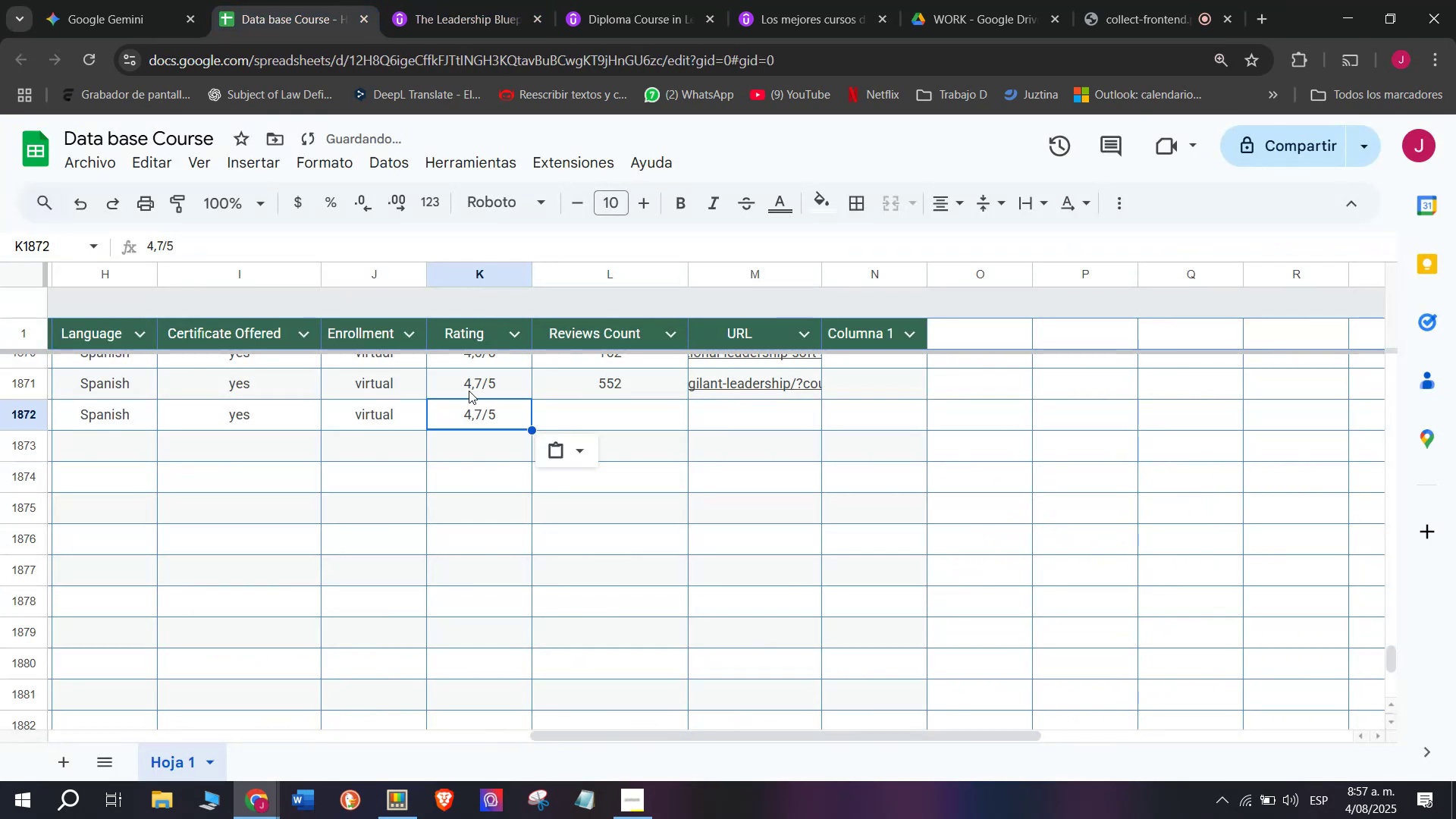 
key(Z)
 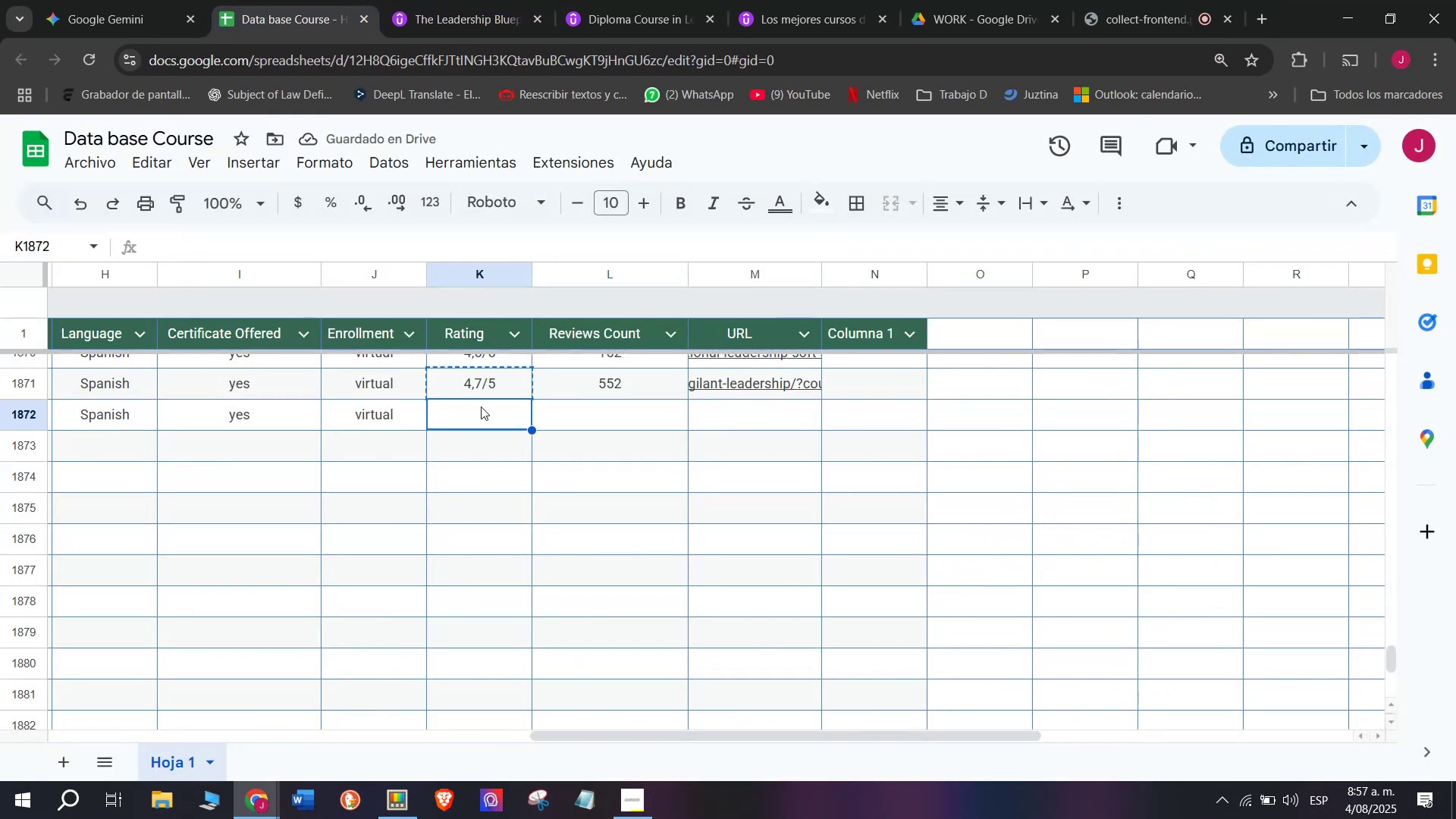 
key(Control+V)
 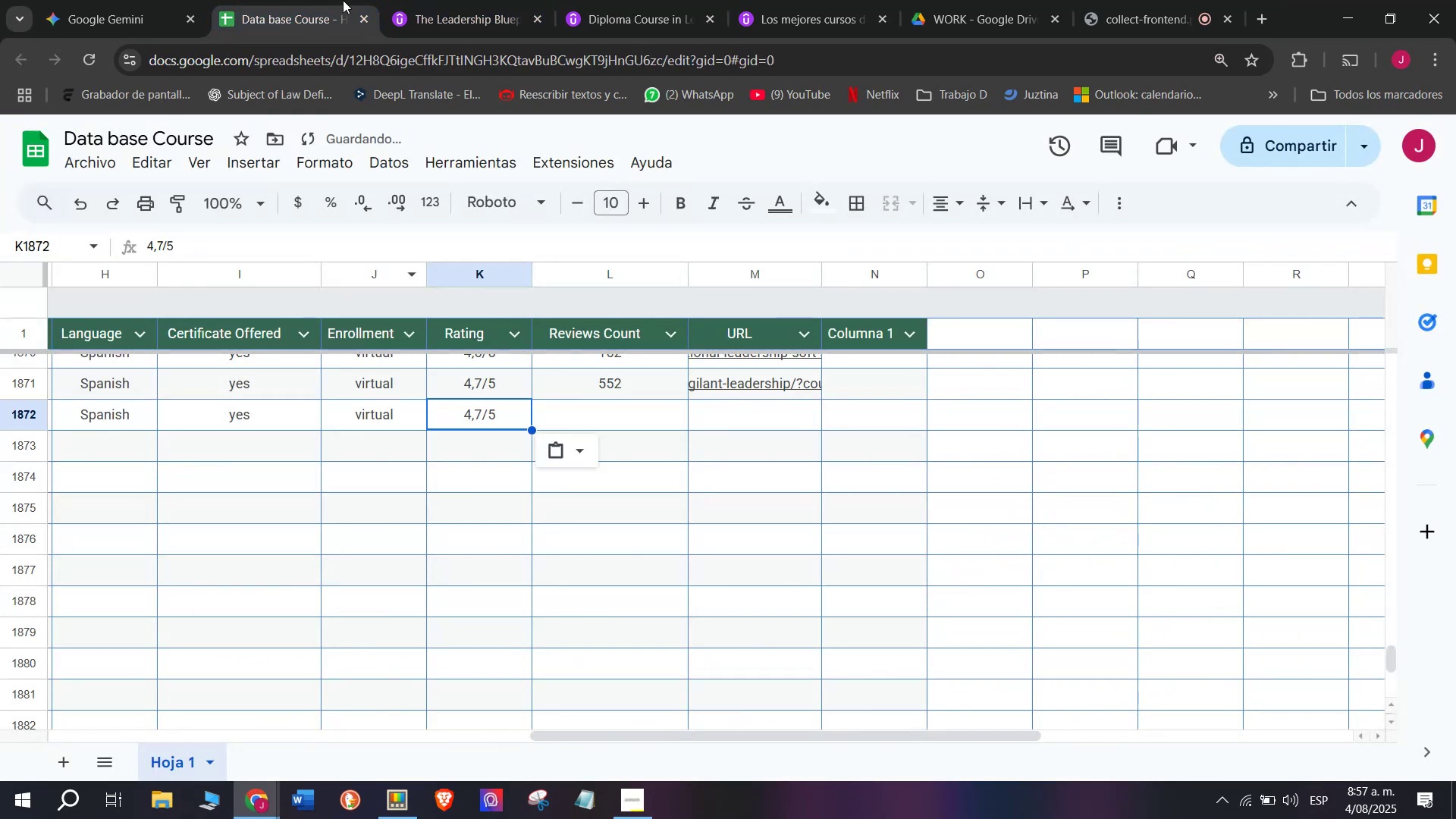 
left_click([423, 0])
 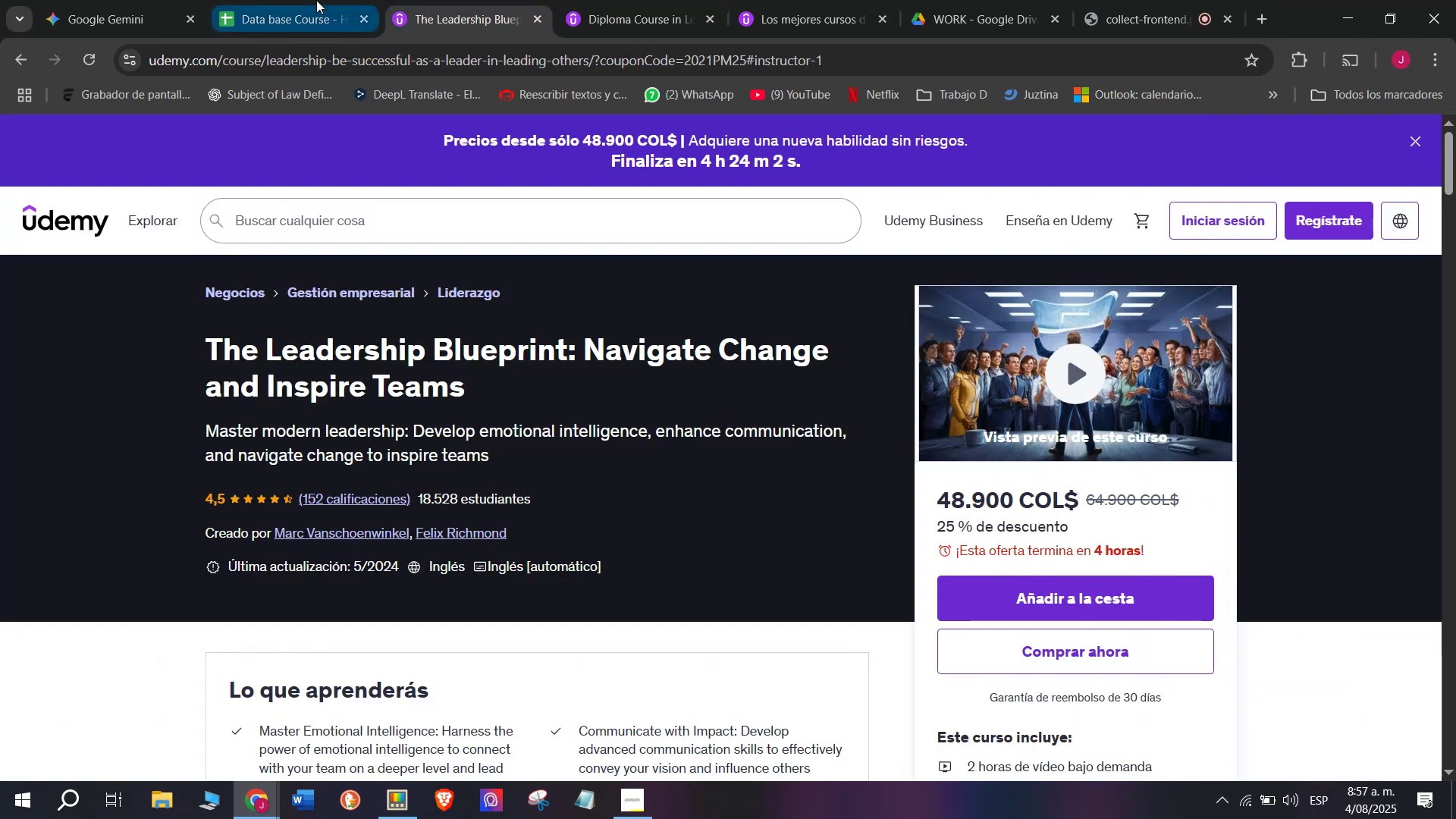 
left_click([316, 0])
 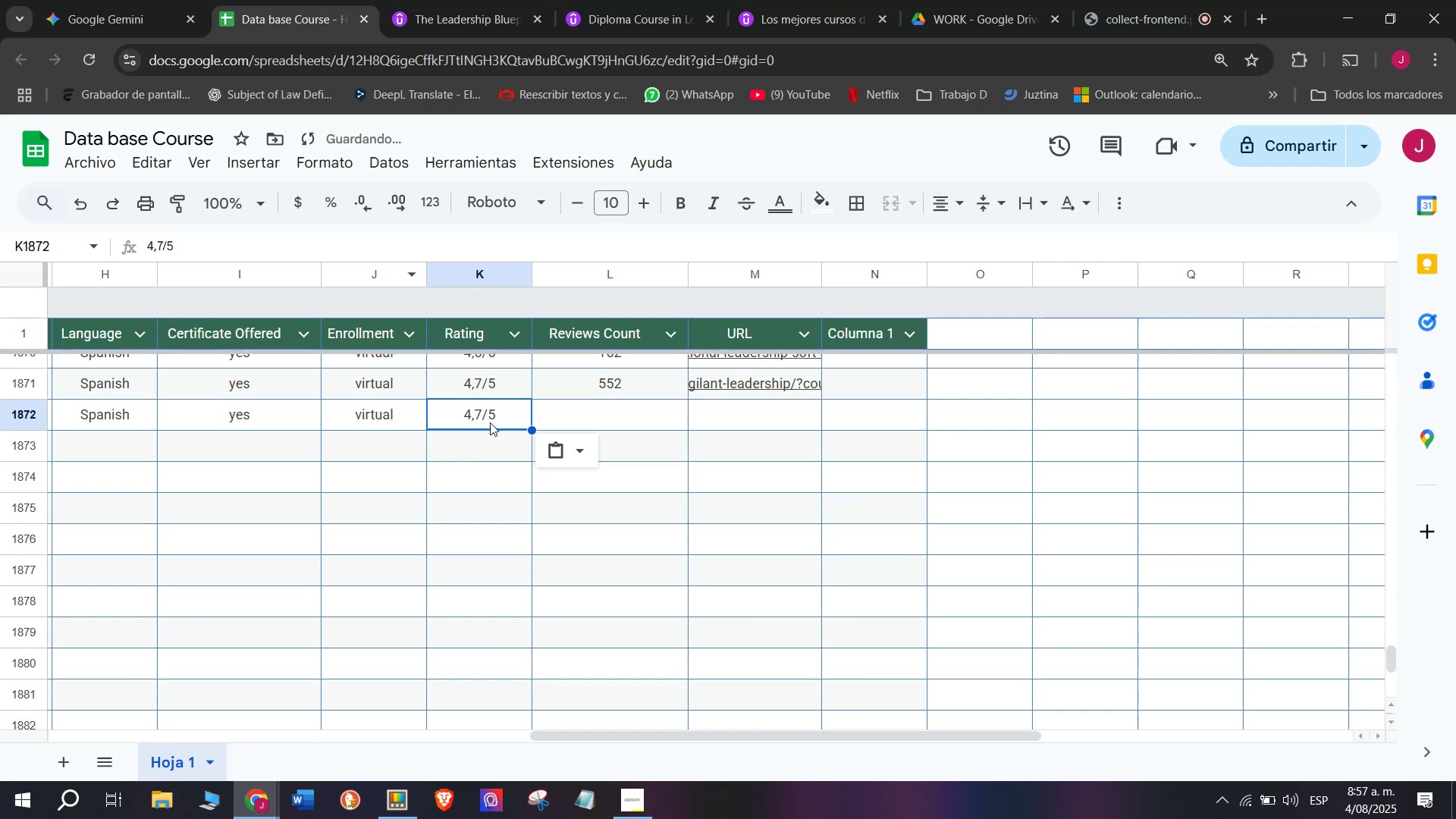 
double_click([490, 422])
 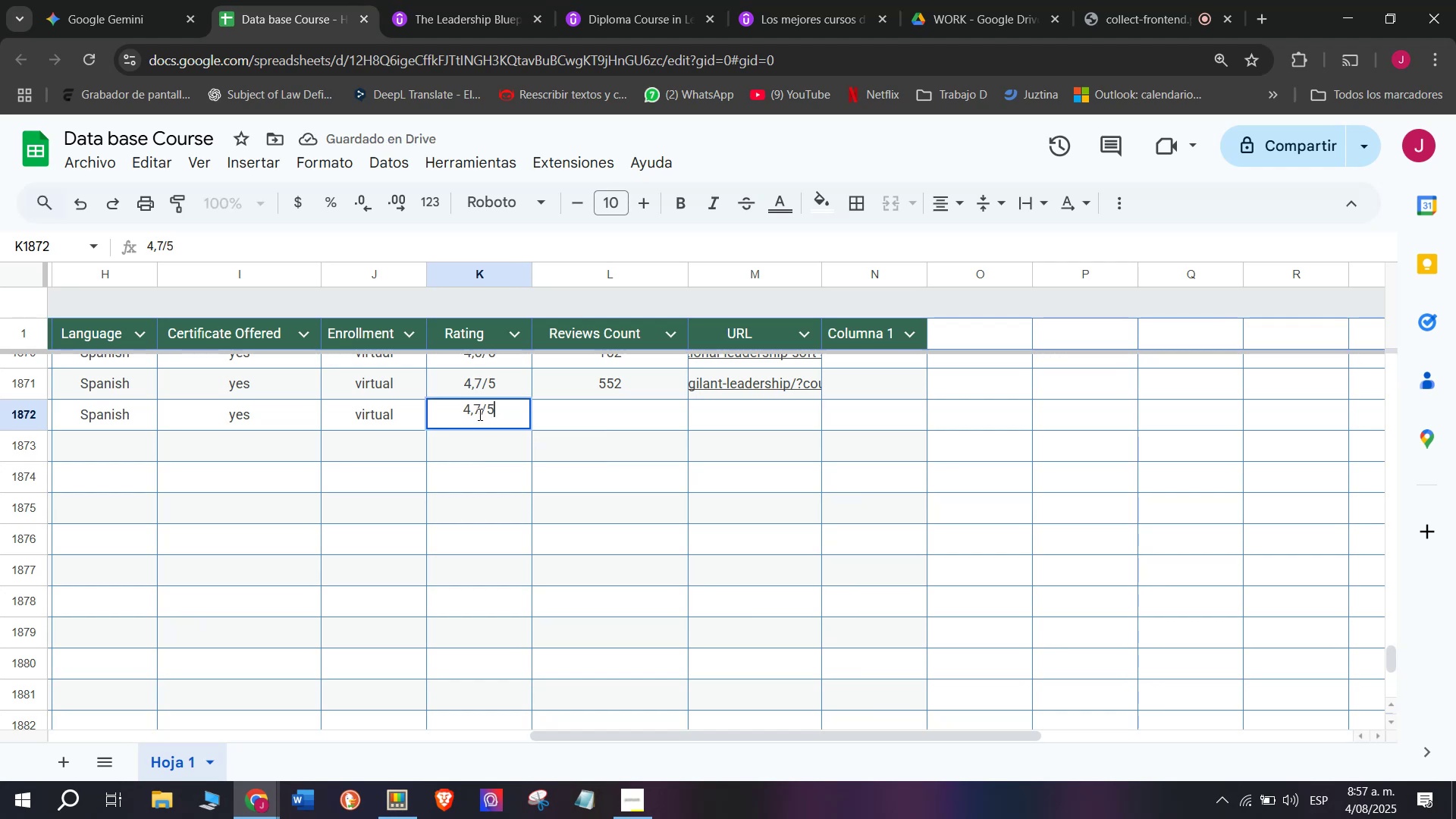 
left_click([479, 414])
 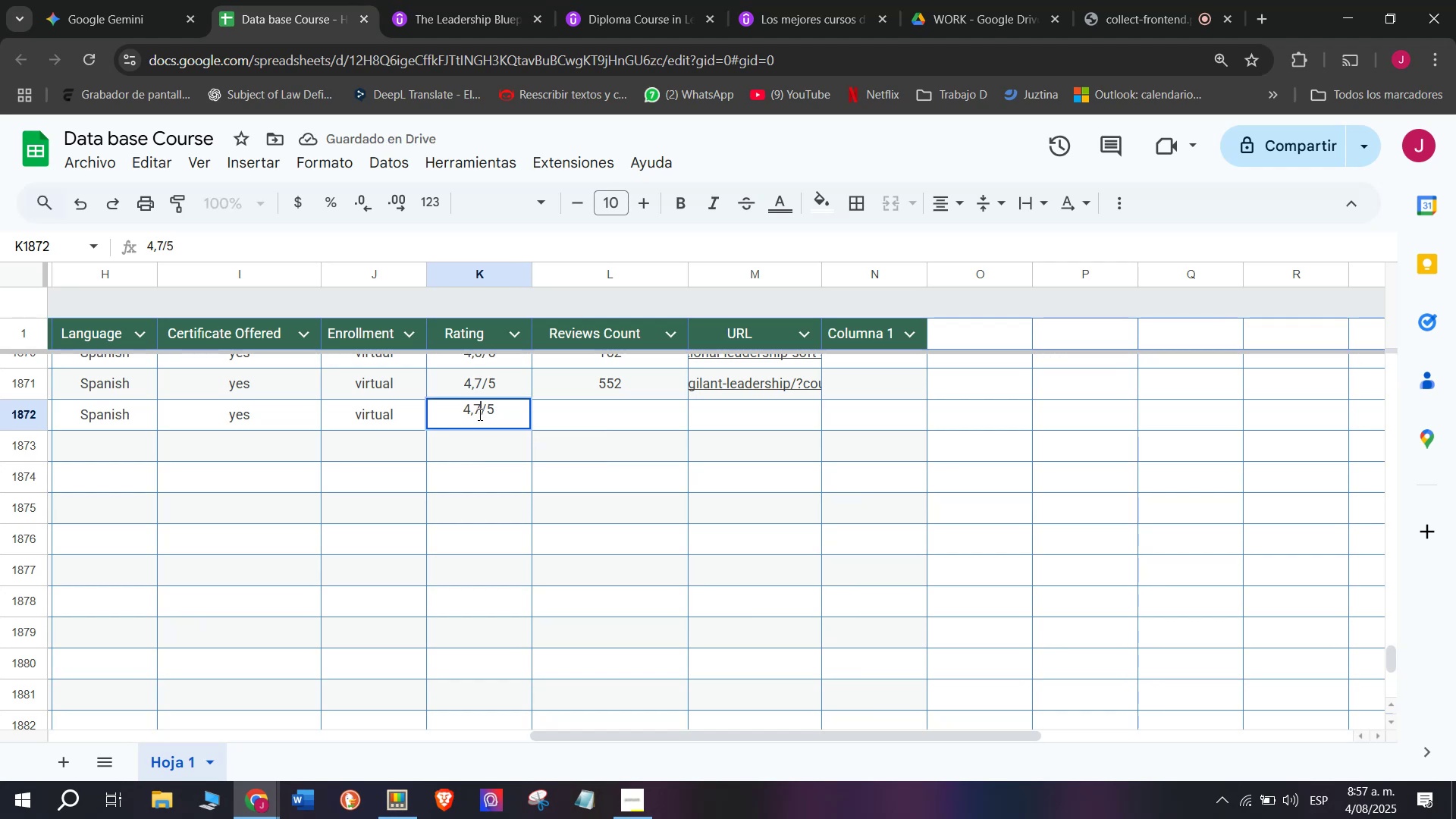 
key(Q)
 